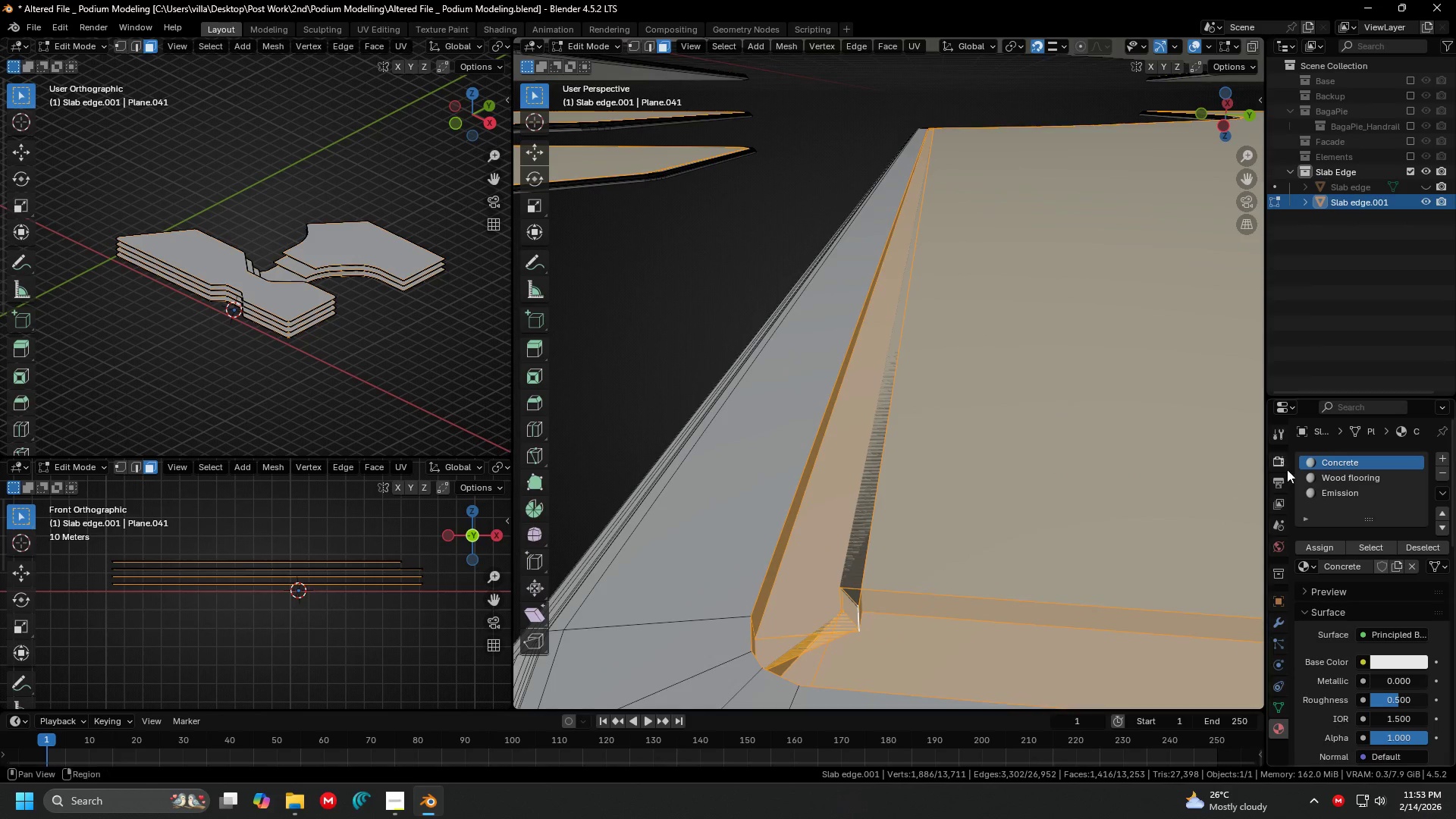 
hold_key(key=ShiftLeft, duration=8.98)
left_click([1382, 491])
 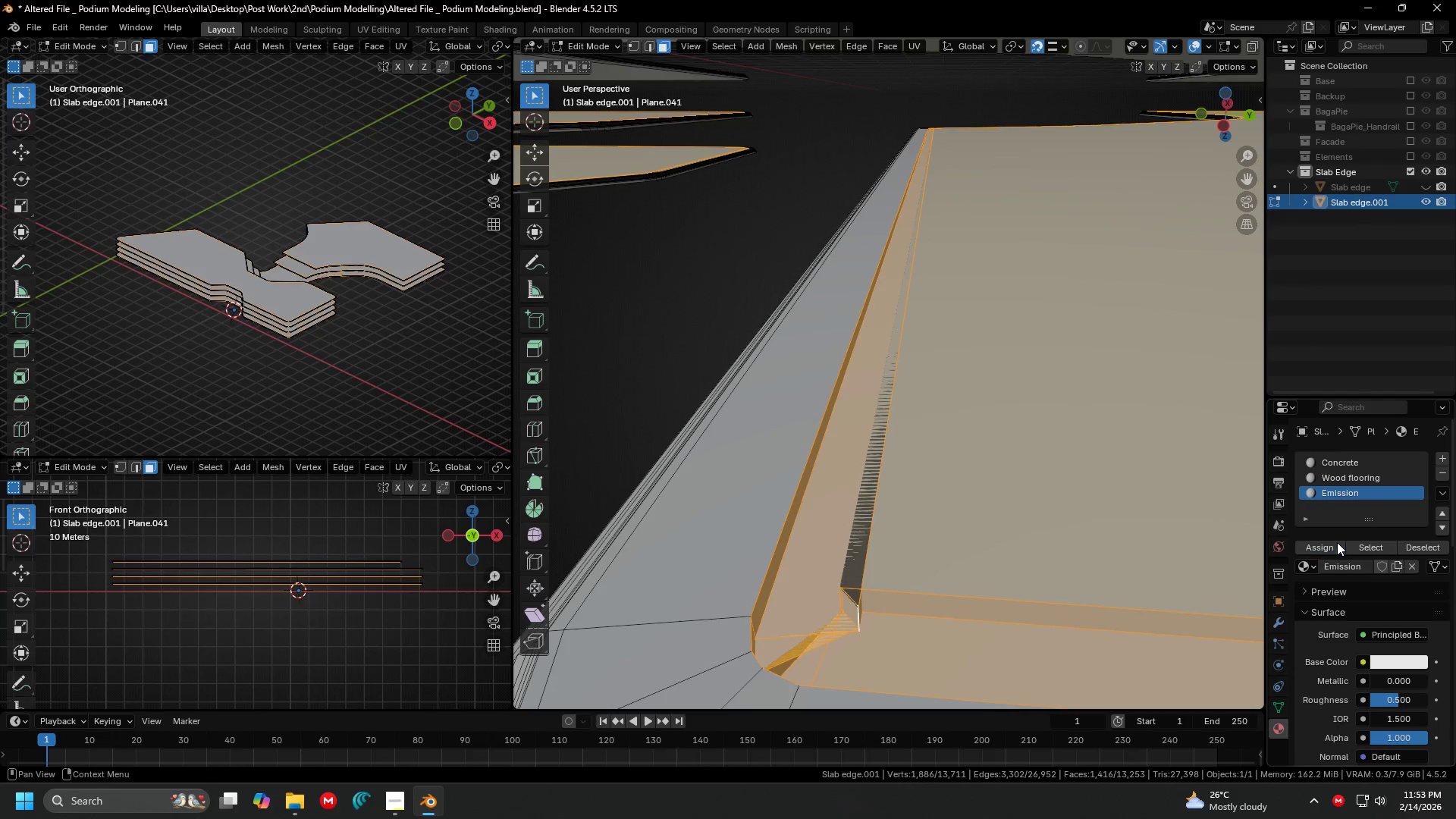 
double_click([1337, 542])
 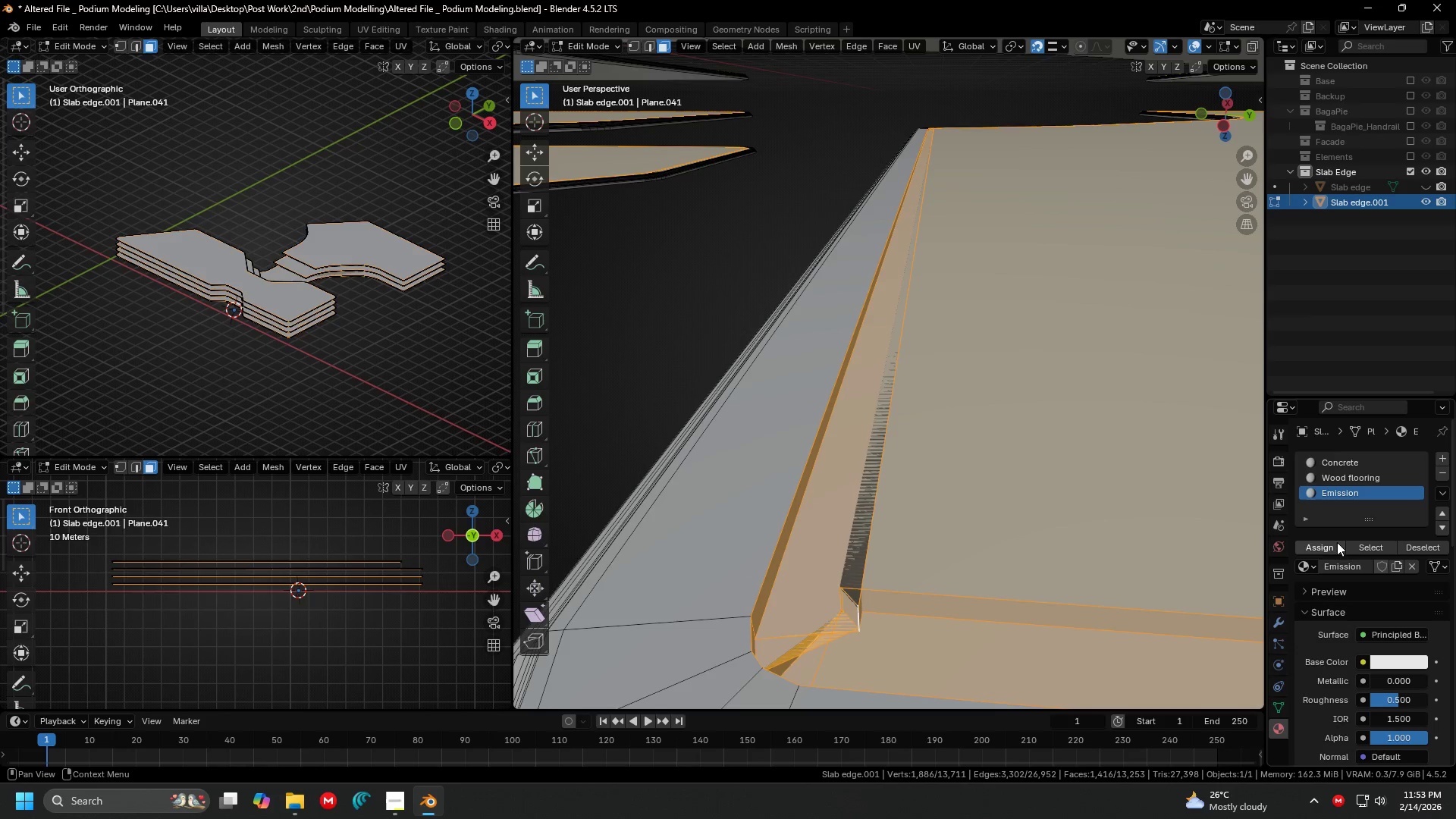 
triple_click([1337, 542])
 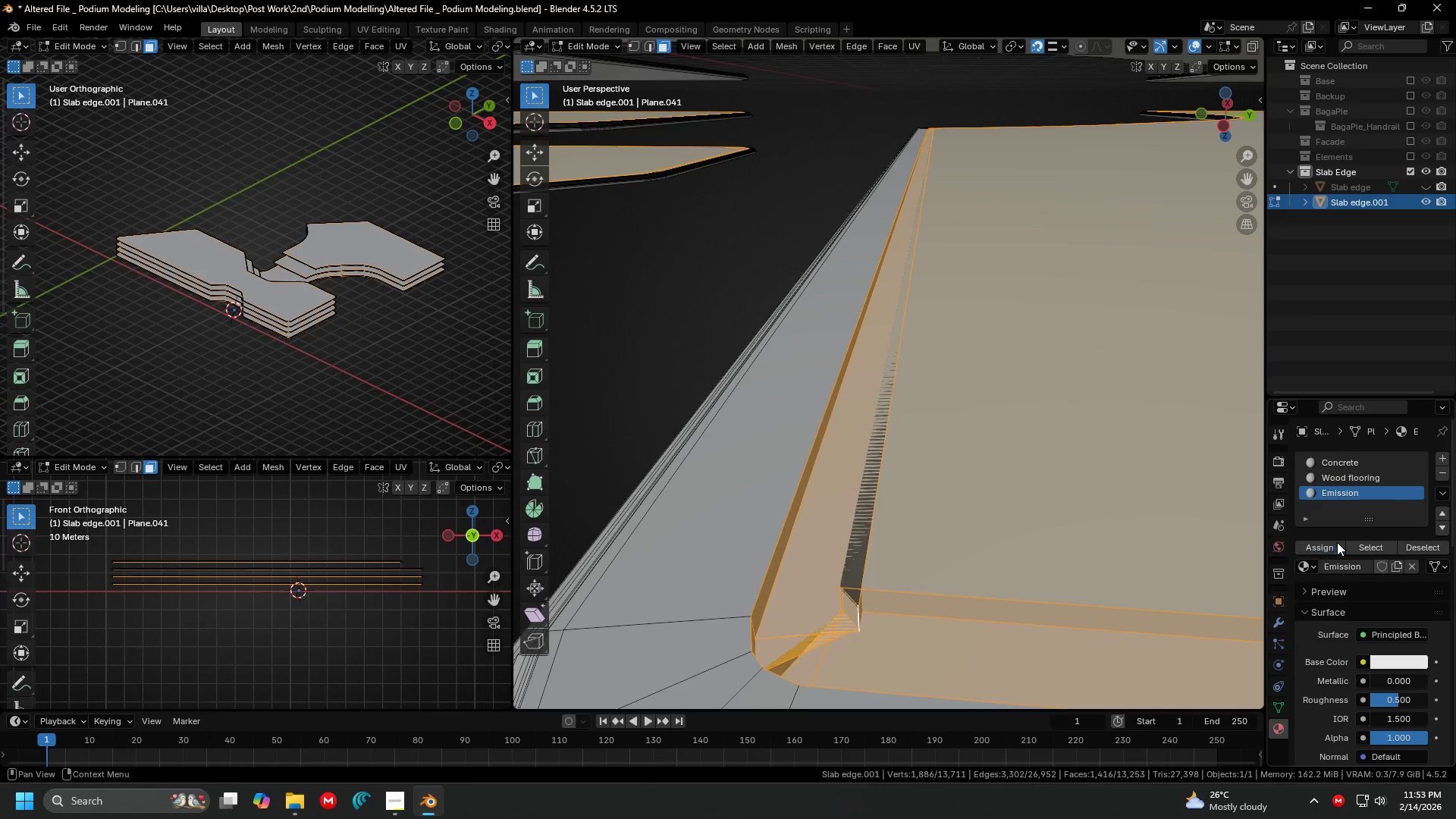 
triple_click([1337, 542])
 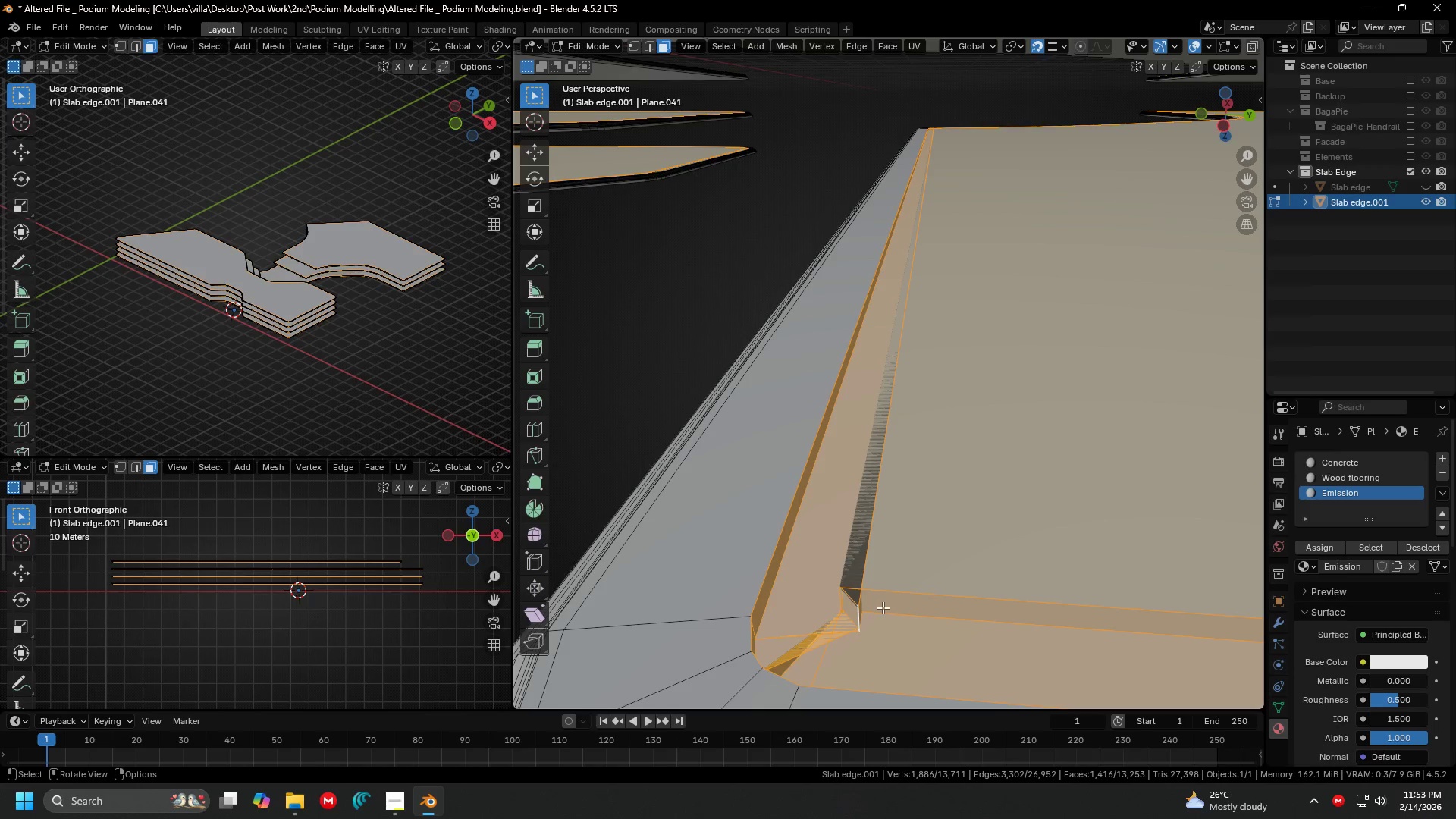 
left_click([843, 623])
 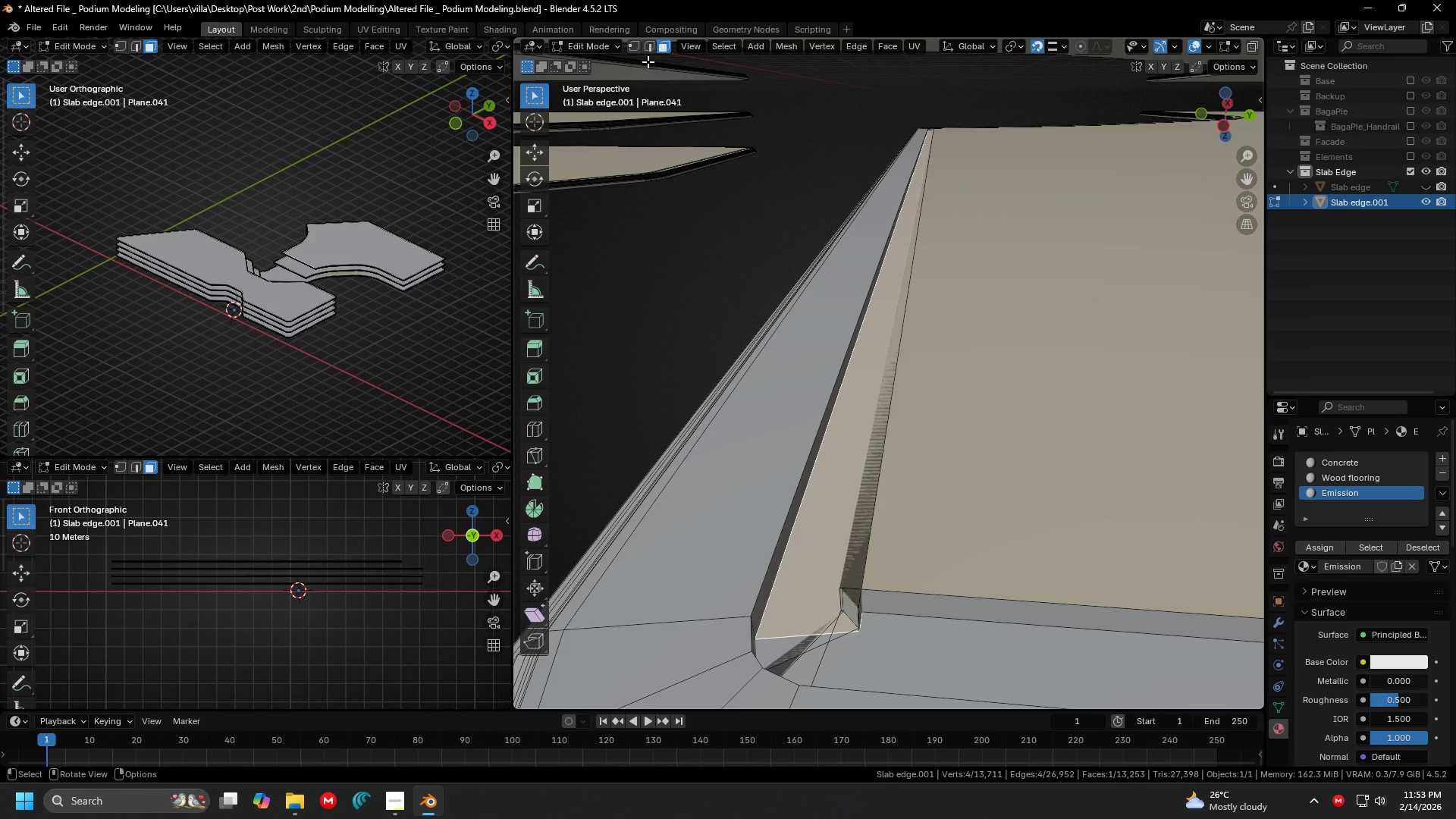 
left_click([639, 52])
 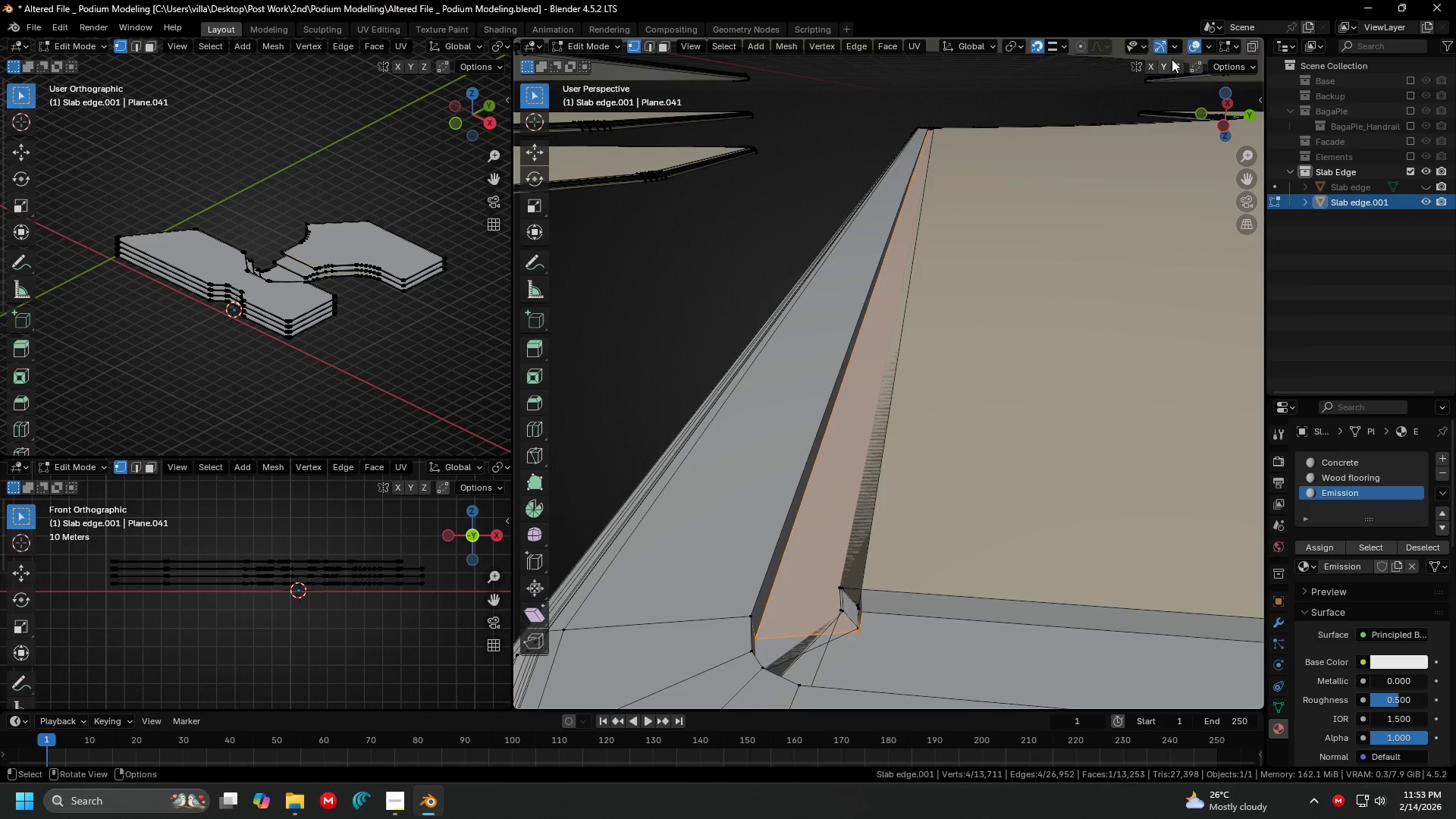 
left_click([1247, 50])
 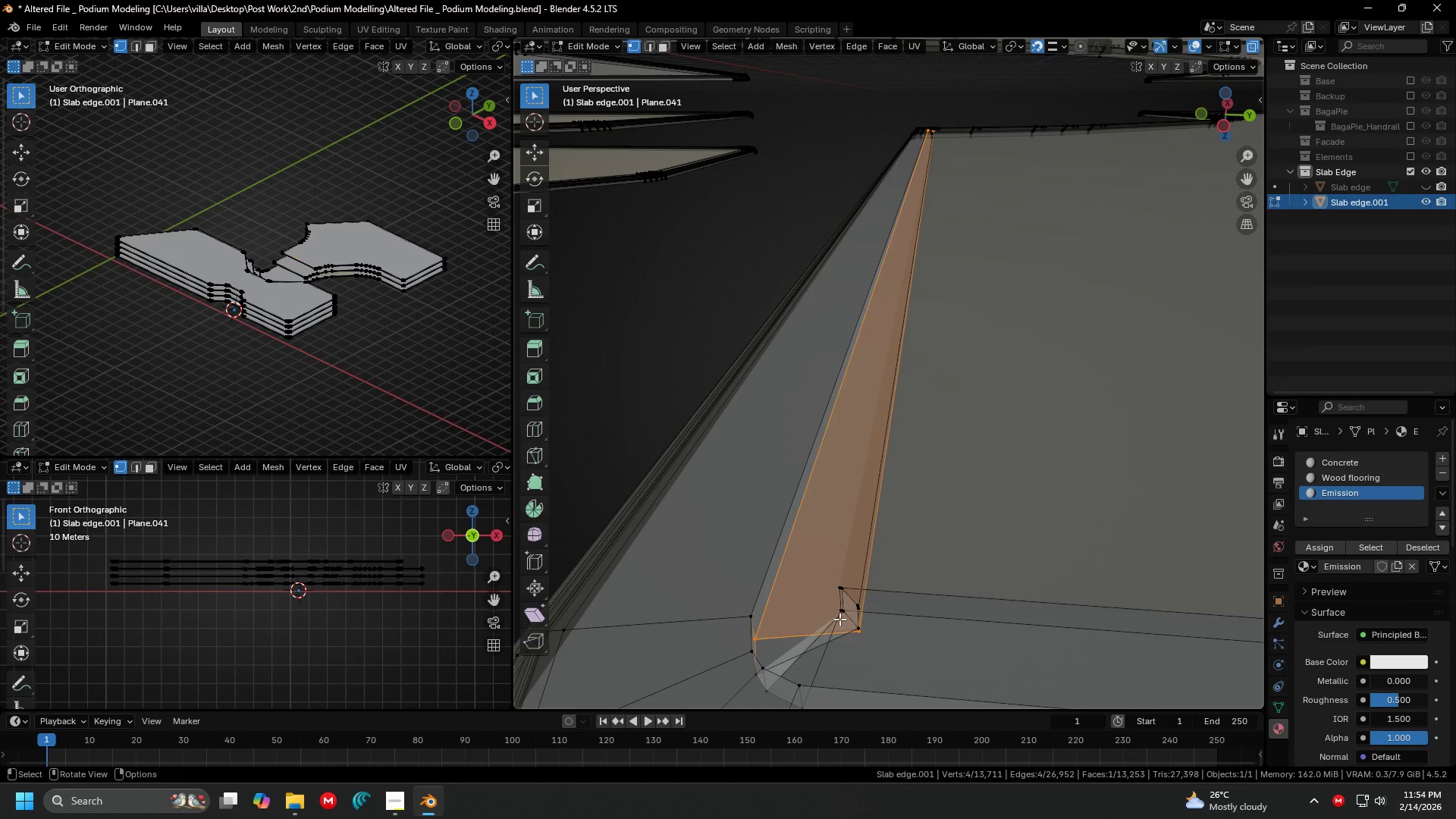 
left_click_drag(start_coordinate=[831, 607], to_coordinate=[848, 620])
 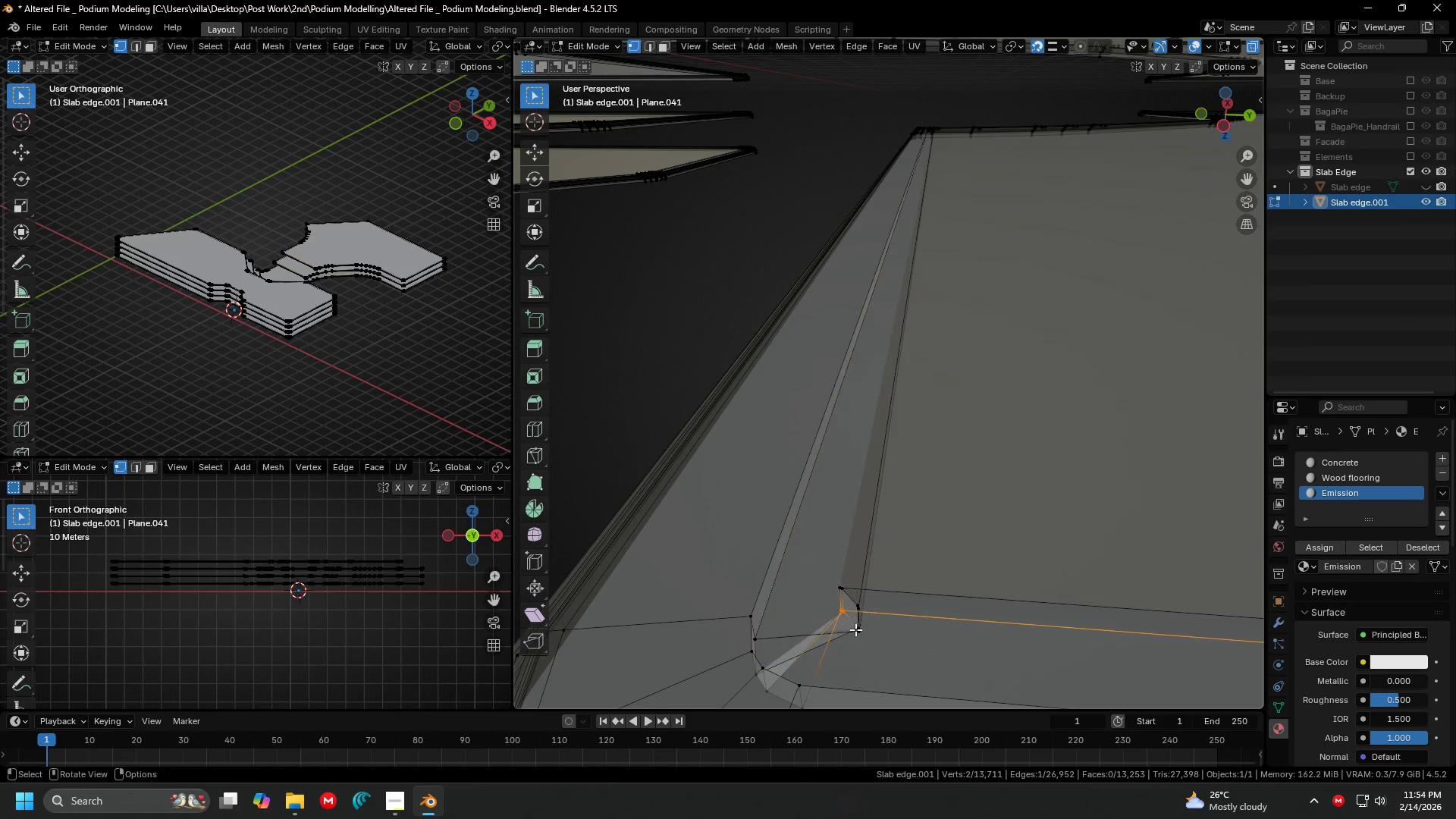 
hold_key(key=ShiftLeft, duration=1.42)
left_click_drag(start_coordinate=[848, 617], to_coordinate=[867, 640])
 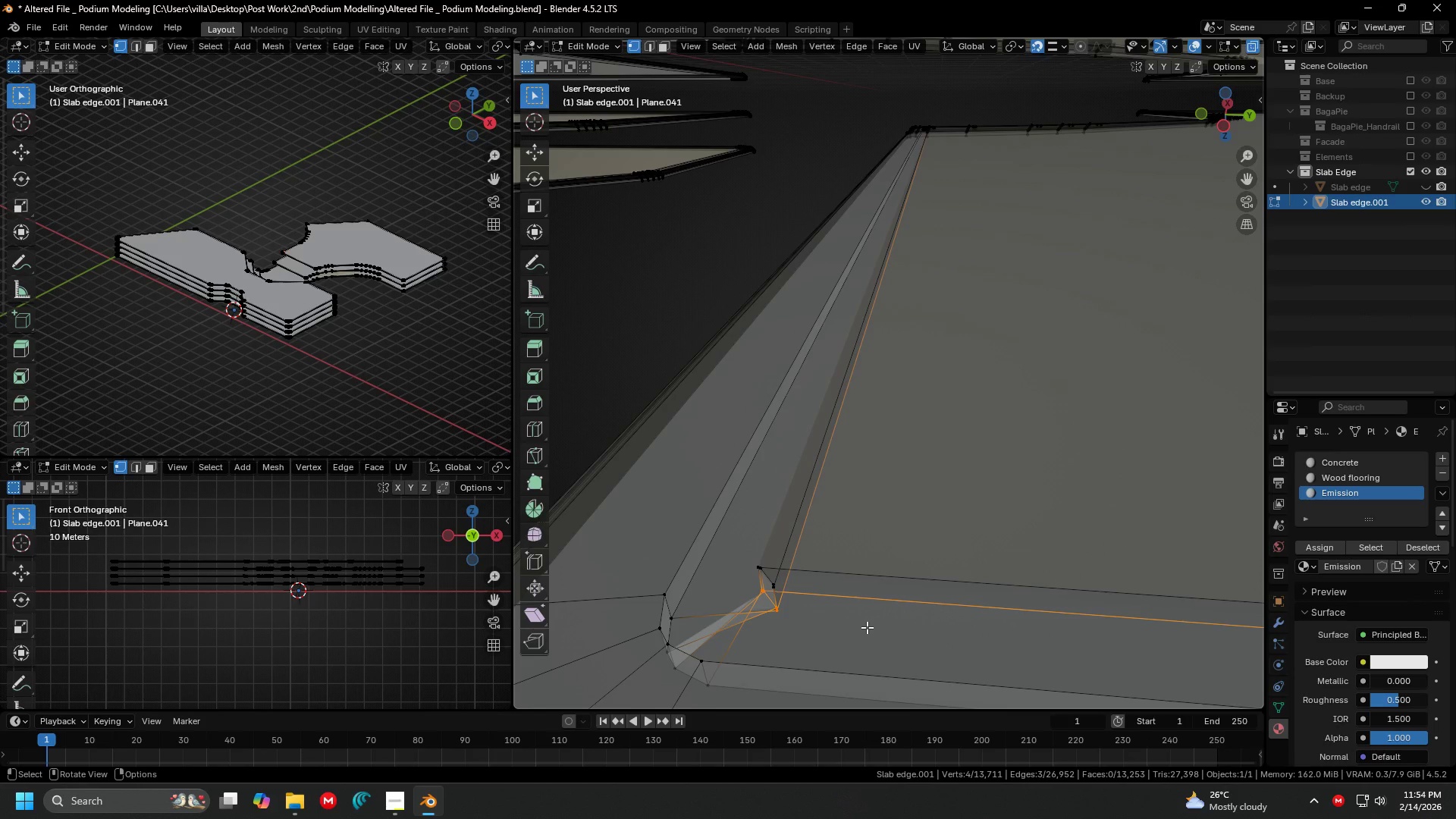 
key(M)
 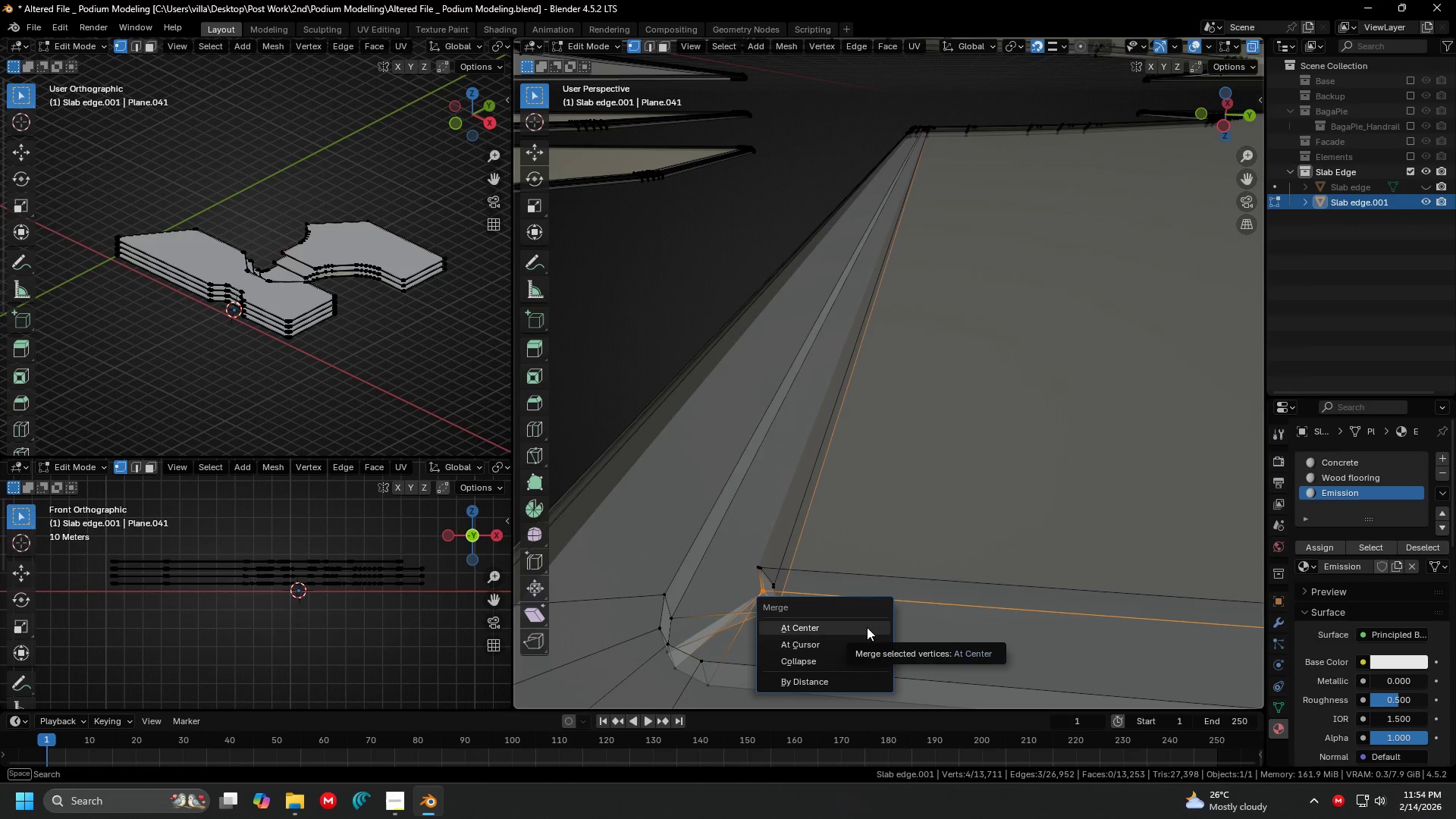 
left_click([867, 627])
 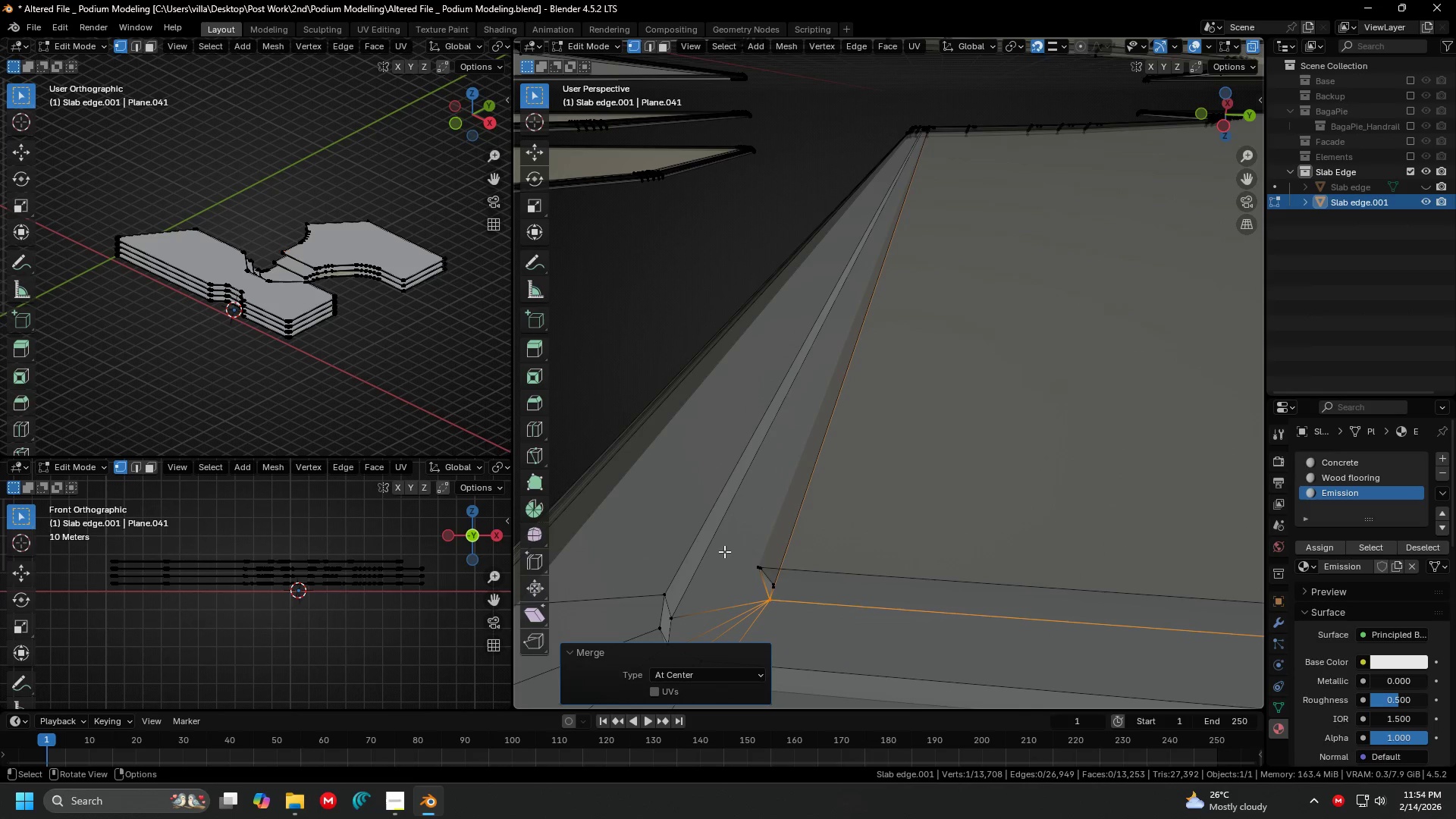 
left_click_drag(start_coordinate=[724, 551], to_coordinate=[795, 597])
 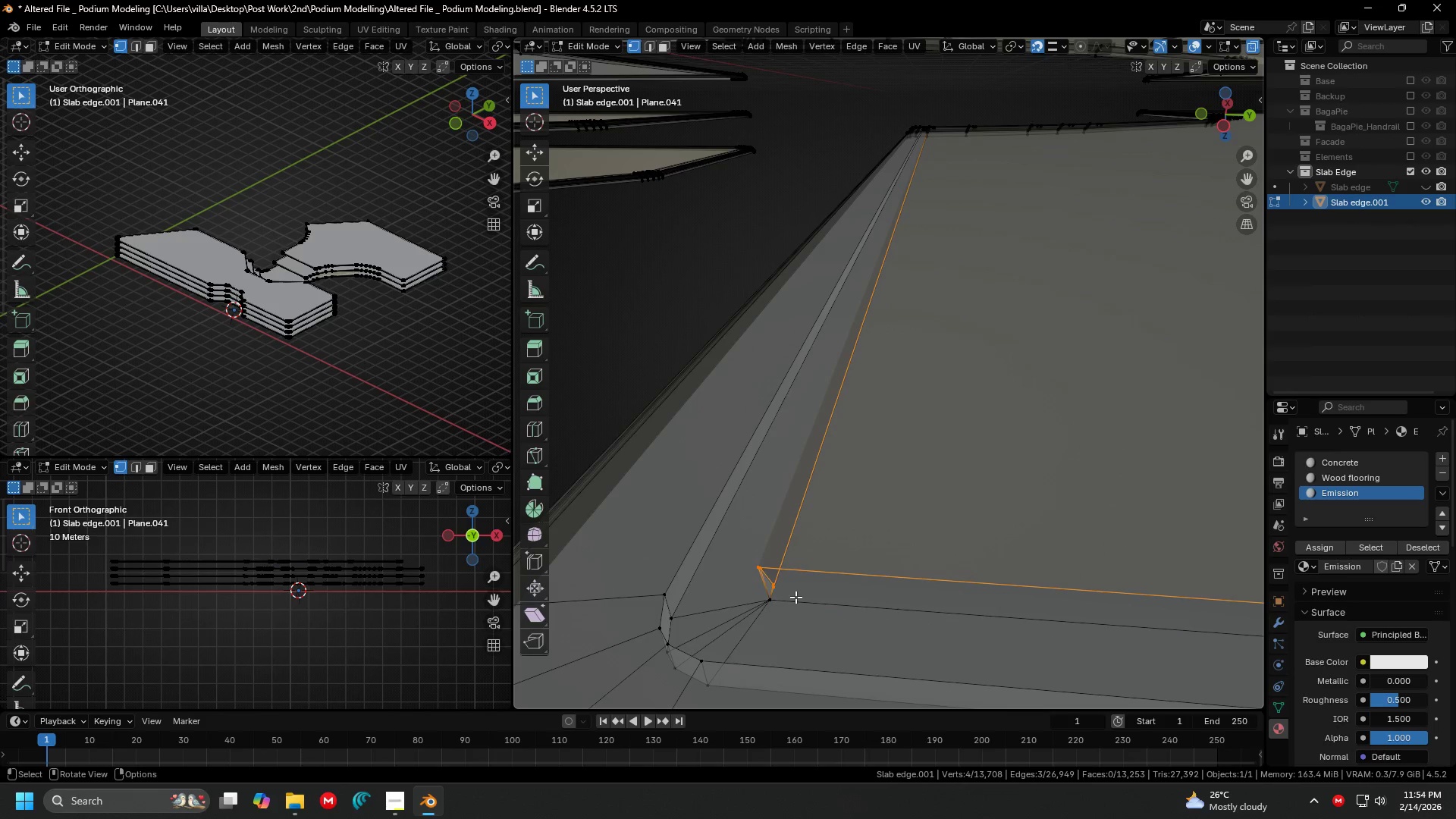 
key(M)
 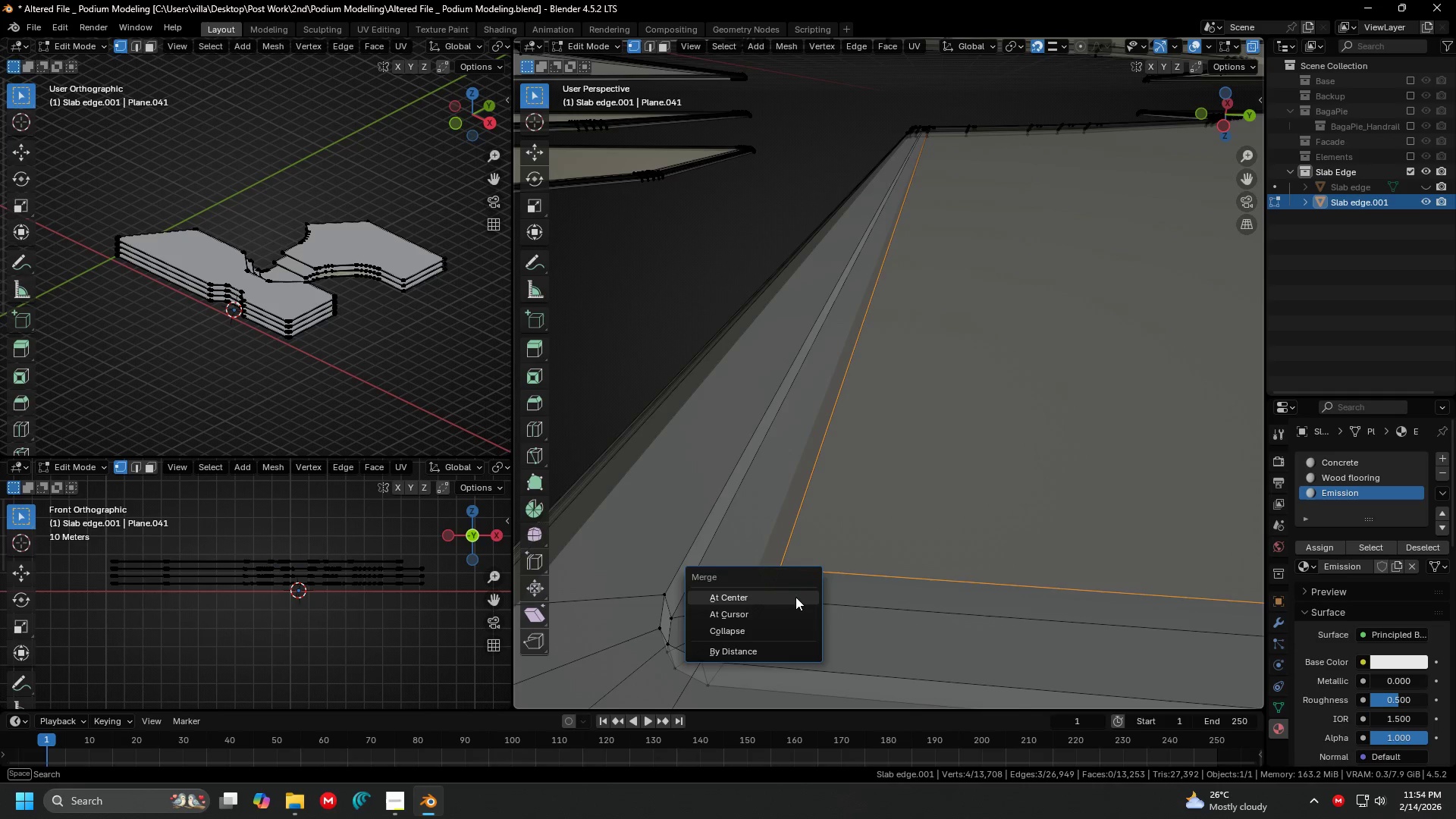 
left_click([795, 597])
 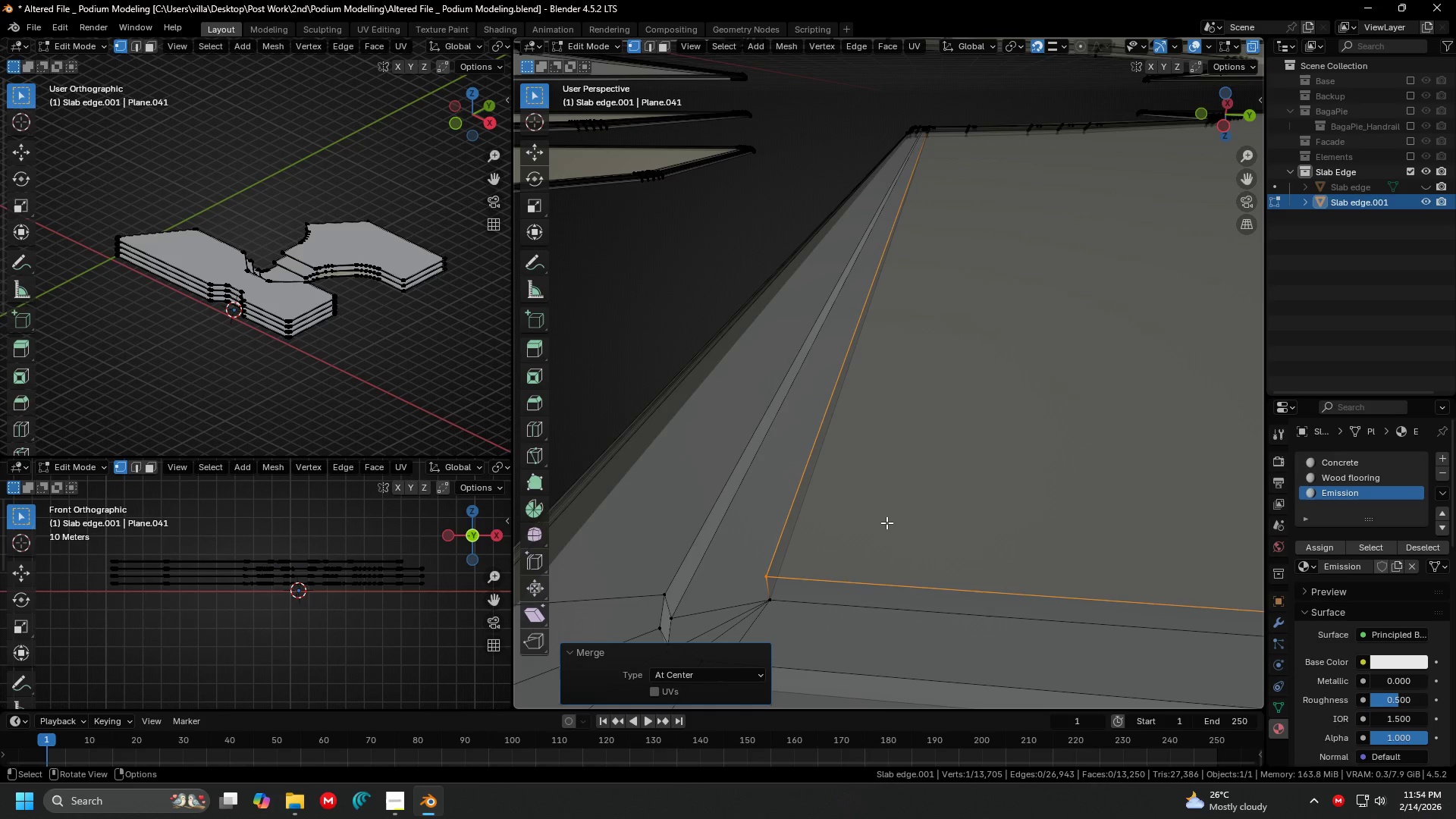 
key(Shift+ShiftLeft)
 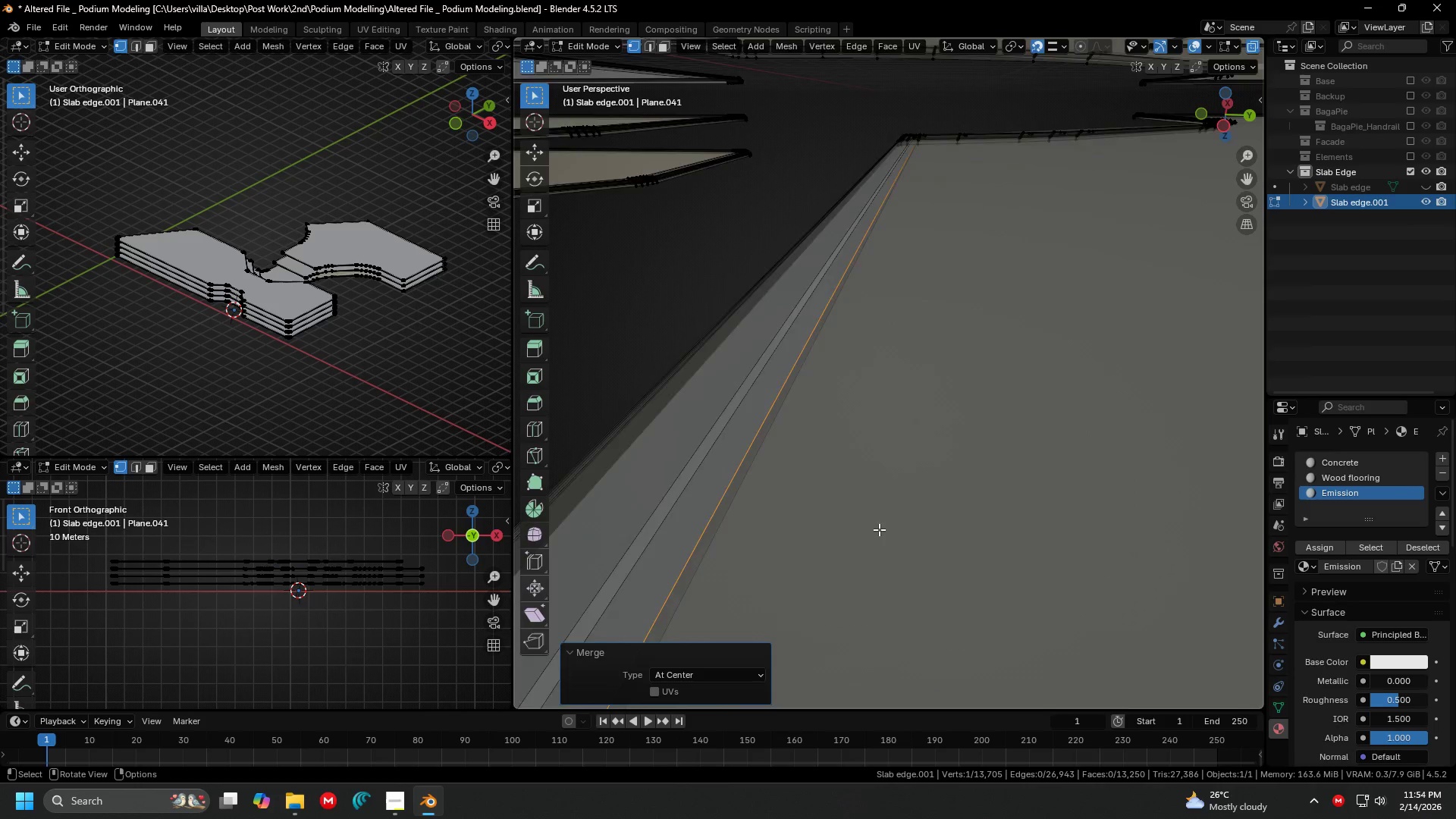 
key(Tab)
 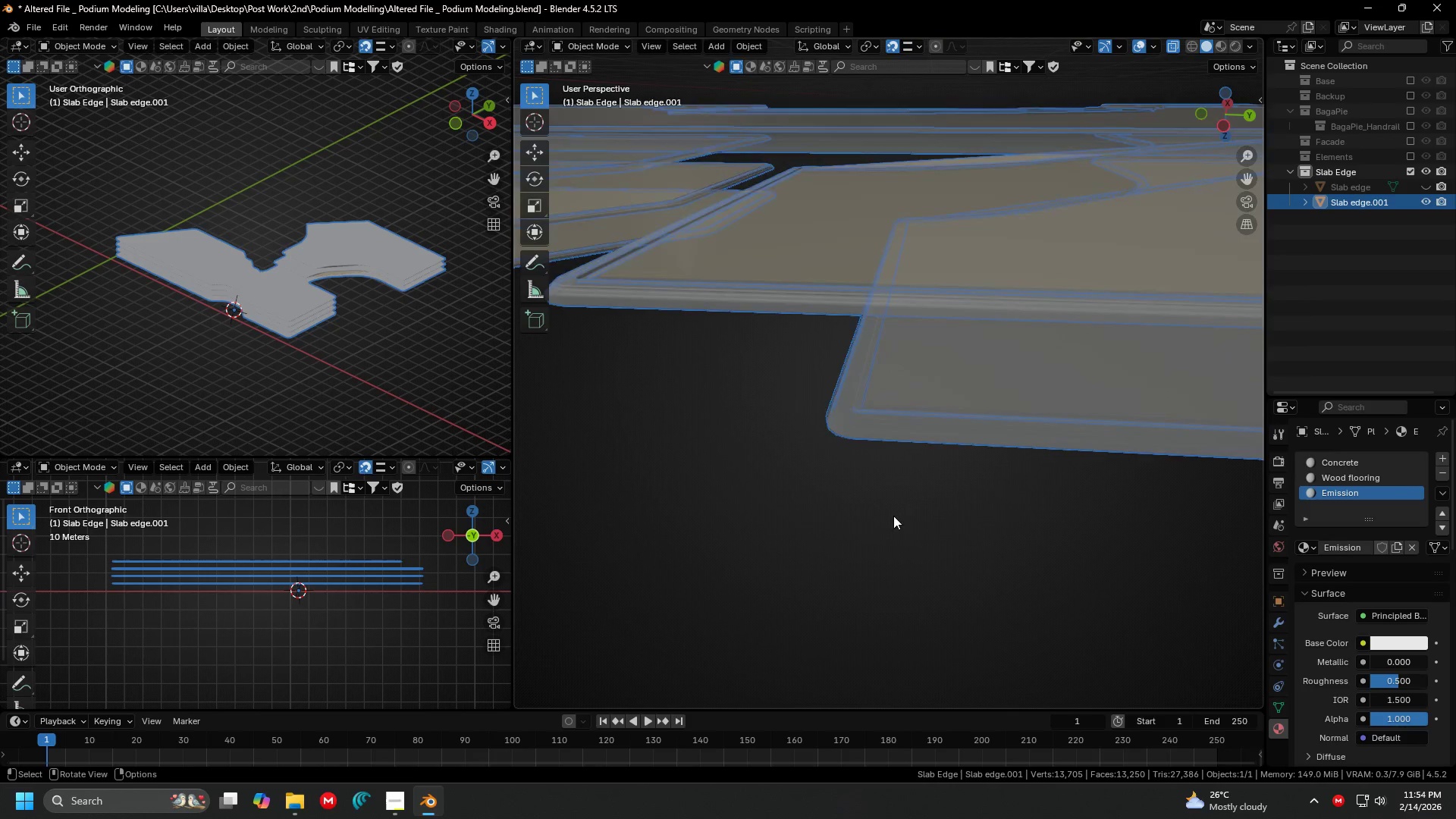 
key(Shift+ShiftLeft)
 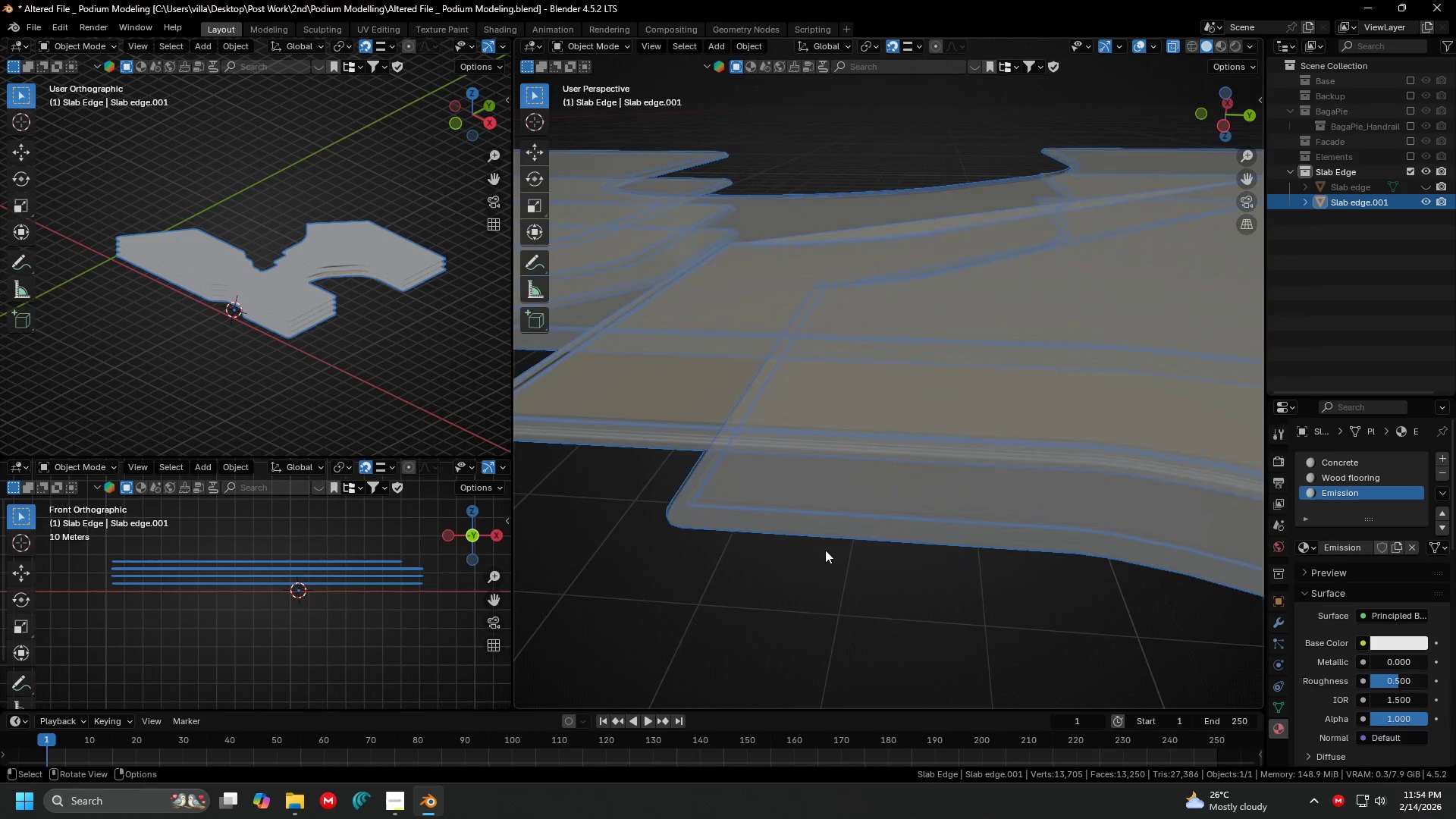 
scroll: coordinate [824, 549], scroll_direction: down, amount: 6.0
 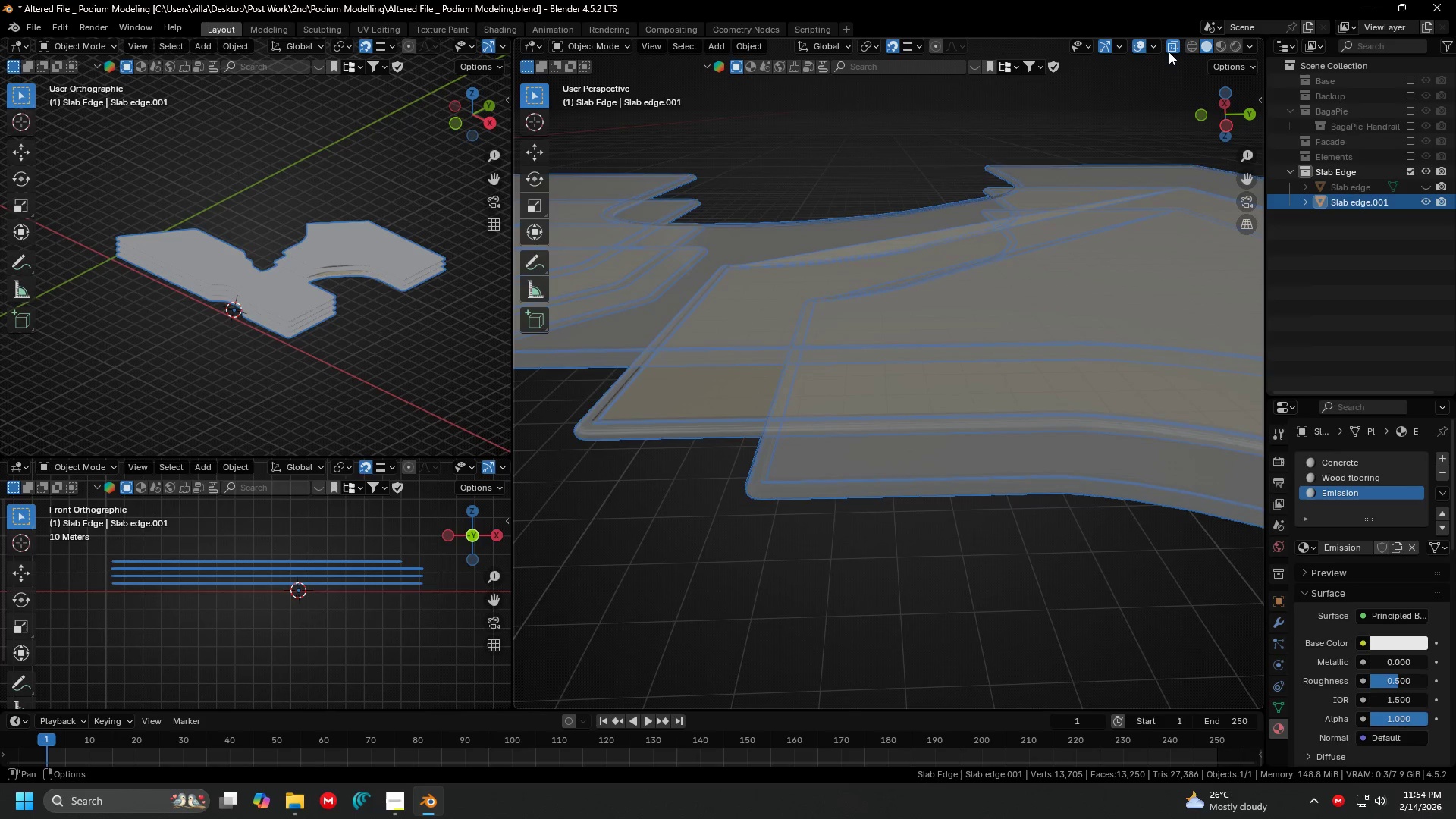 
left_click([1171, 46])
 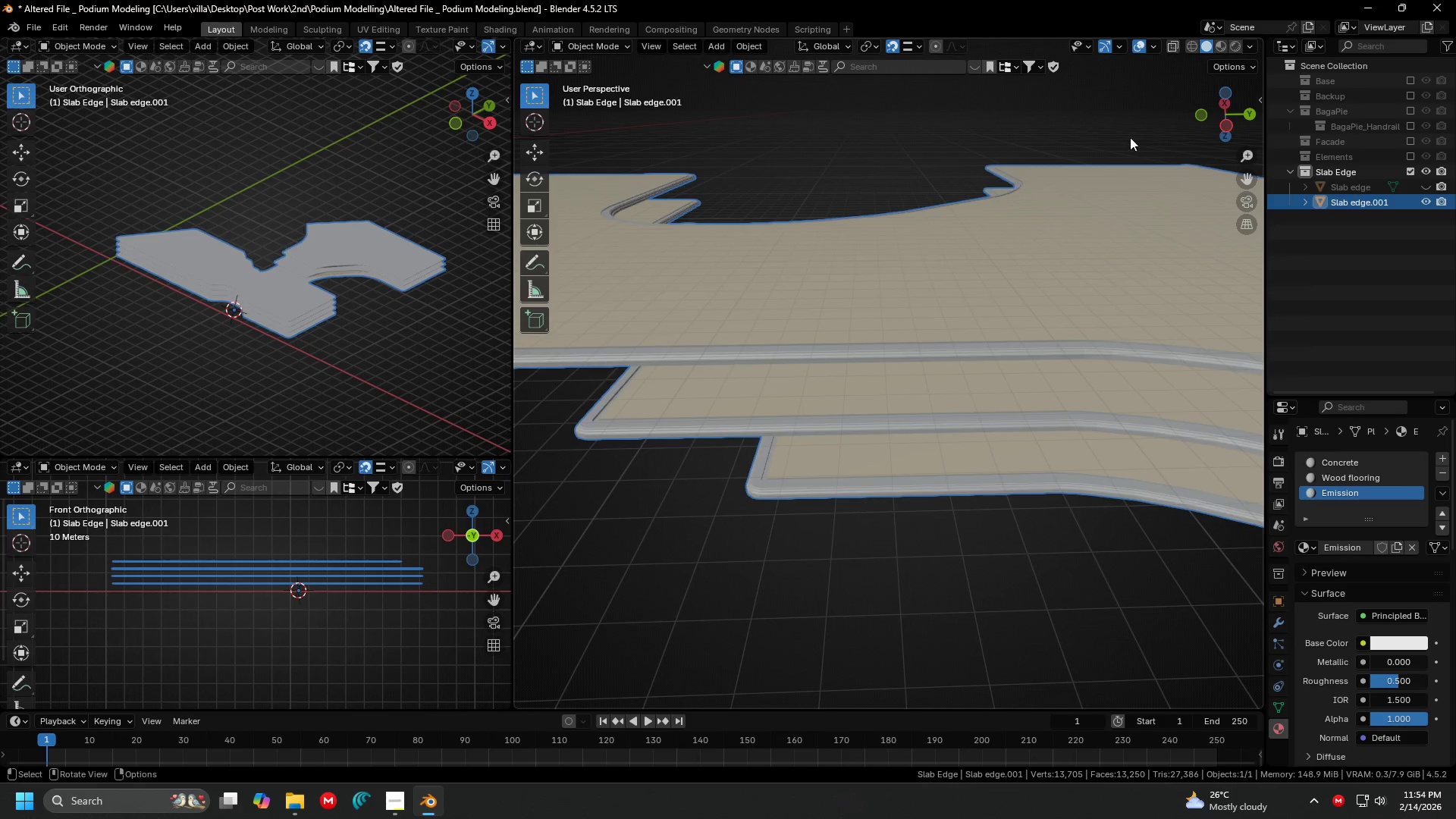 
key(Shift+ShiftLeft)
 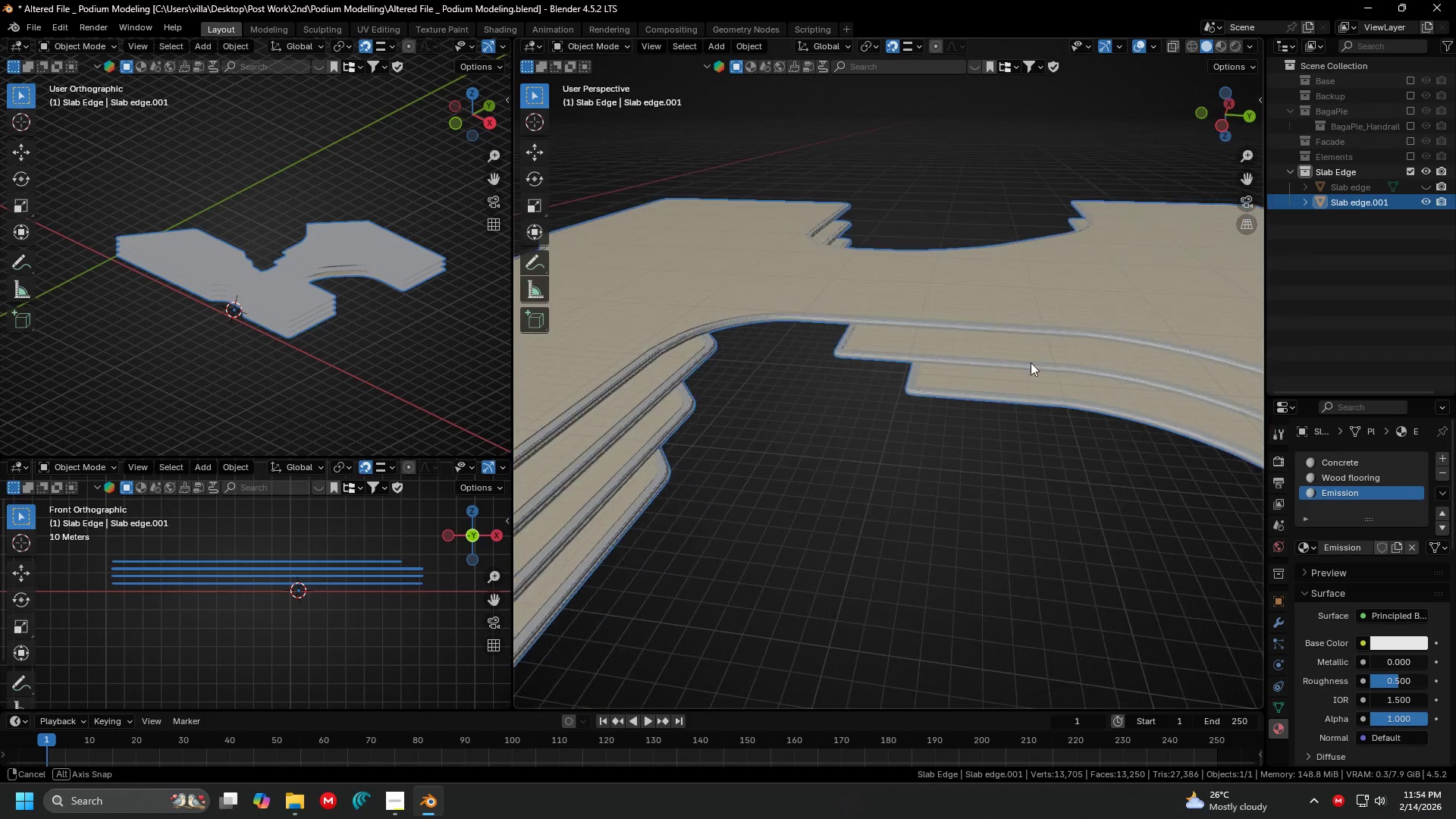 
scroll: coordinate [956, 401], scroll_direction: down, amount: 3.0
 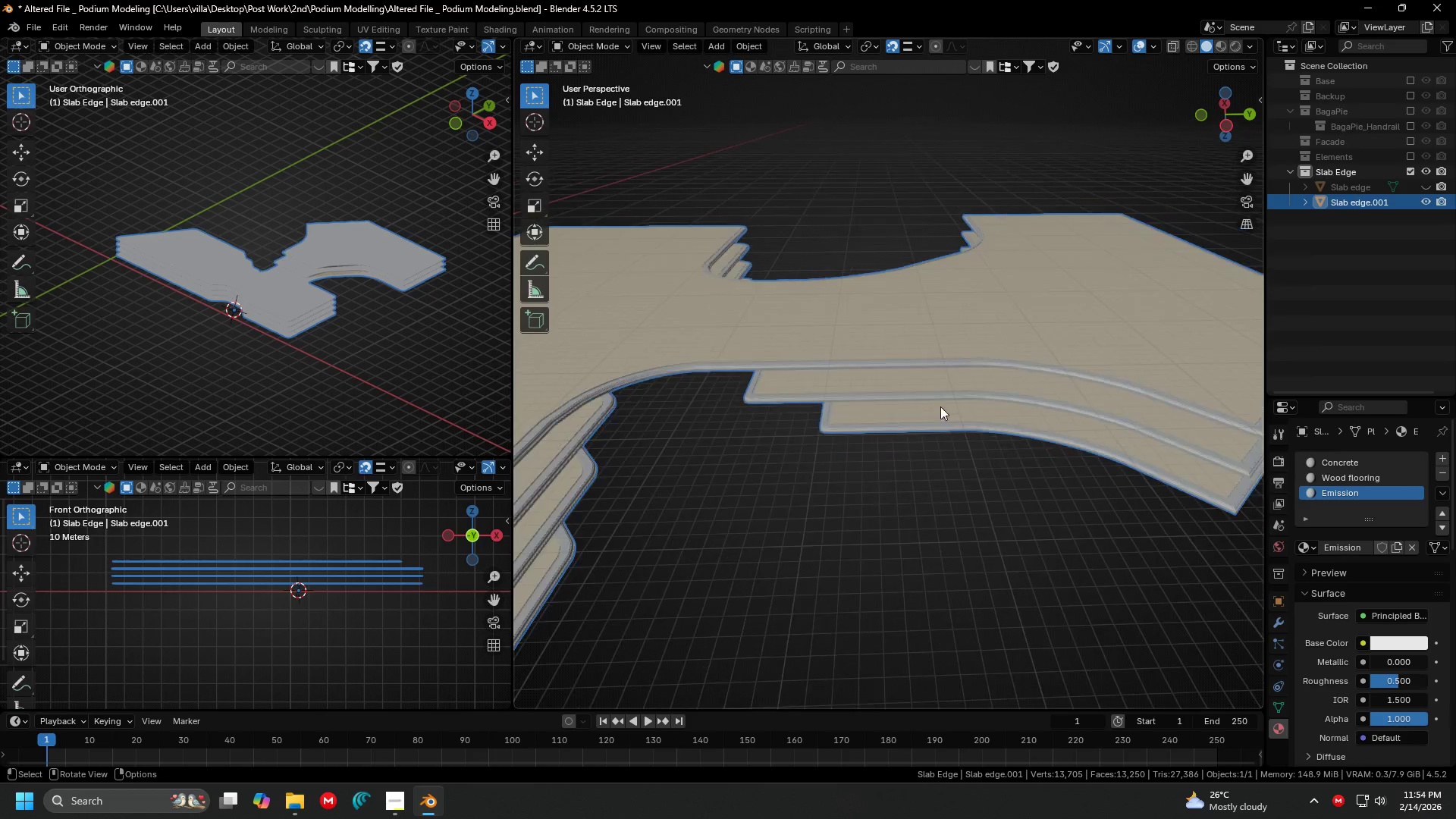 
key(Shift+ShiftLeft)
 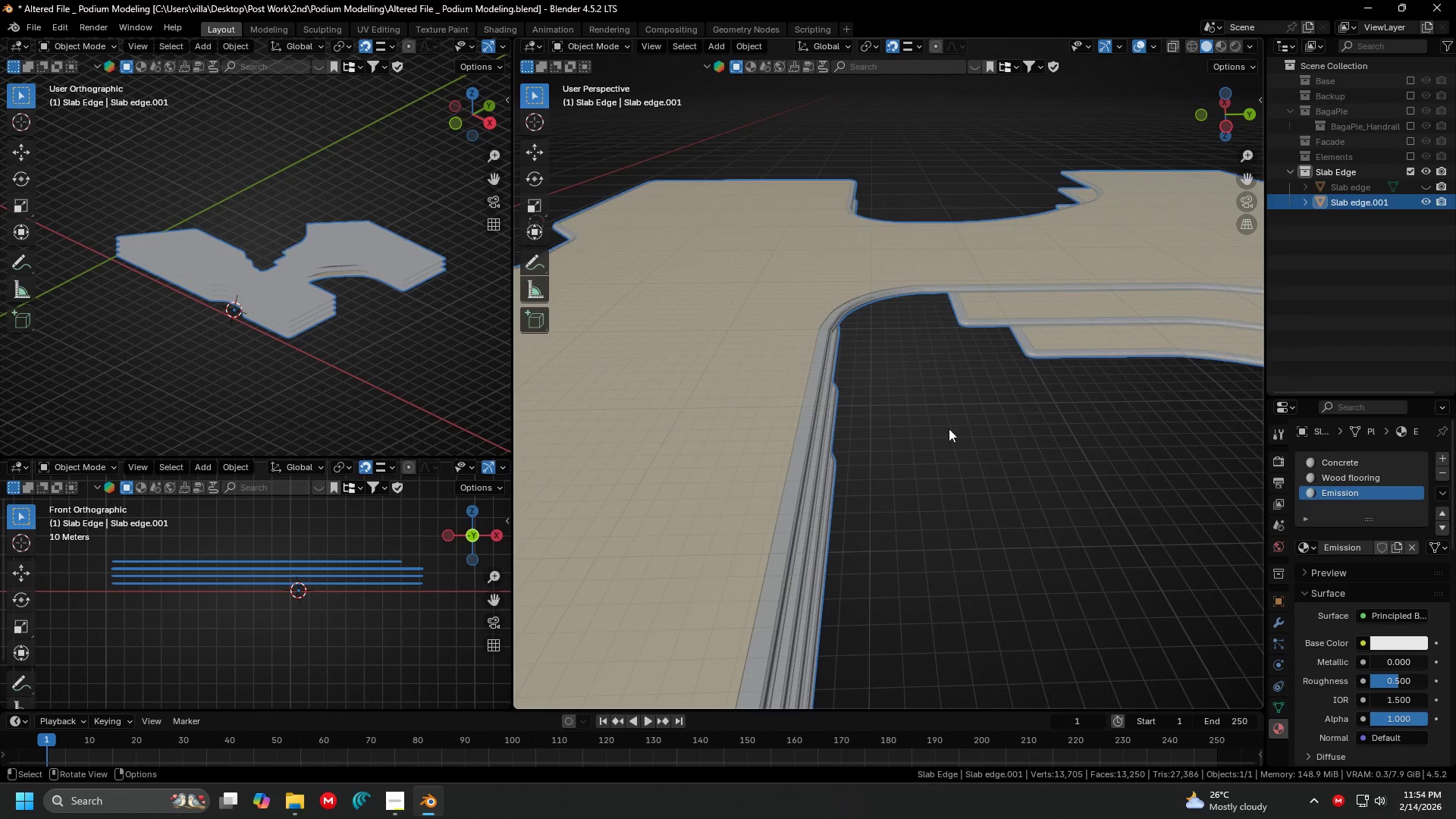 
key(Tab)
 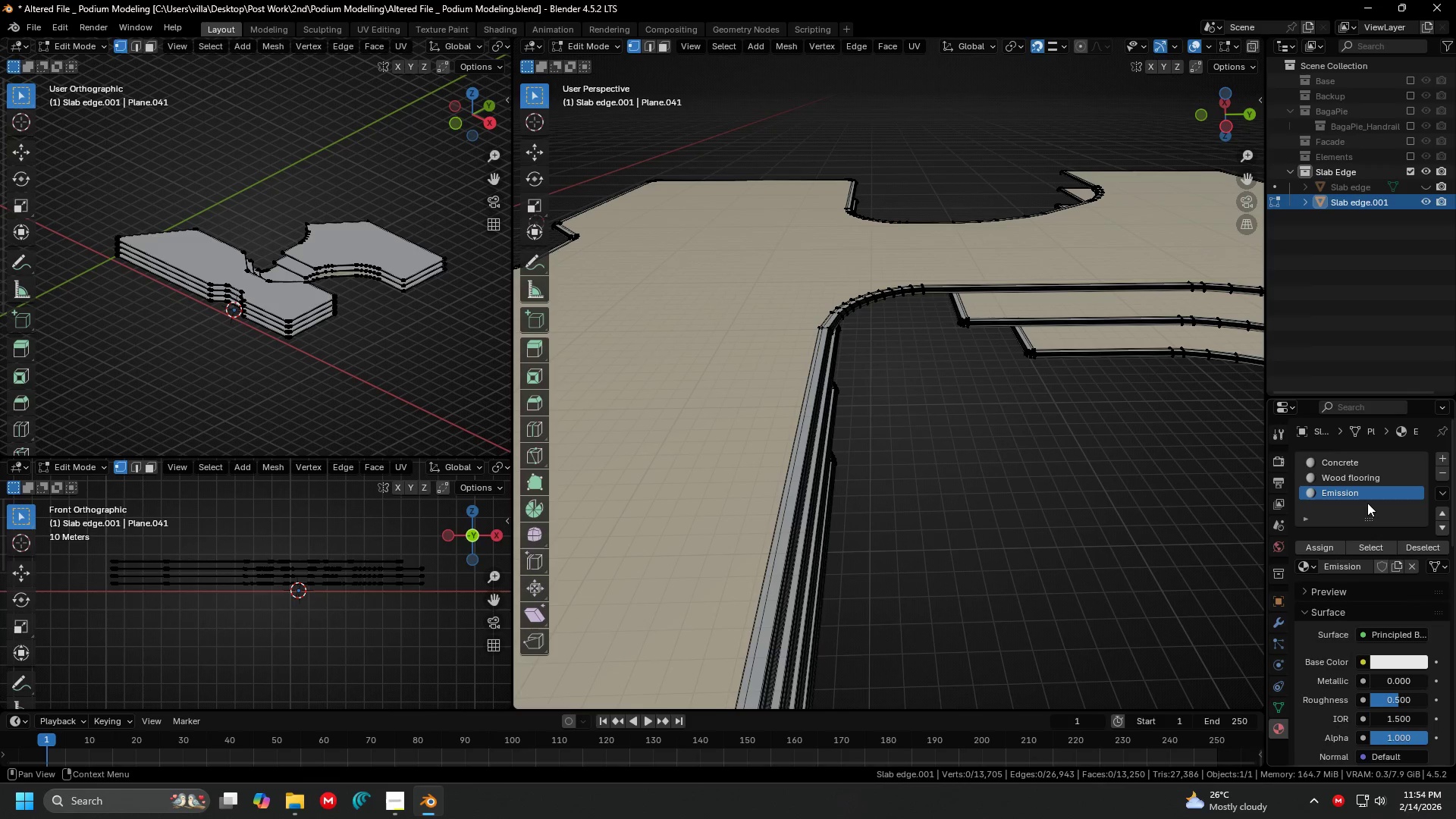 
left_click([1376, 545])
 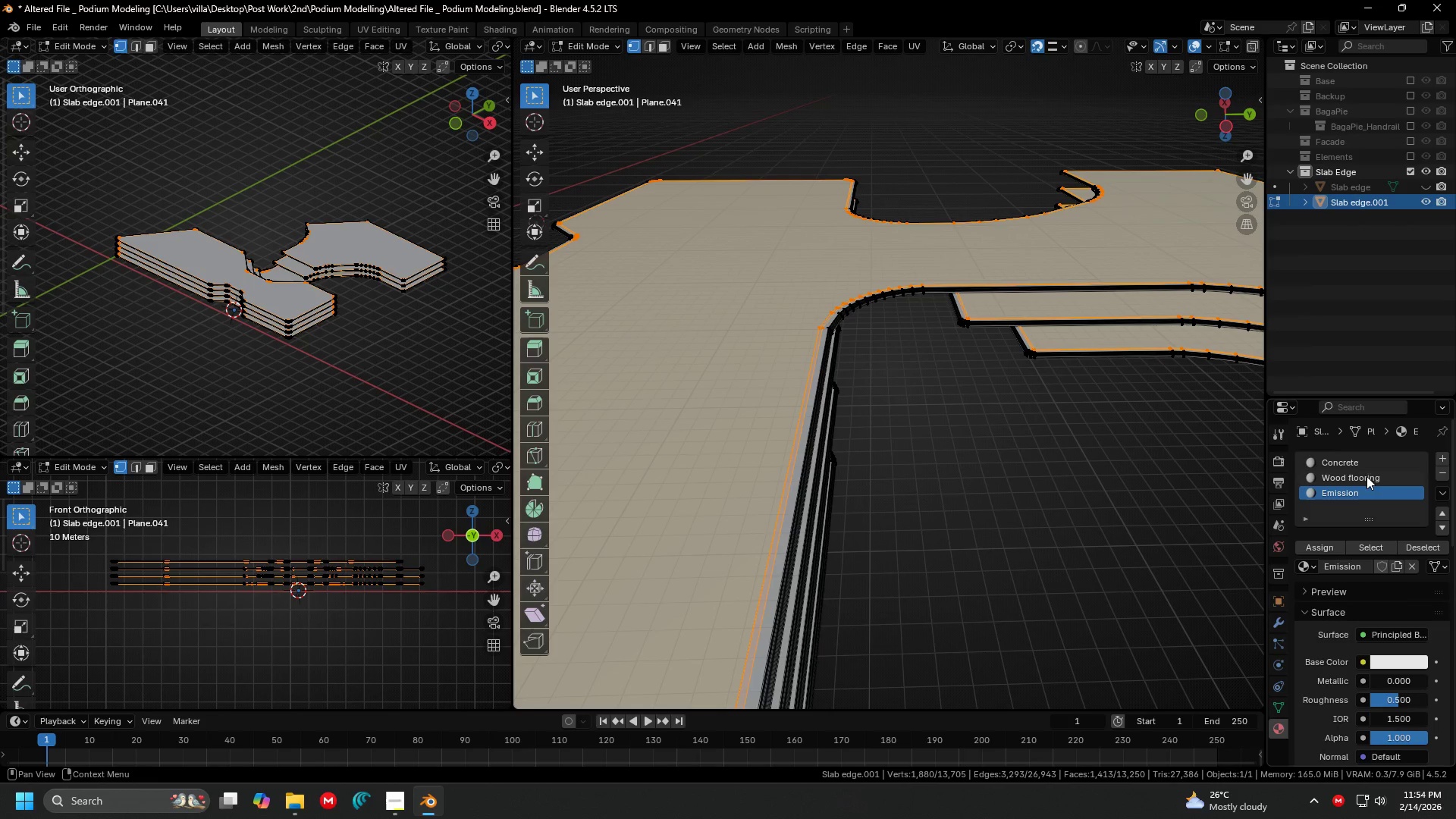 
left_click([1364, 458])
 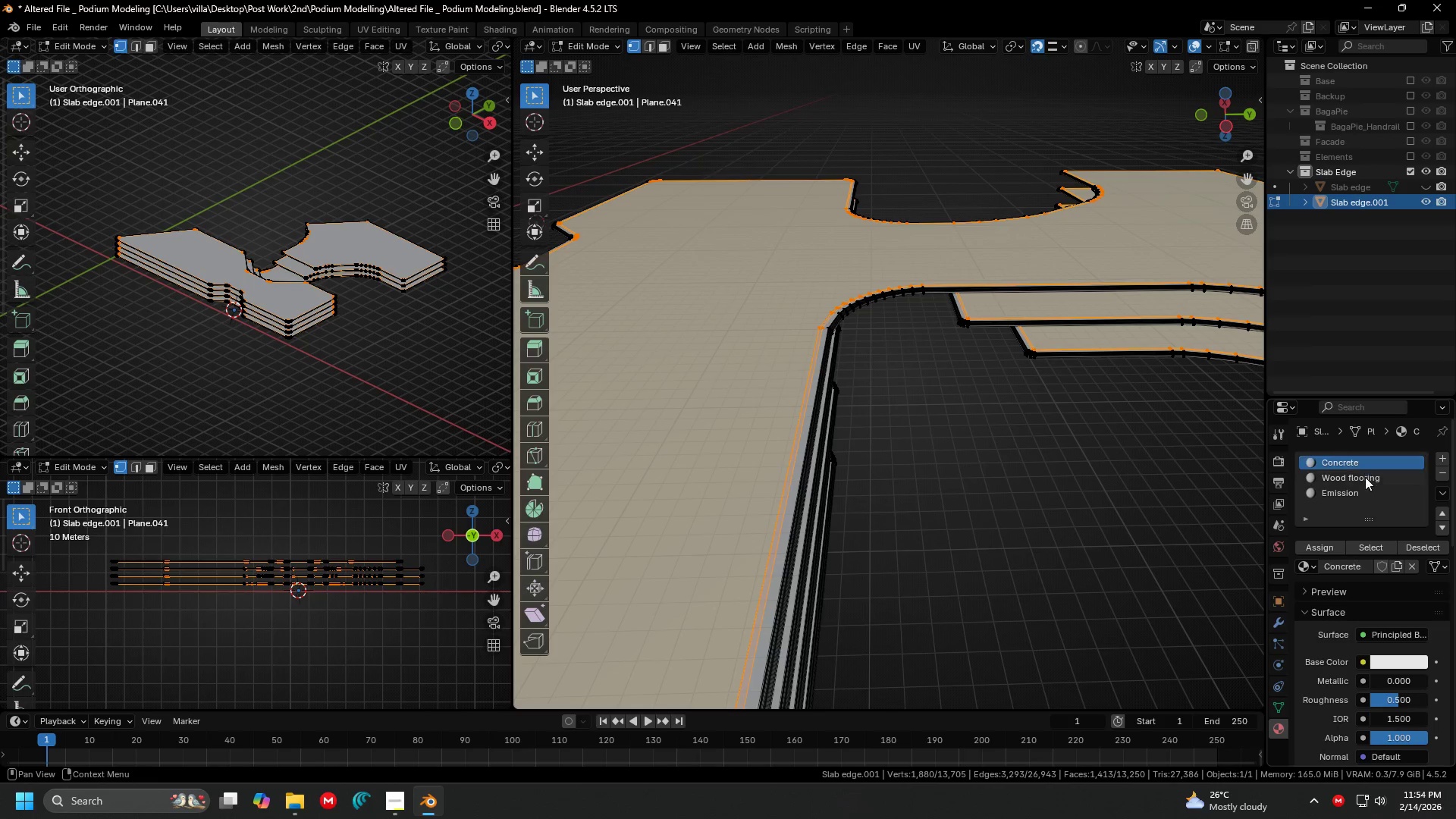 
left_click([1365, 477])
 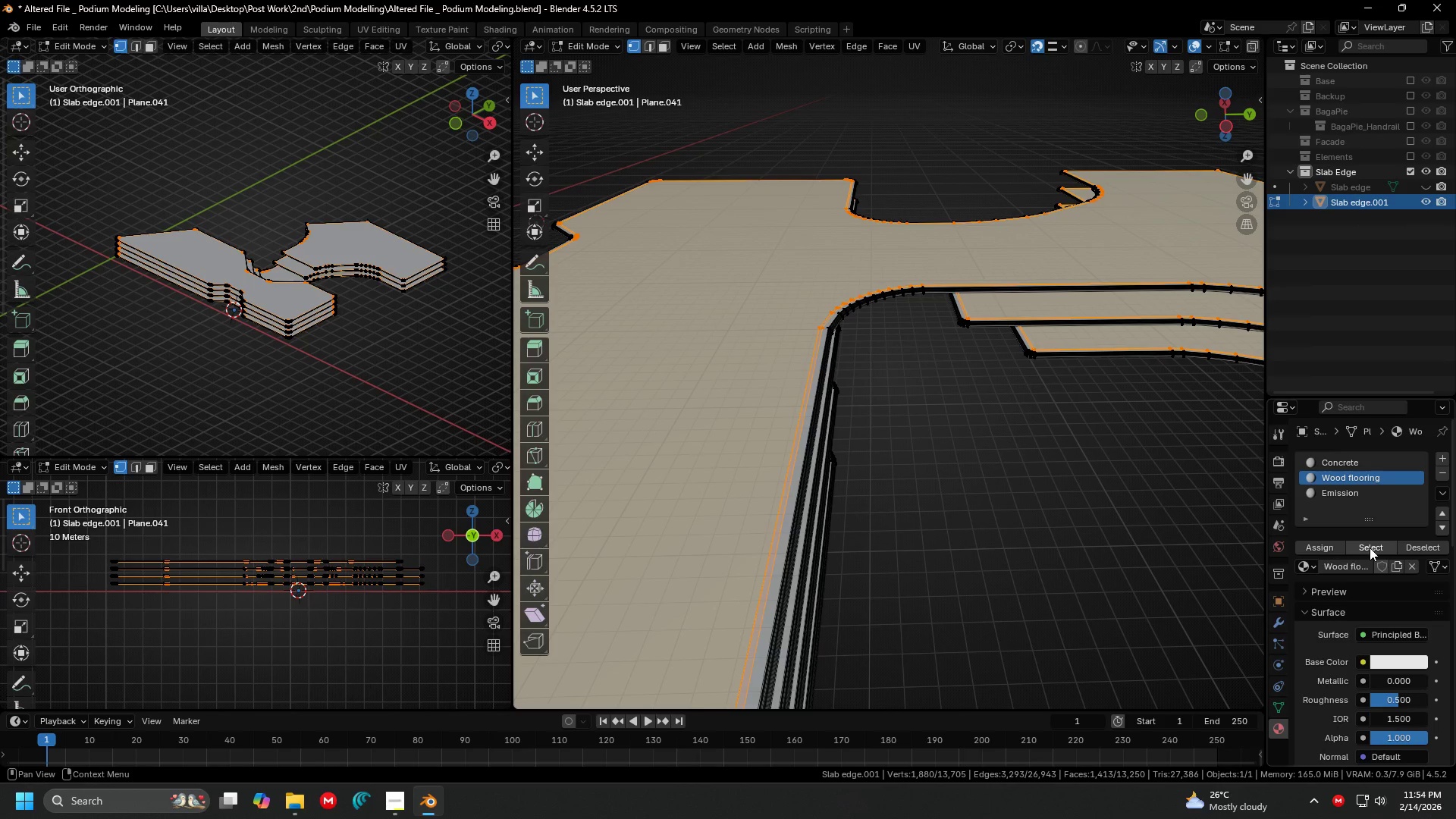 
left_click([1370, 548])
 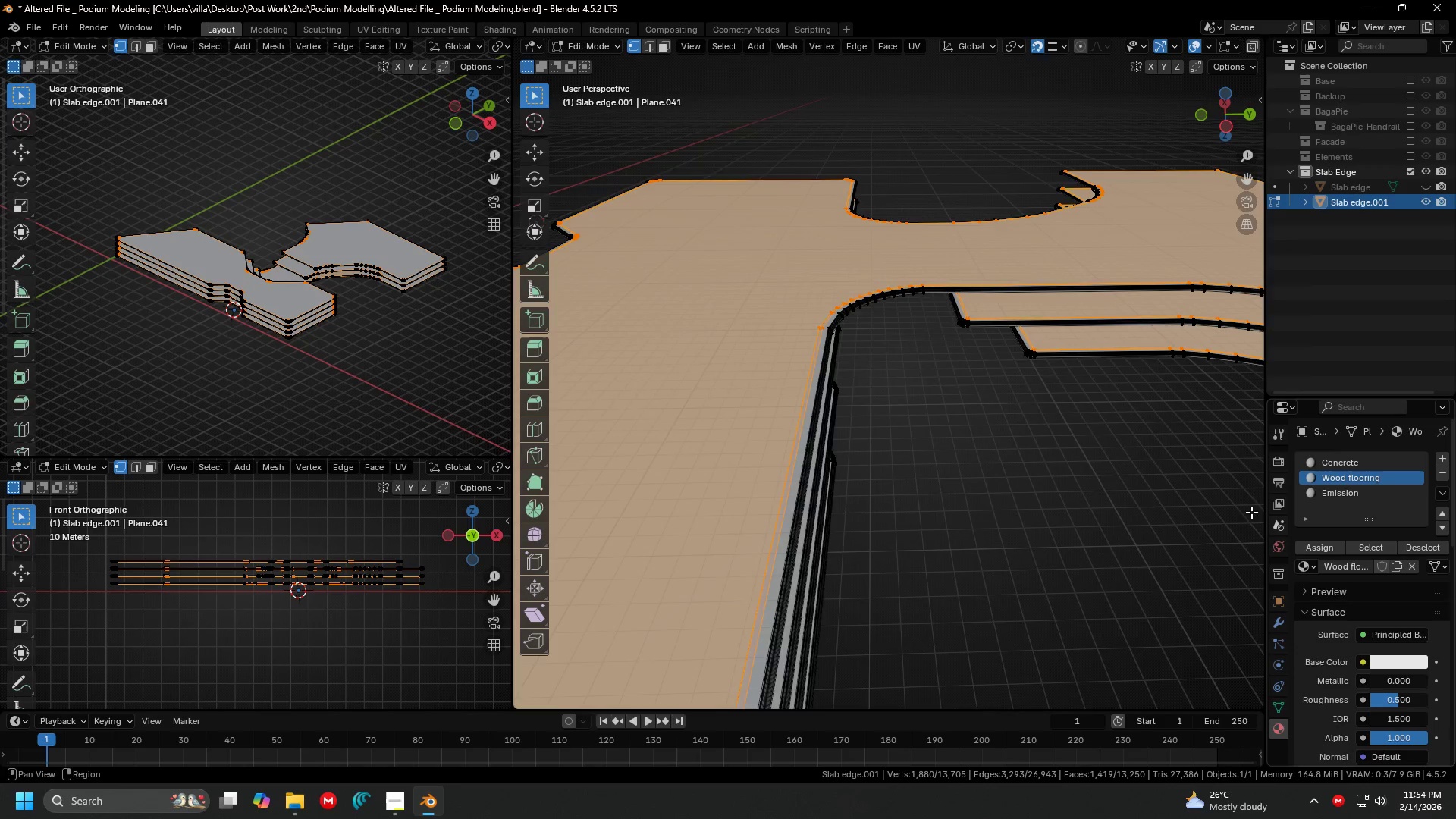 
scroll: coordinate [1067, 475], scroll_direction: down, amount: 1.0
 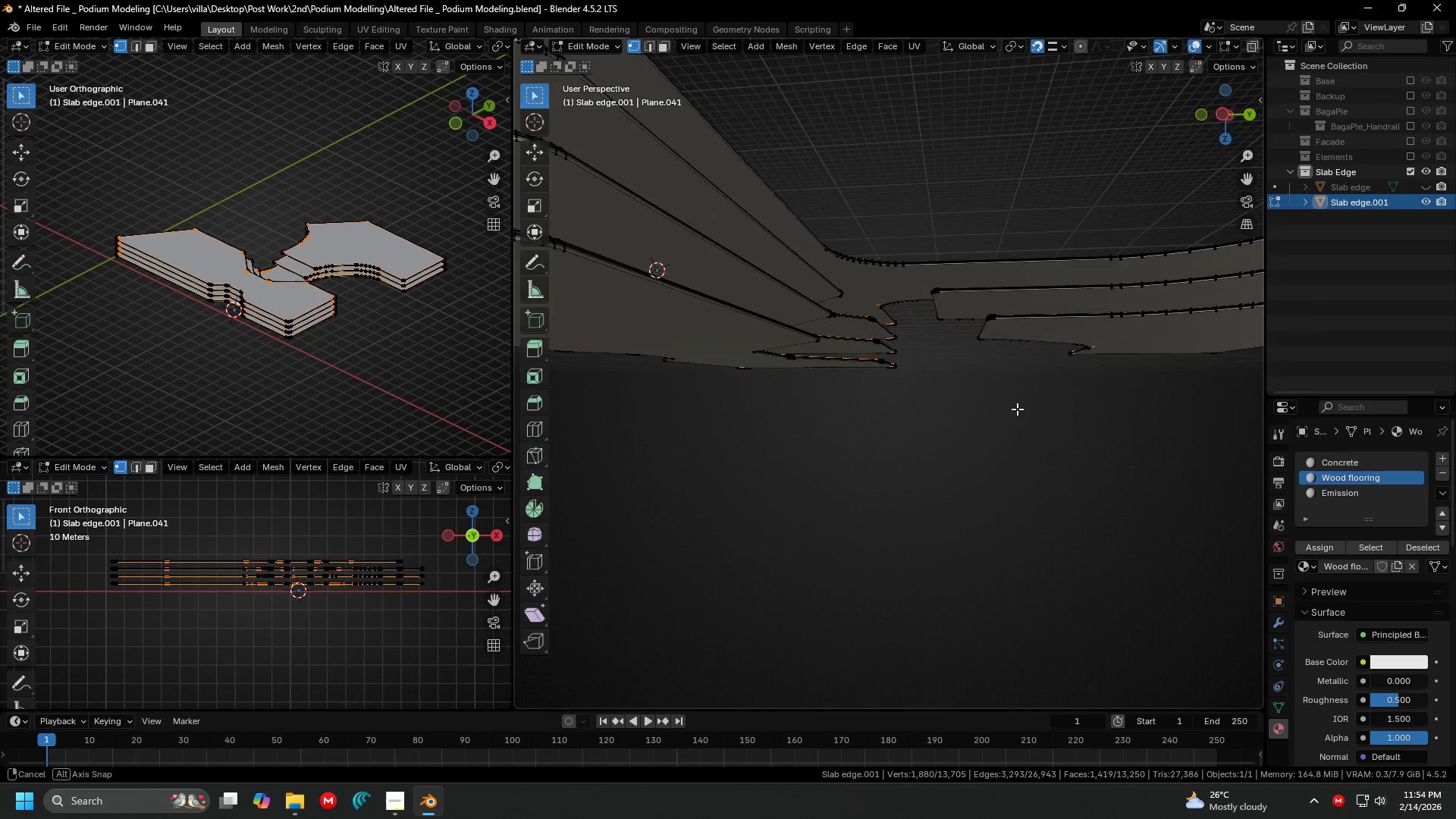 
key(Shift+ShiftLeft)
 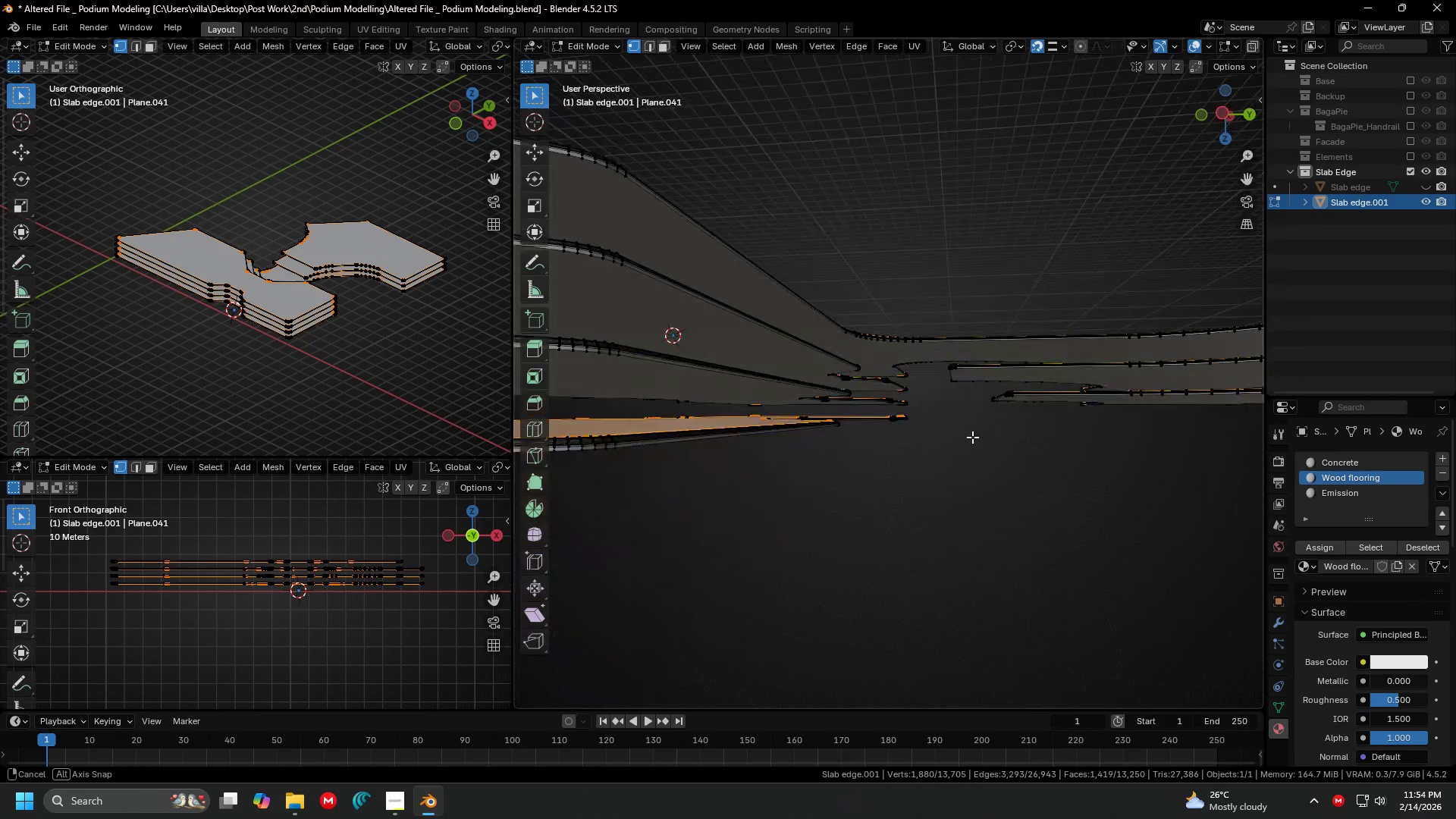 
hold_key(key=ShiftLeft, duration=1.25)
left_click([821, 316])
 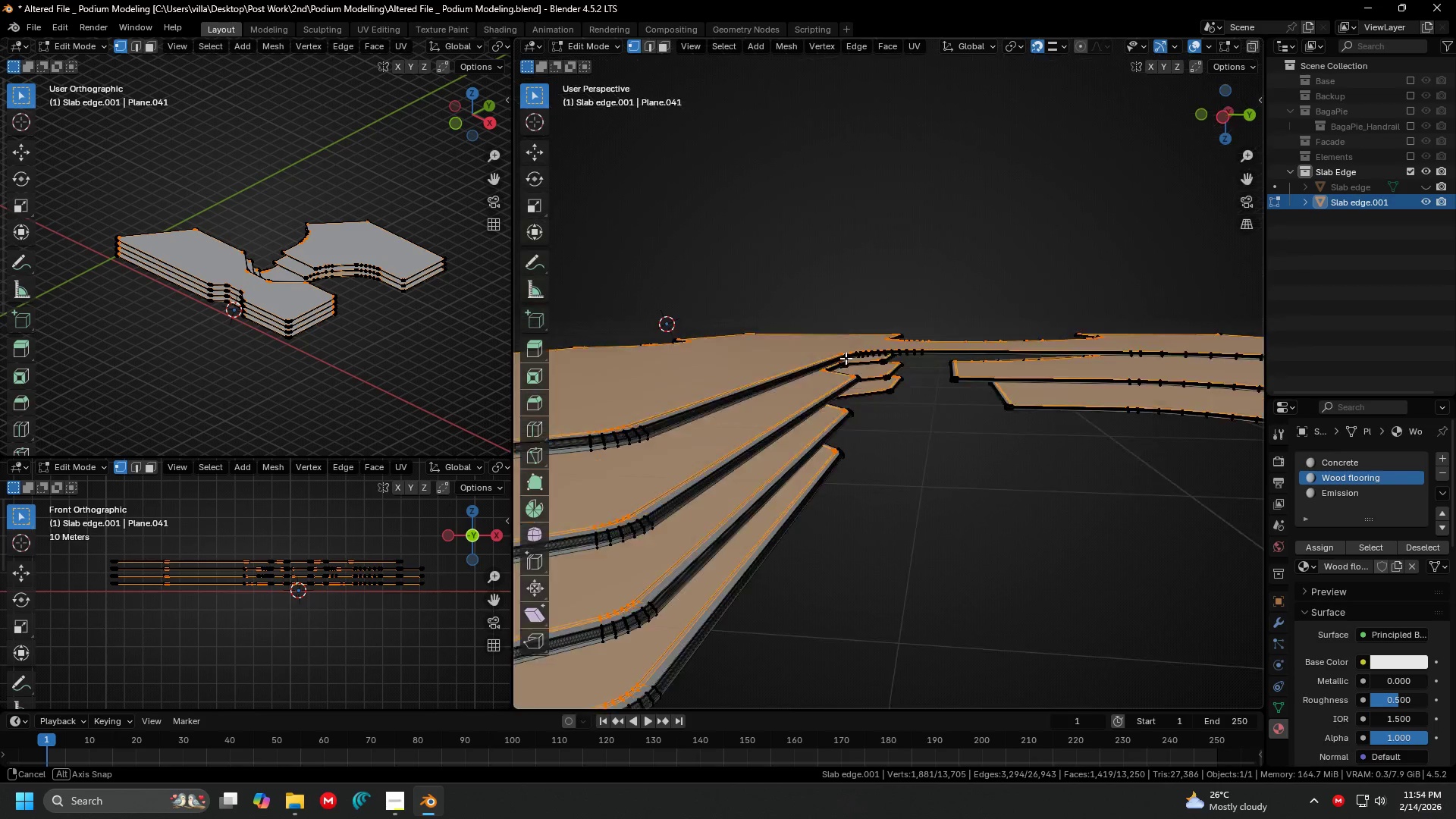 
scroll: coordinate [843, 376], scroll_direction: up, amount: 2.0
 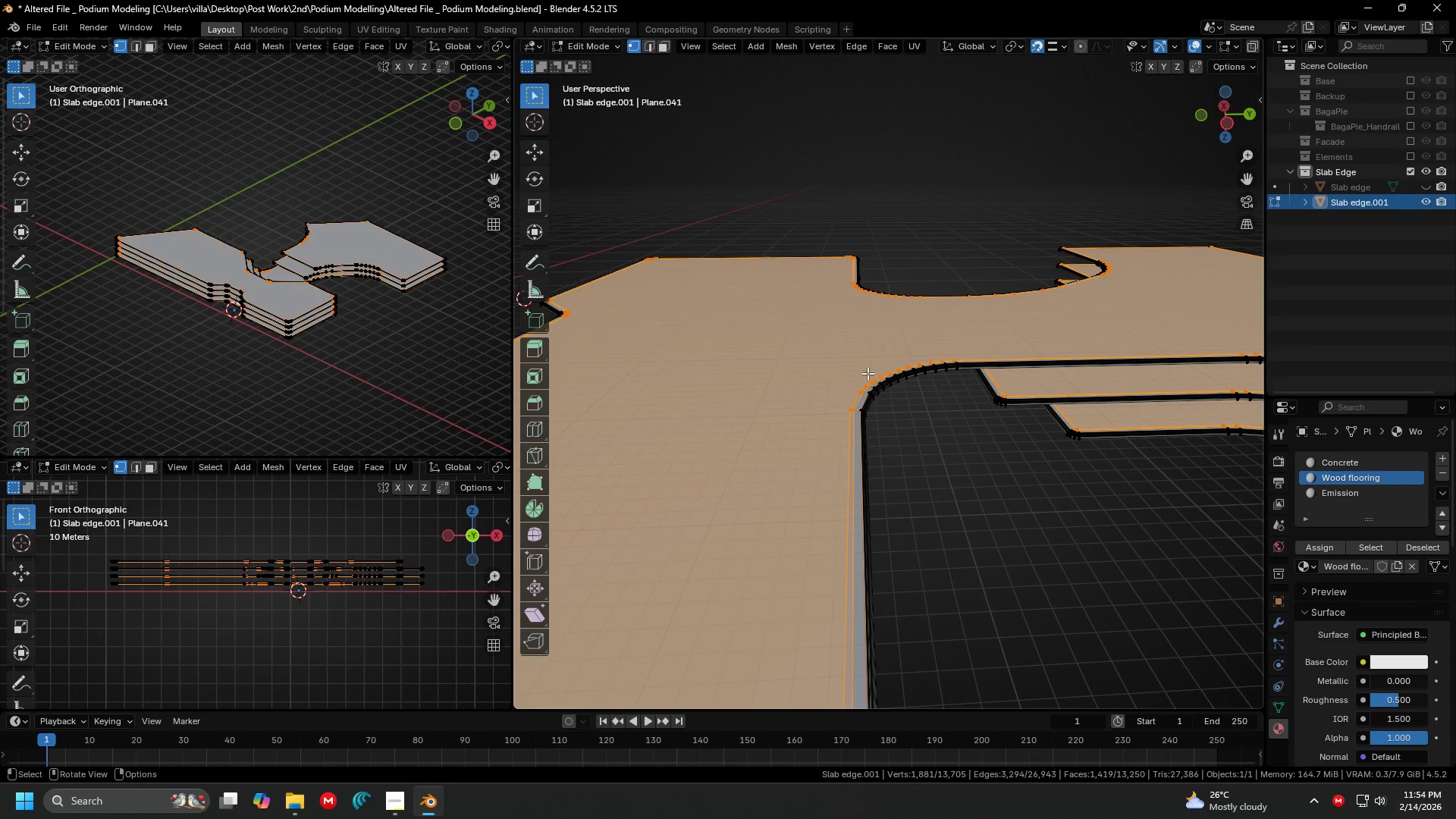 
key(Control+ControlLeft)
 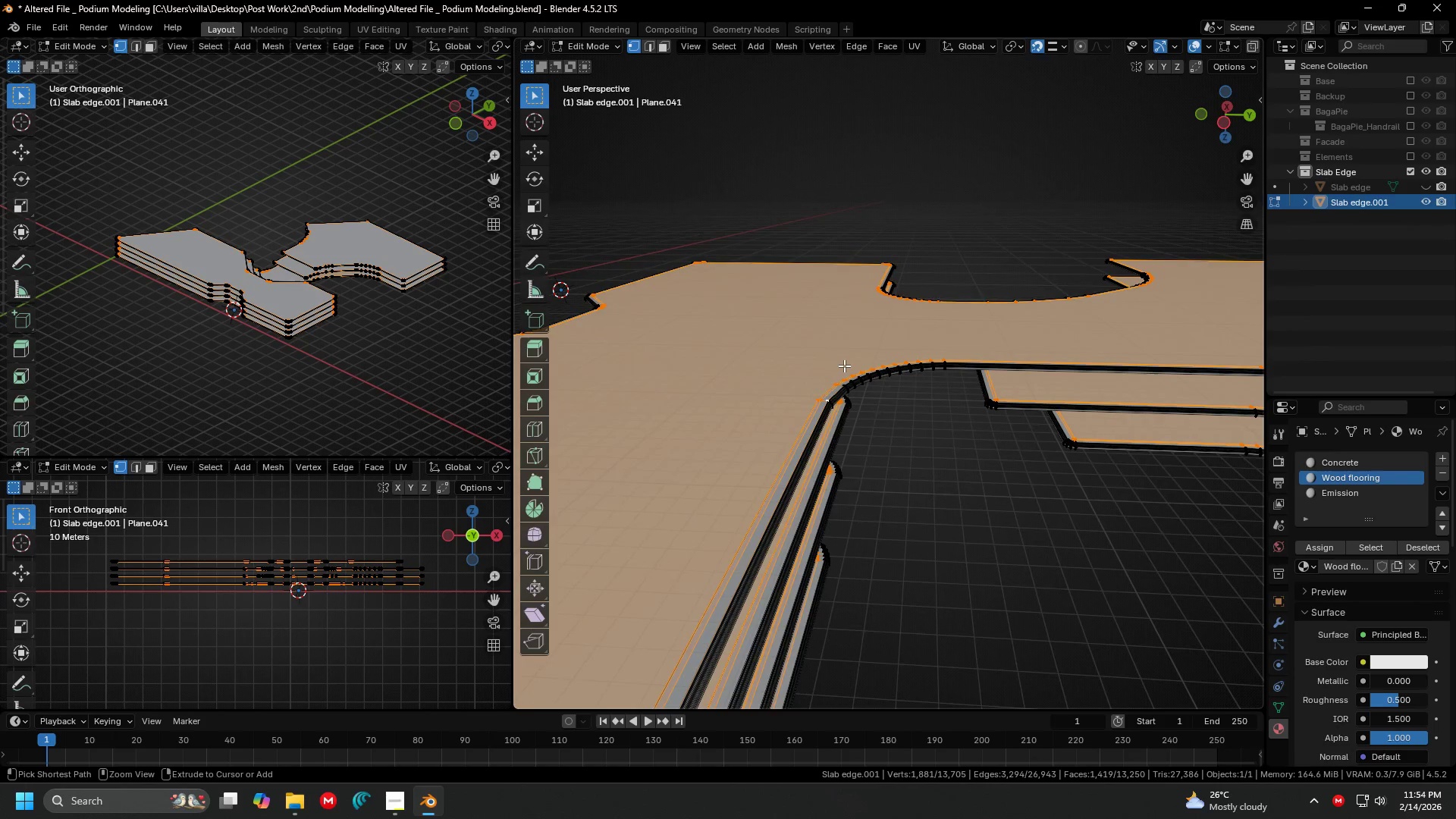 
key(Control+Z)
 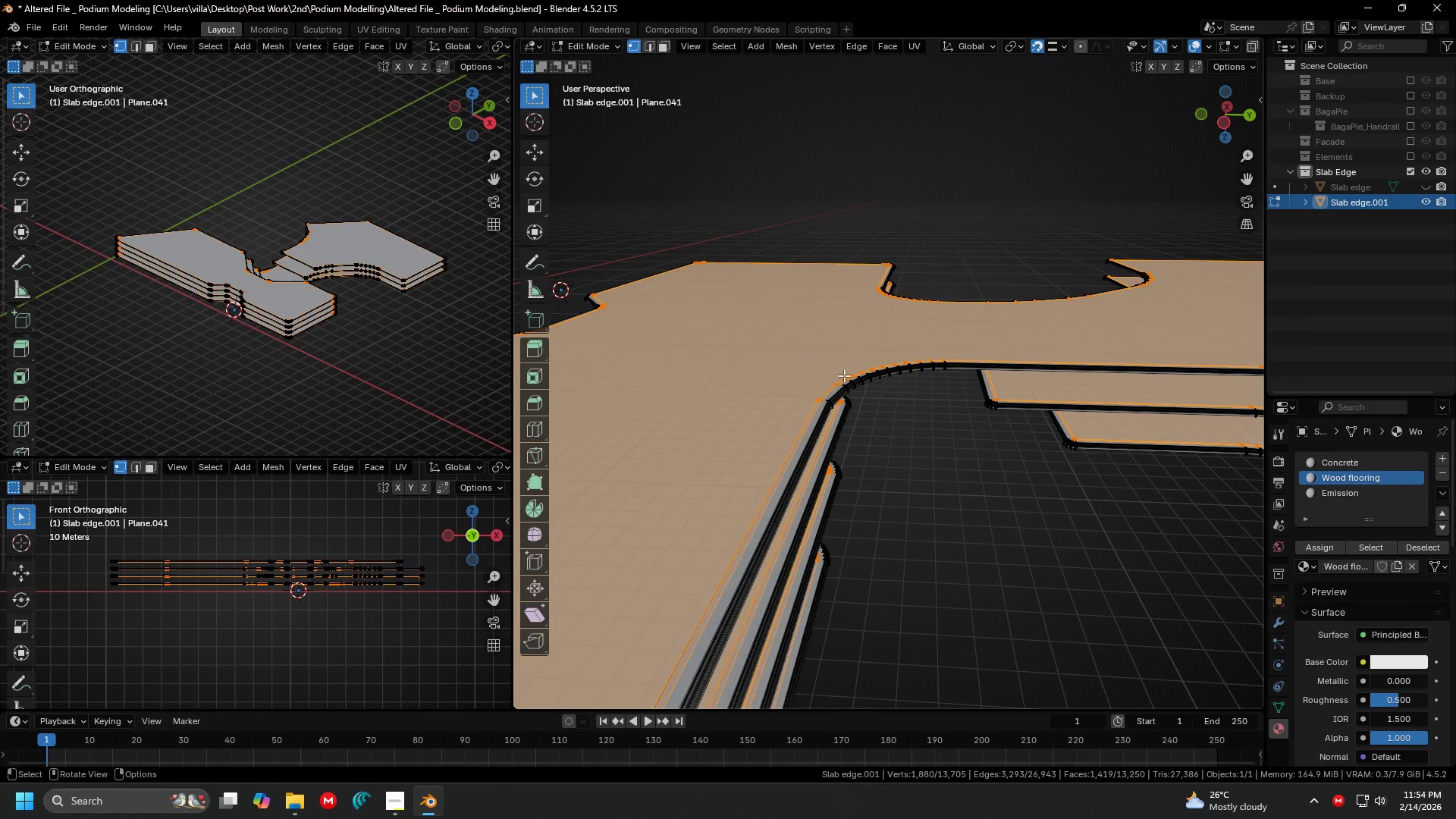 
key(Shift+ShiftLeft)
 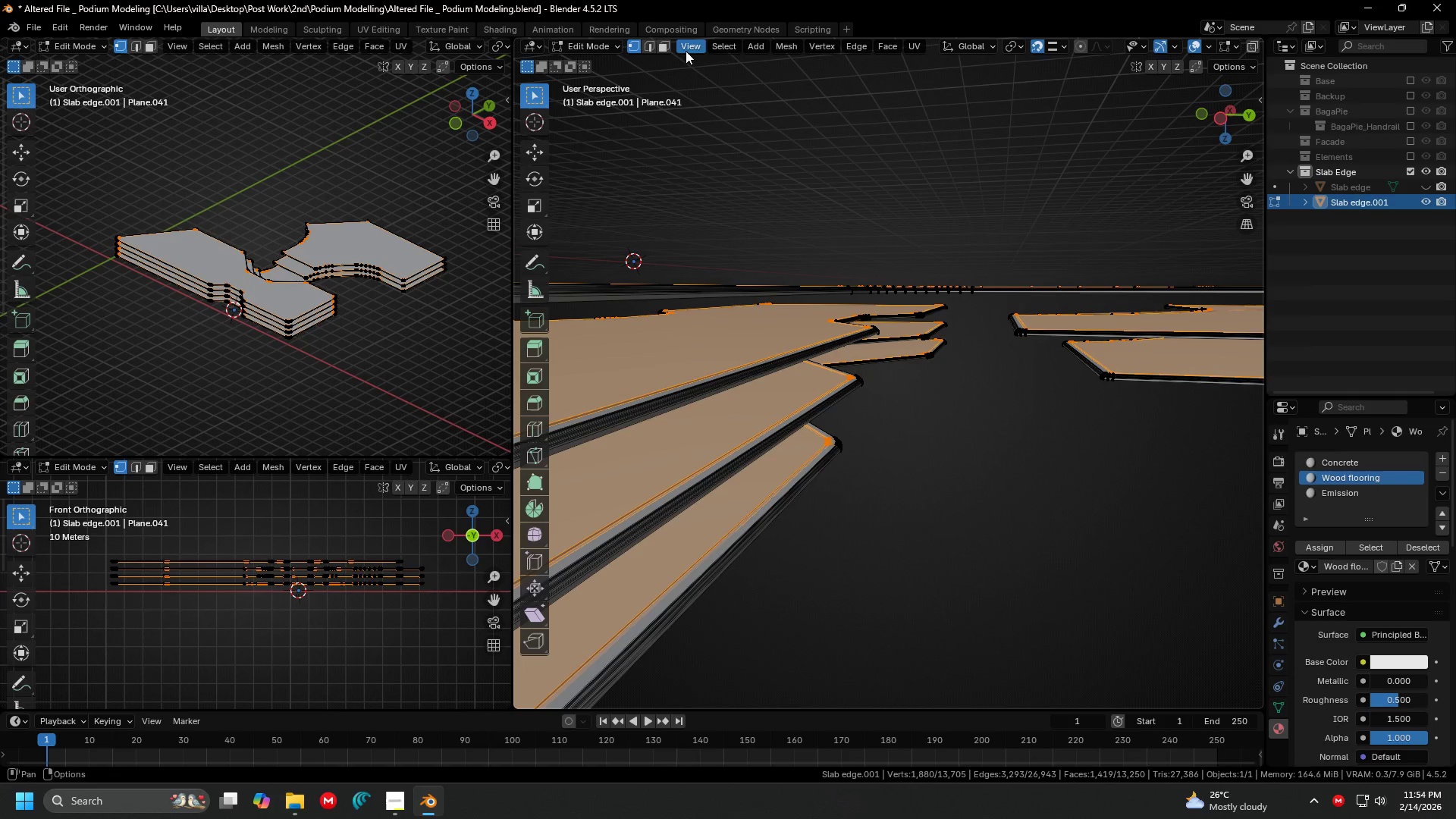 
left_click([665, 42])
 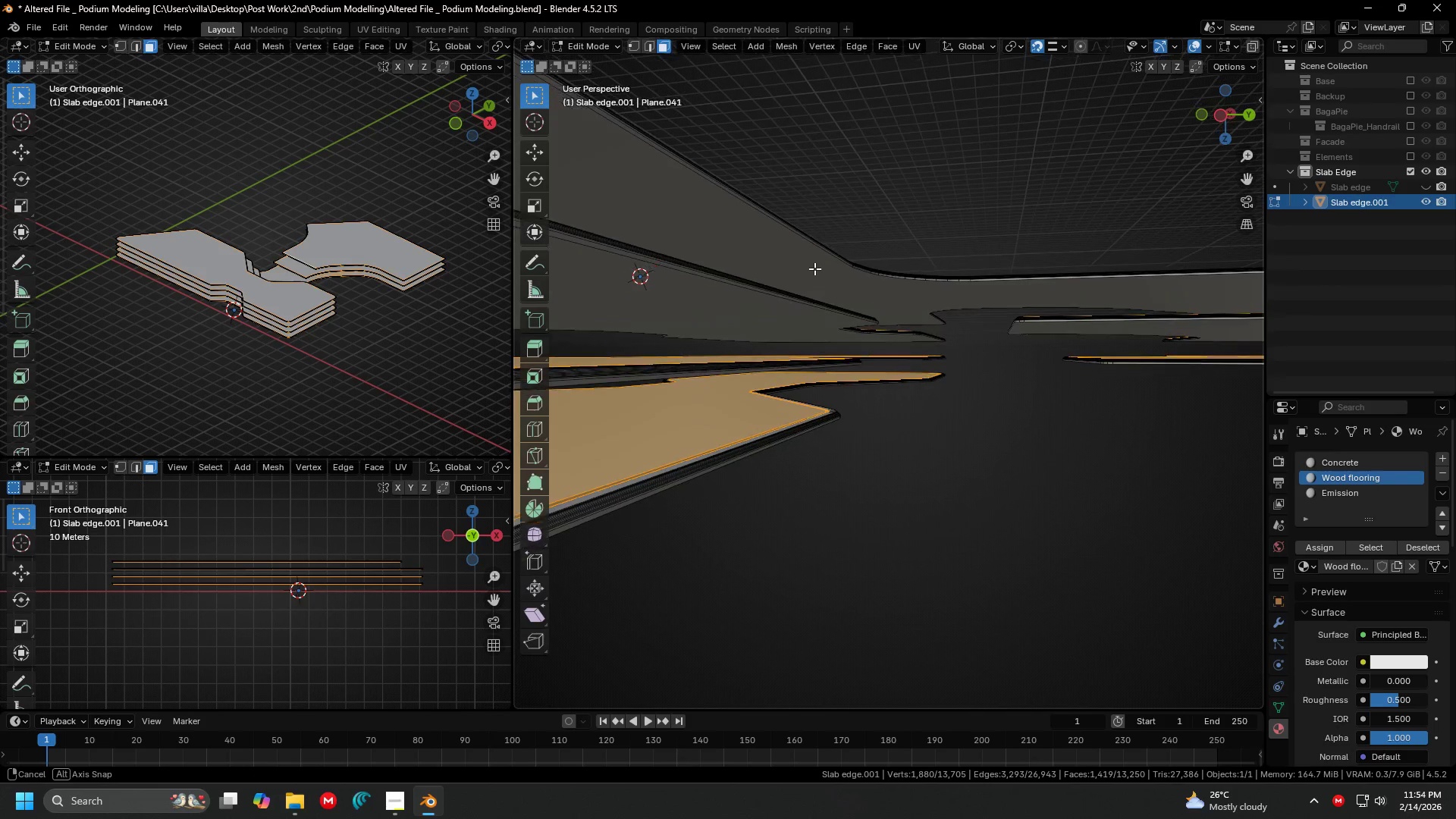 
hold_key(key=ShiftLeft, duration=1.34)
left_click([784, 248])
 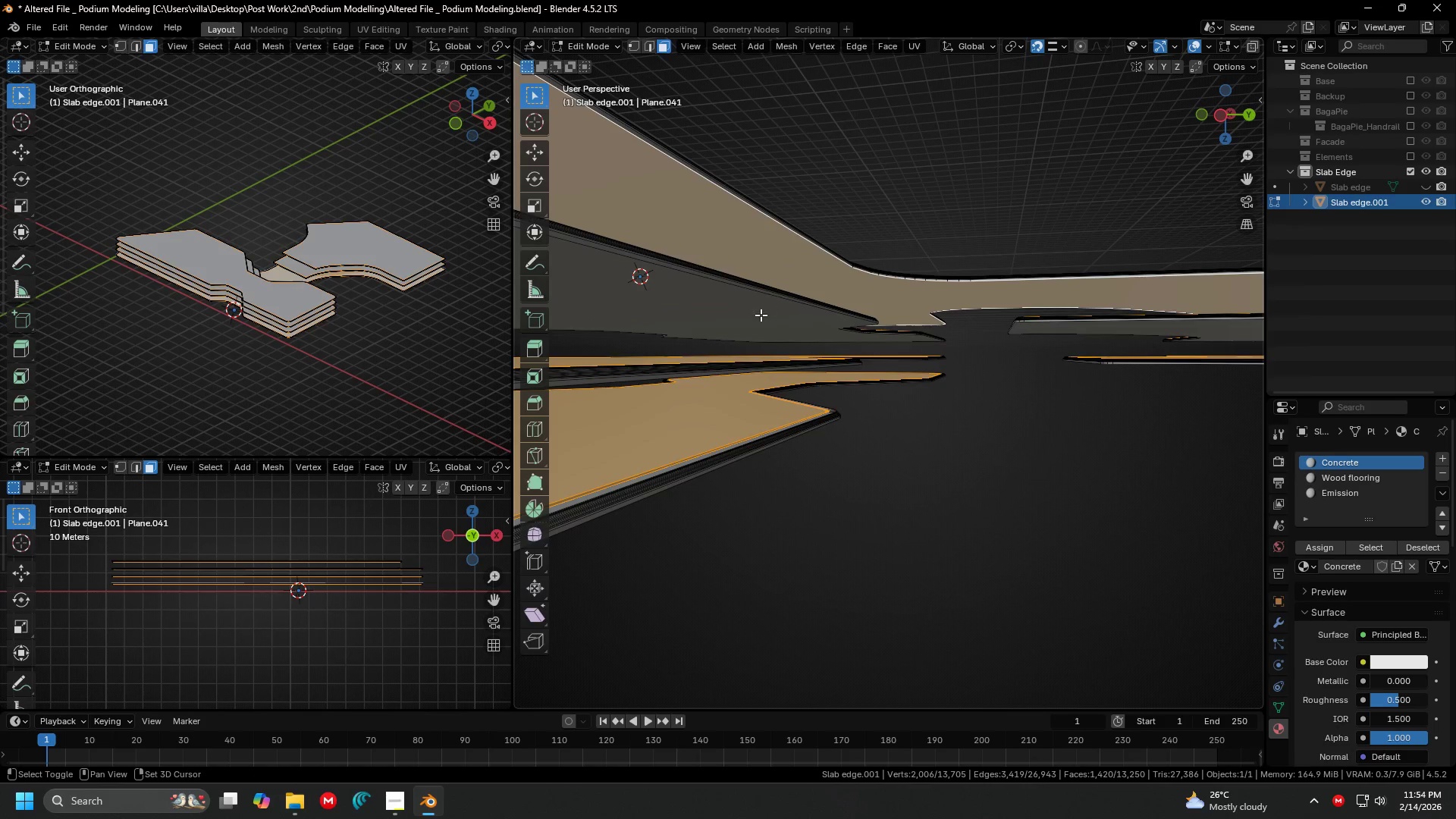 
left_click([759, 315])
 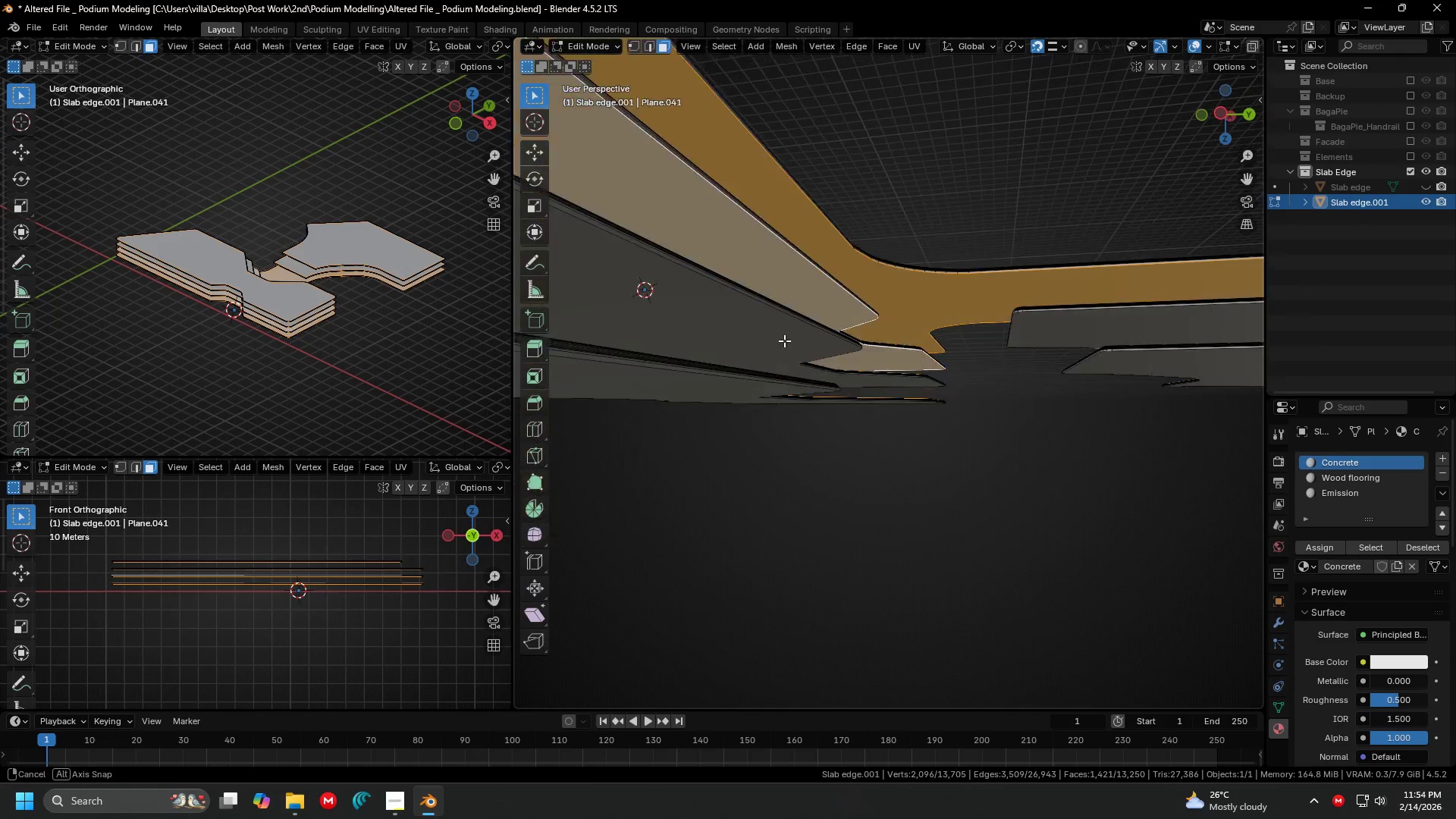 
hold_key(key=ShiftLeft, duration=1.52)
double_click([732, 366])
 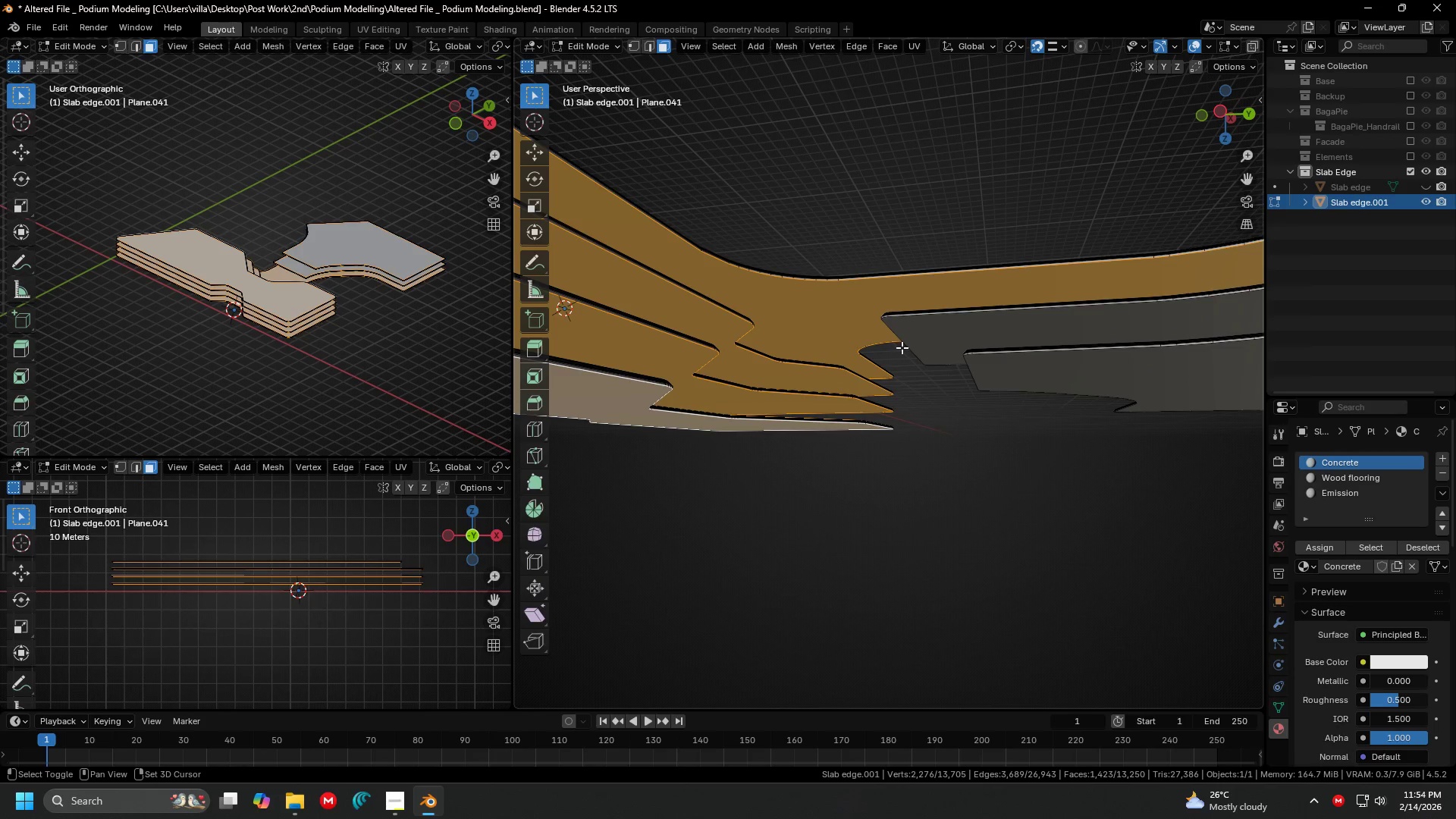 
hold_key(key=ShiftLeft, duration=1.08)
left_click([944, 334])
 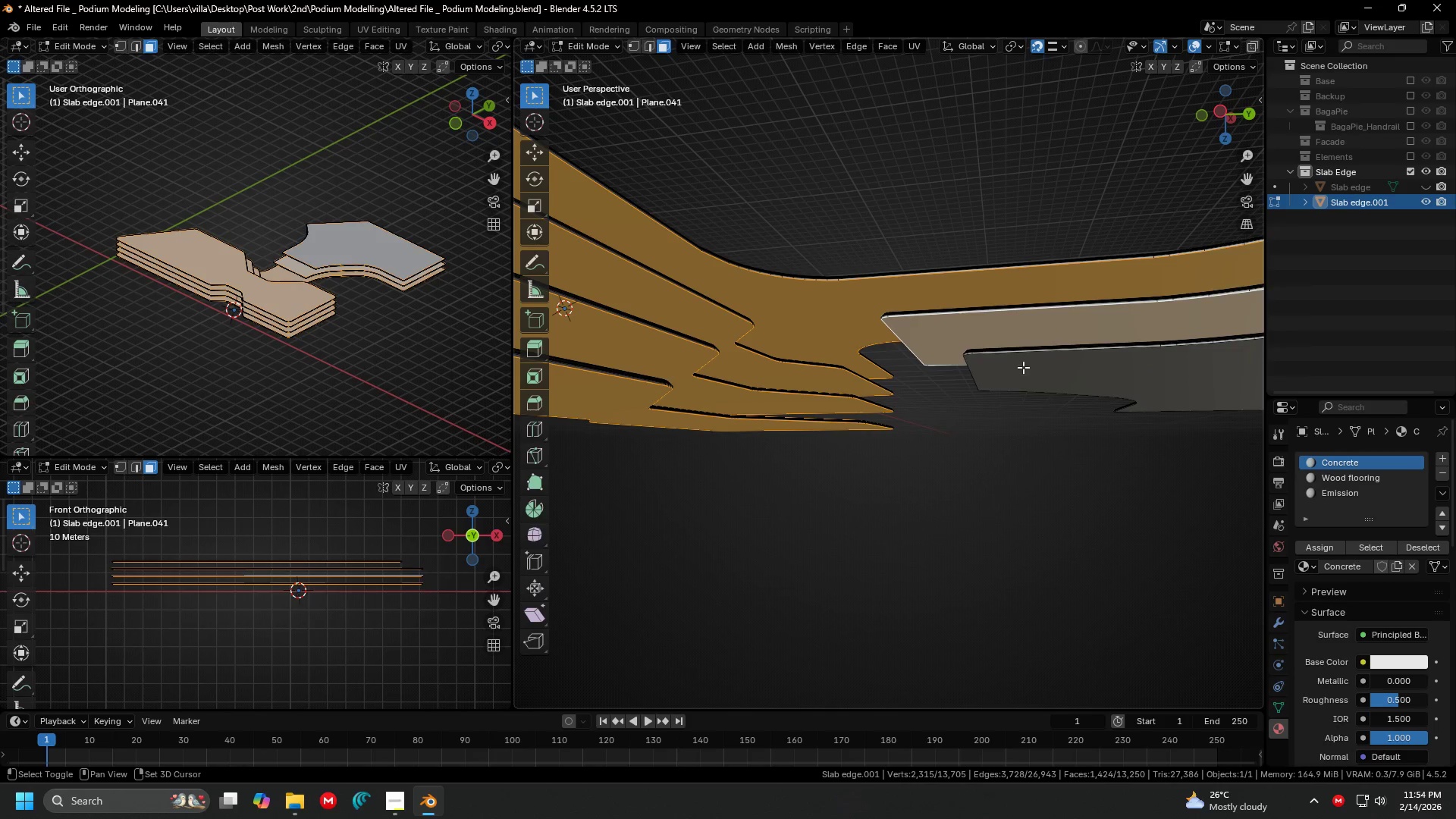 
double_click([1025, 366])
 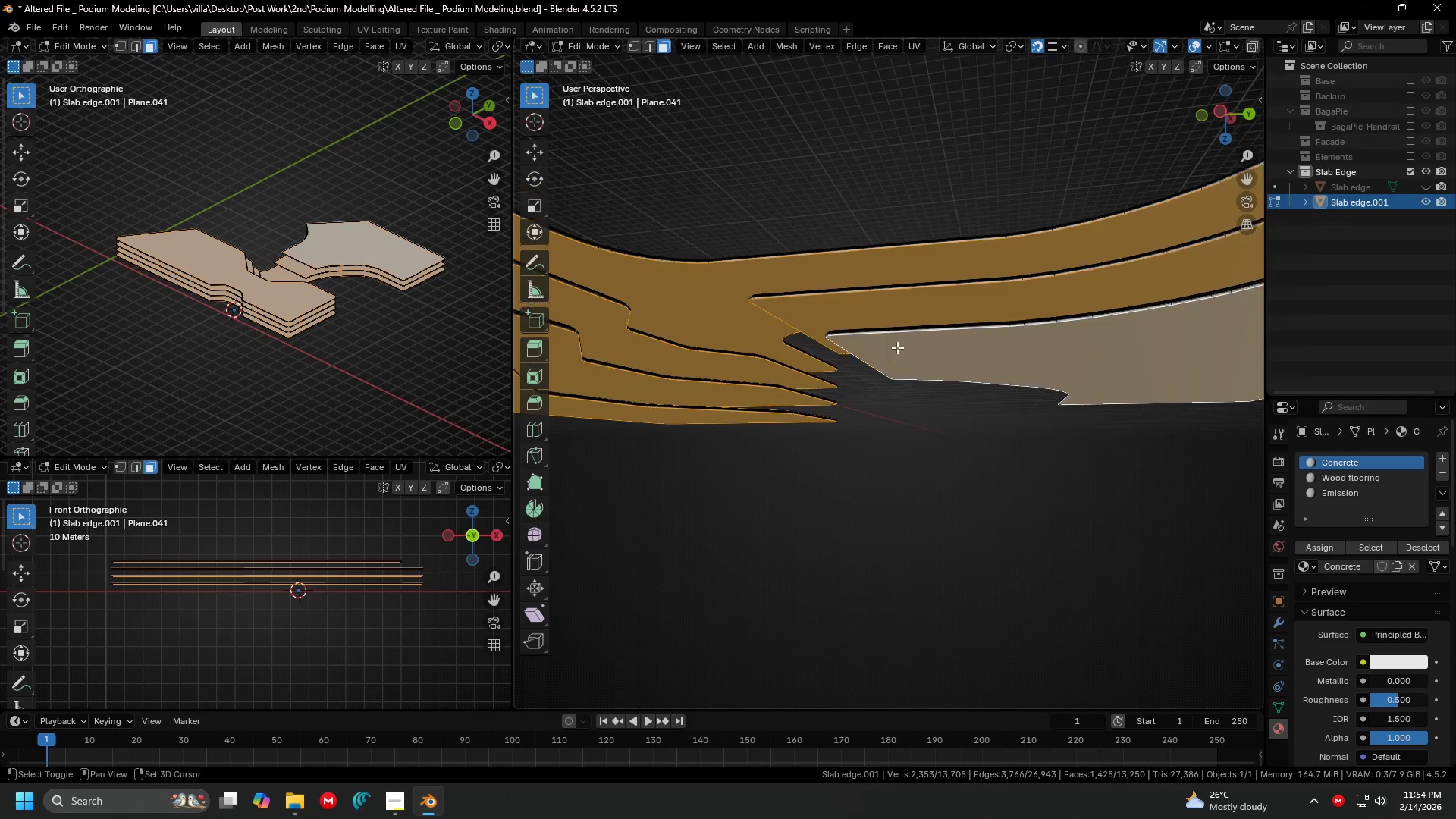 
scroll: coordinate [883, 343], scroll_direction: down, amount: 1.0
 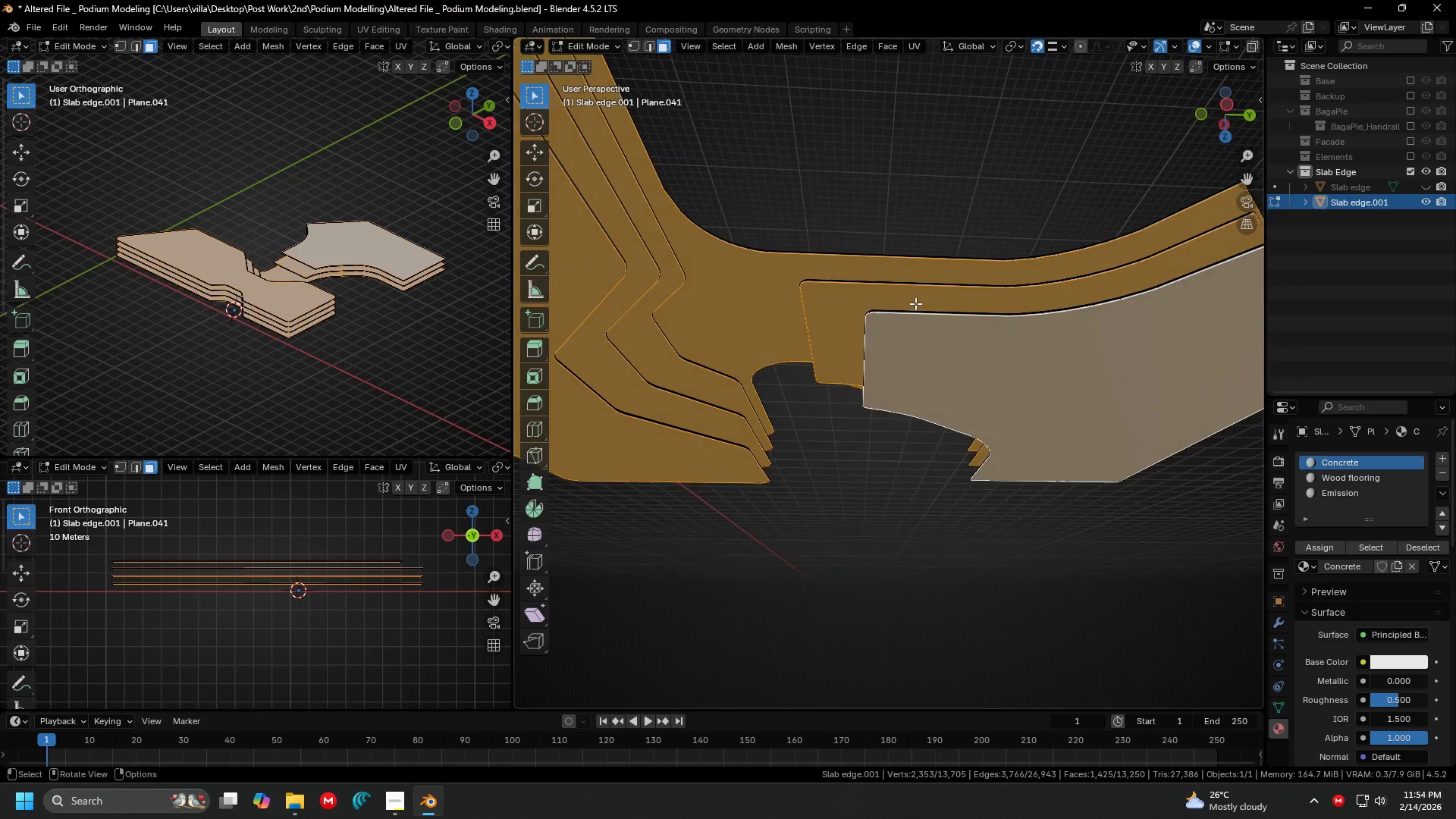 
key(Shift+ShiftLeft)
 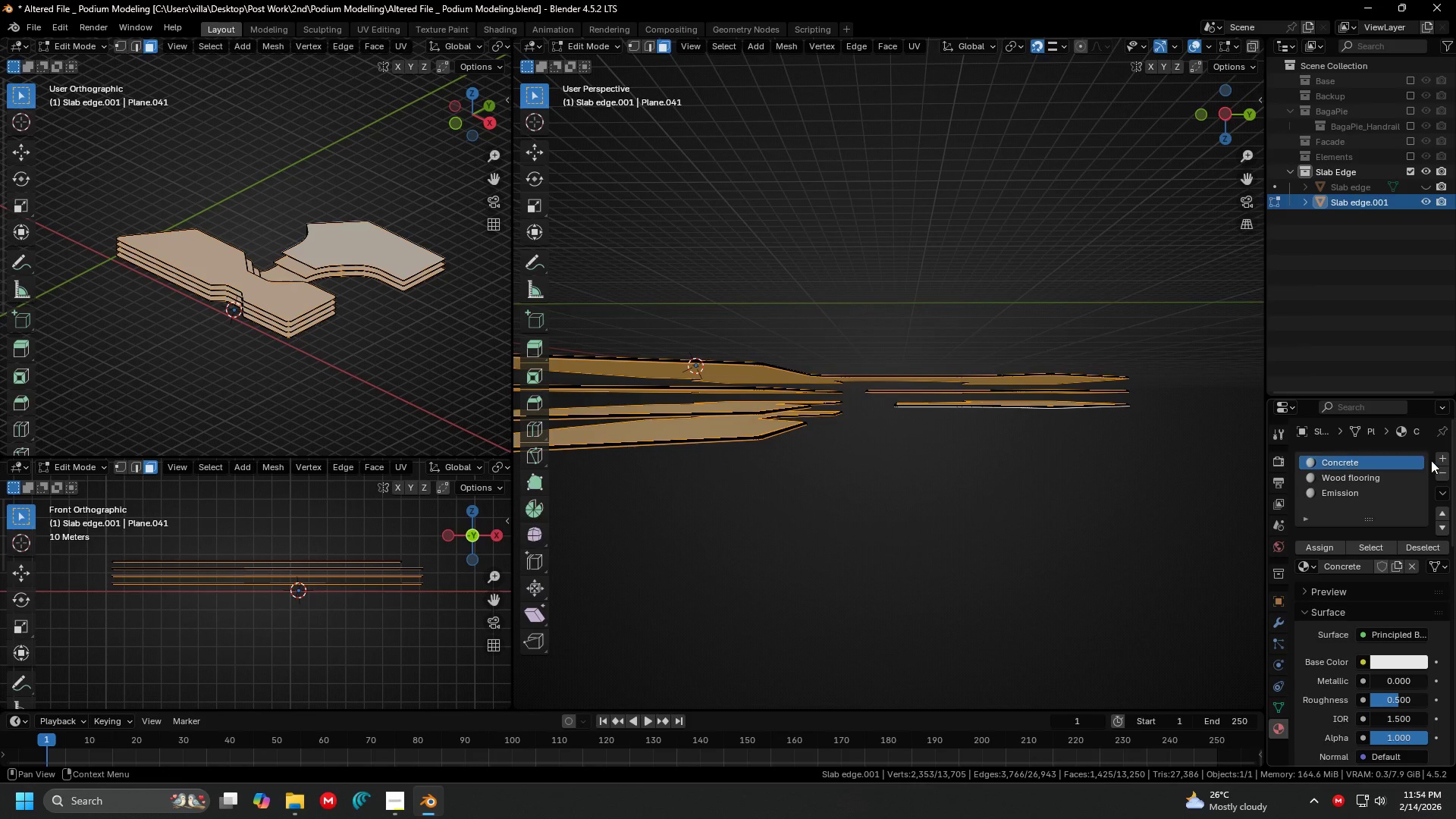 
scroll: coordinate [915, 300], scroll_direction: down, amount: 4.0
 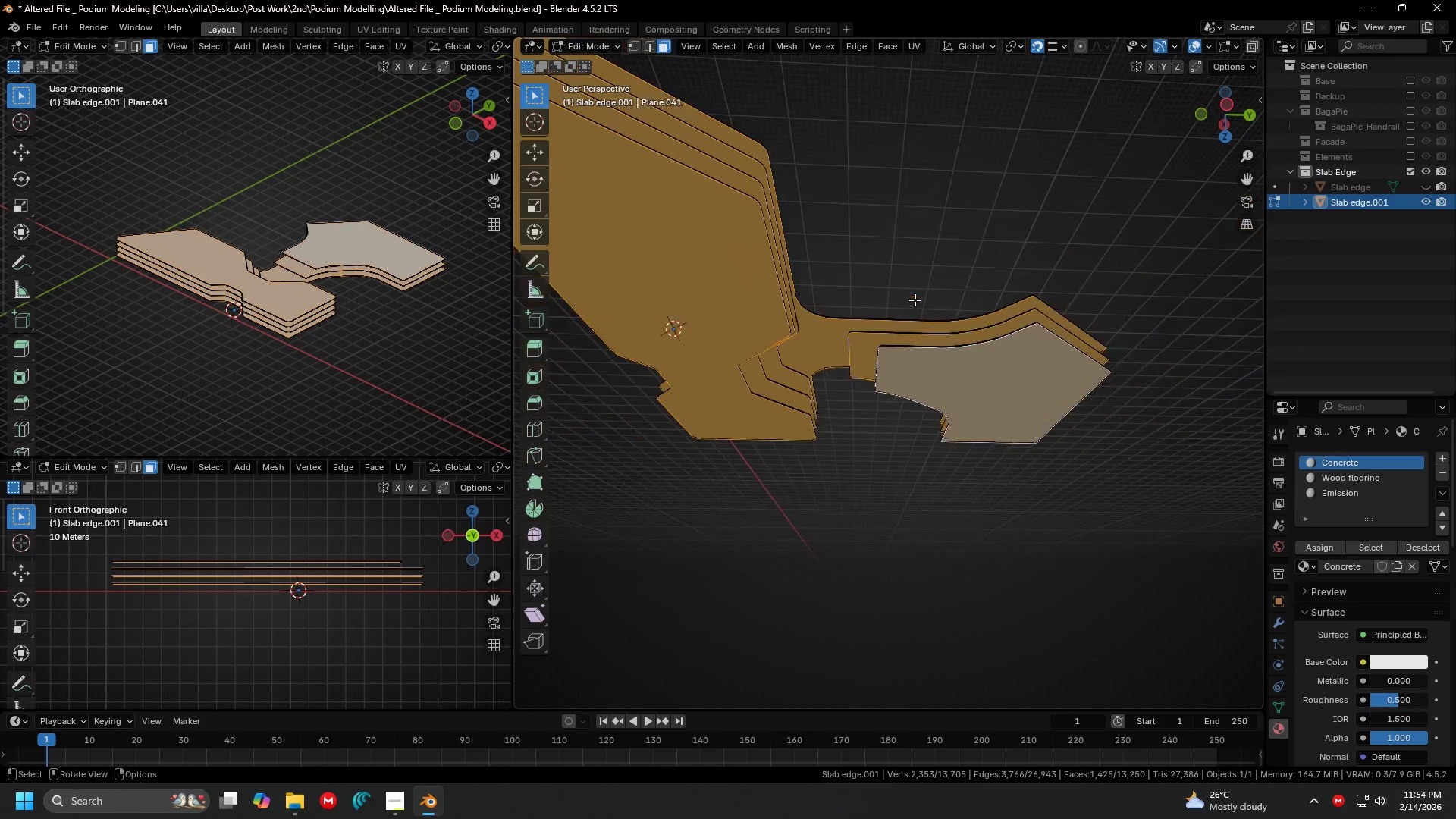 
left_click([1439, 453])
 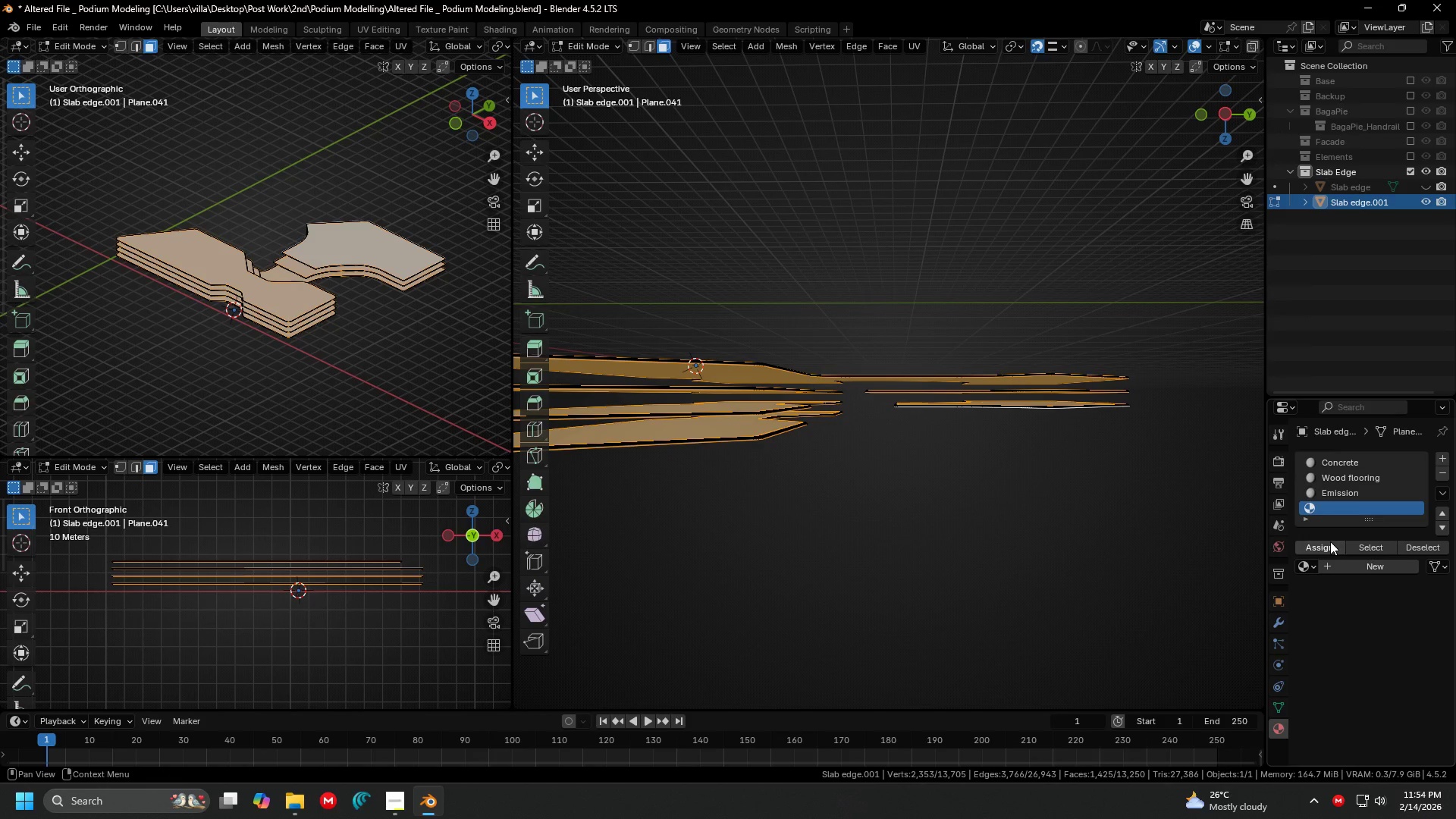 
double_click([1330, 541])
 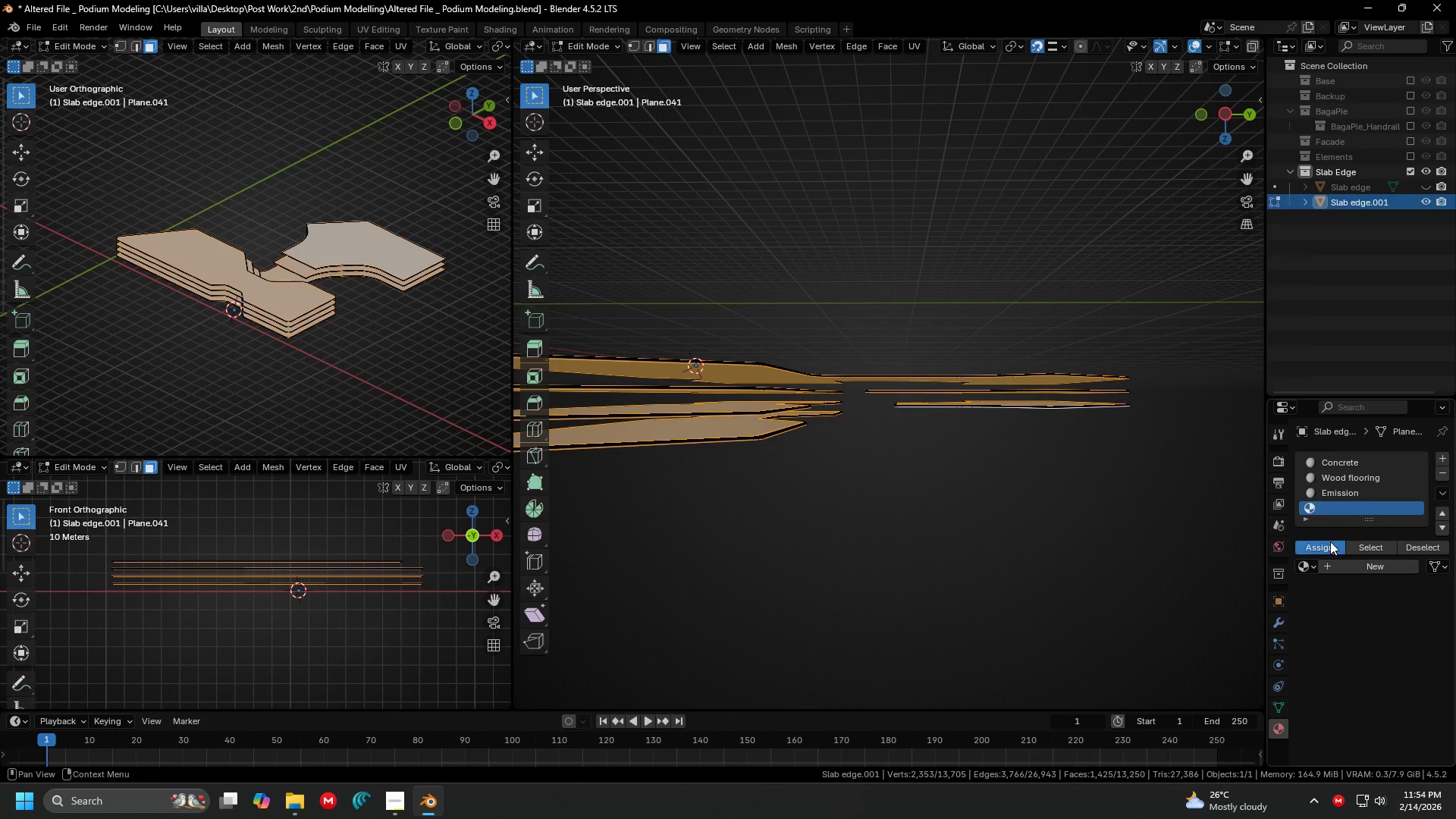 
triple_click([1330, 541])
 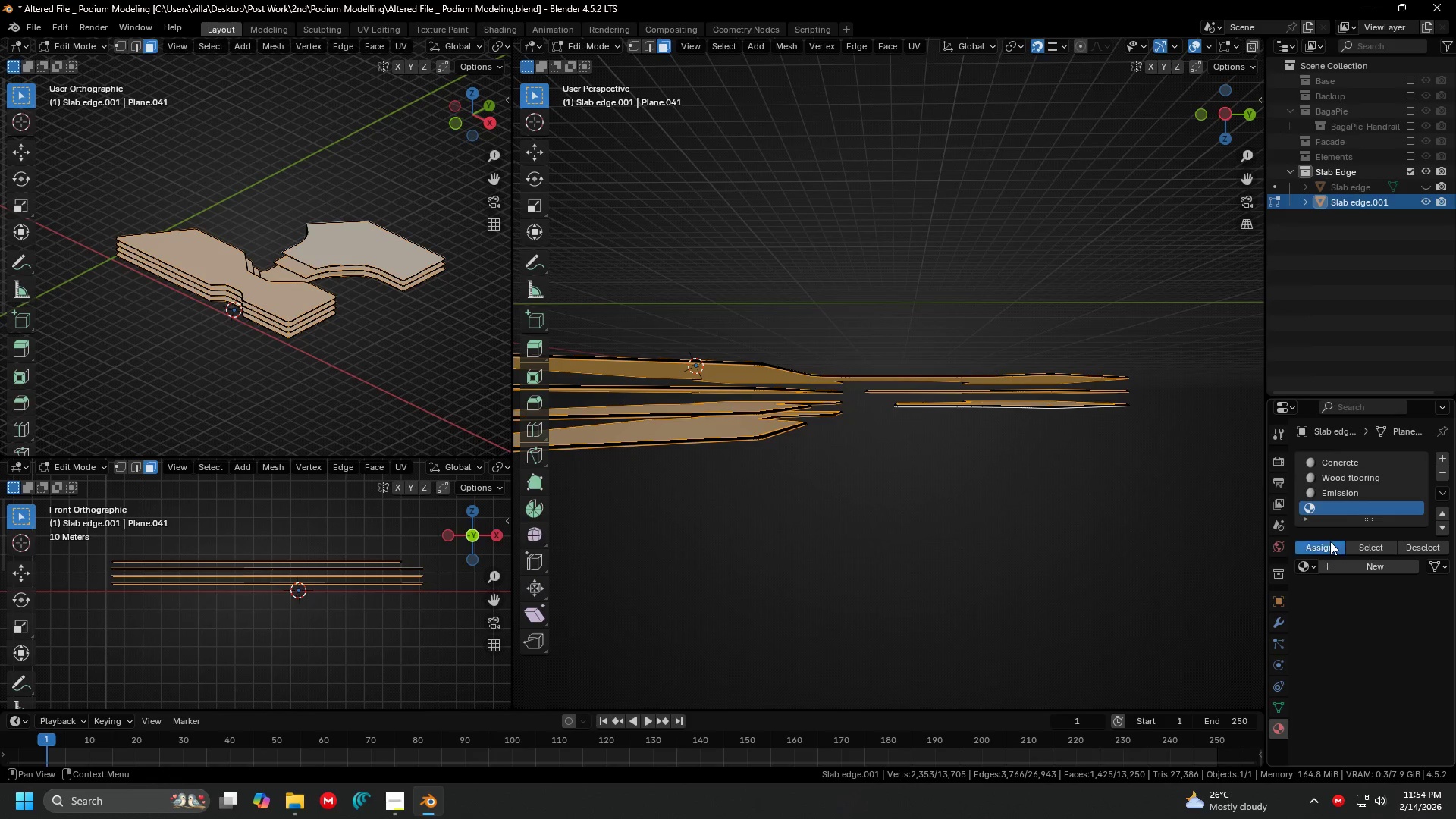 
triple_click([1330, 541])
 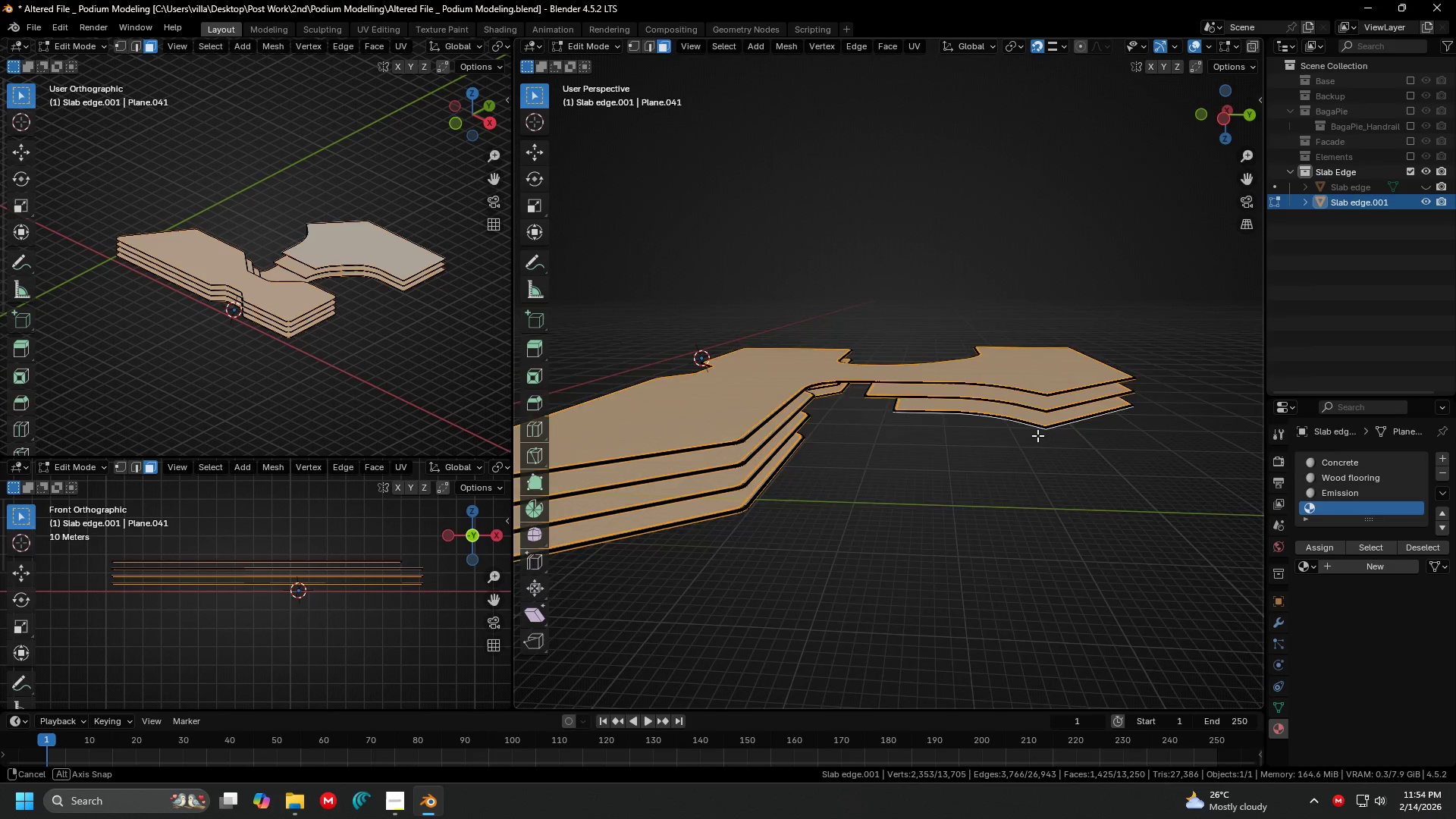 
scroll: coordinate [1034, 442], scroll_direction: up, amount: 2.0
 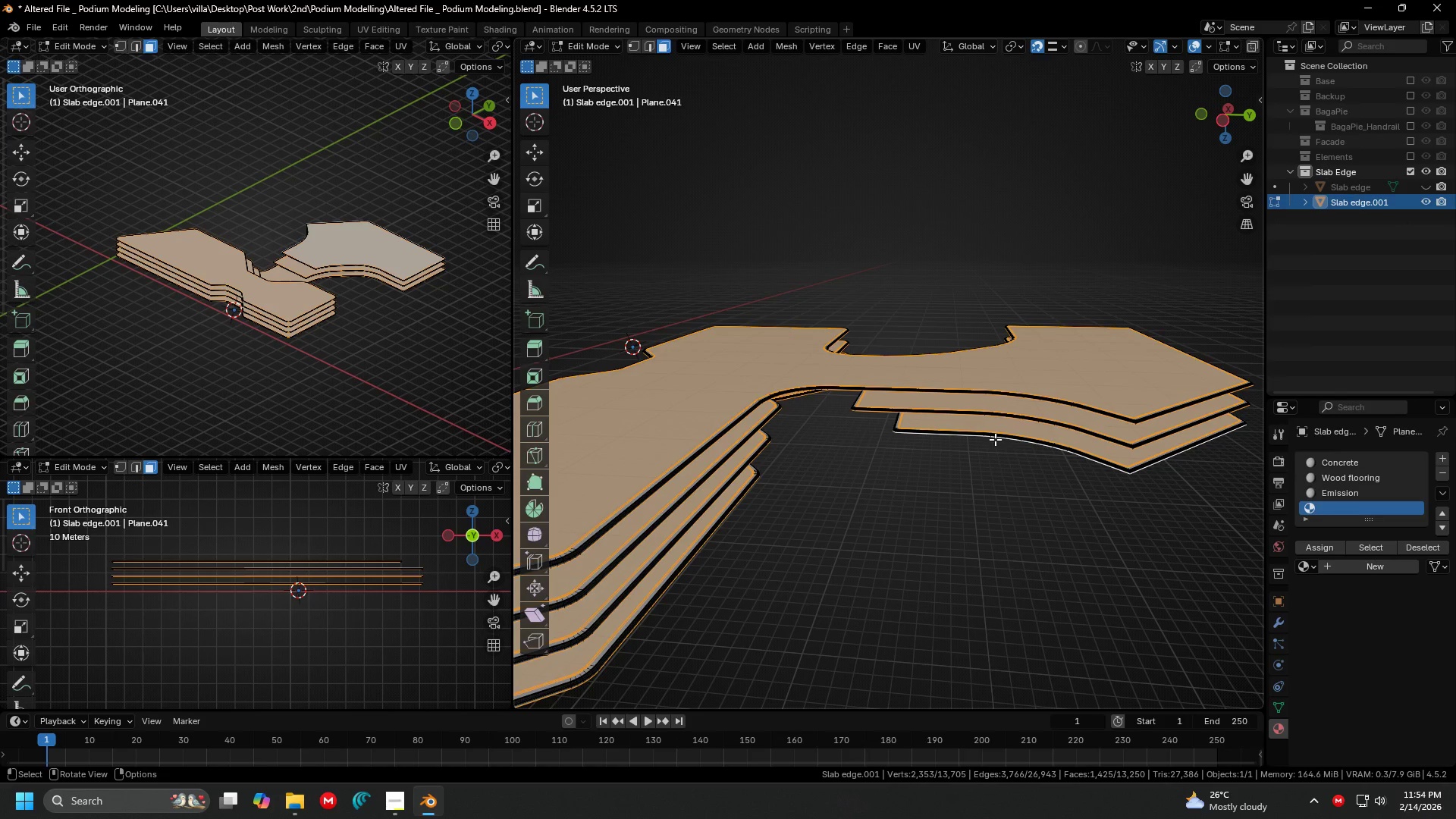 
key(Control+Z)
 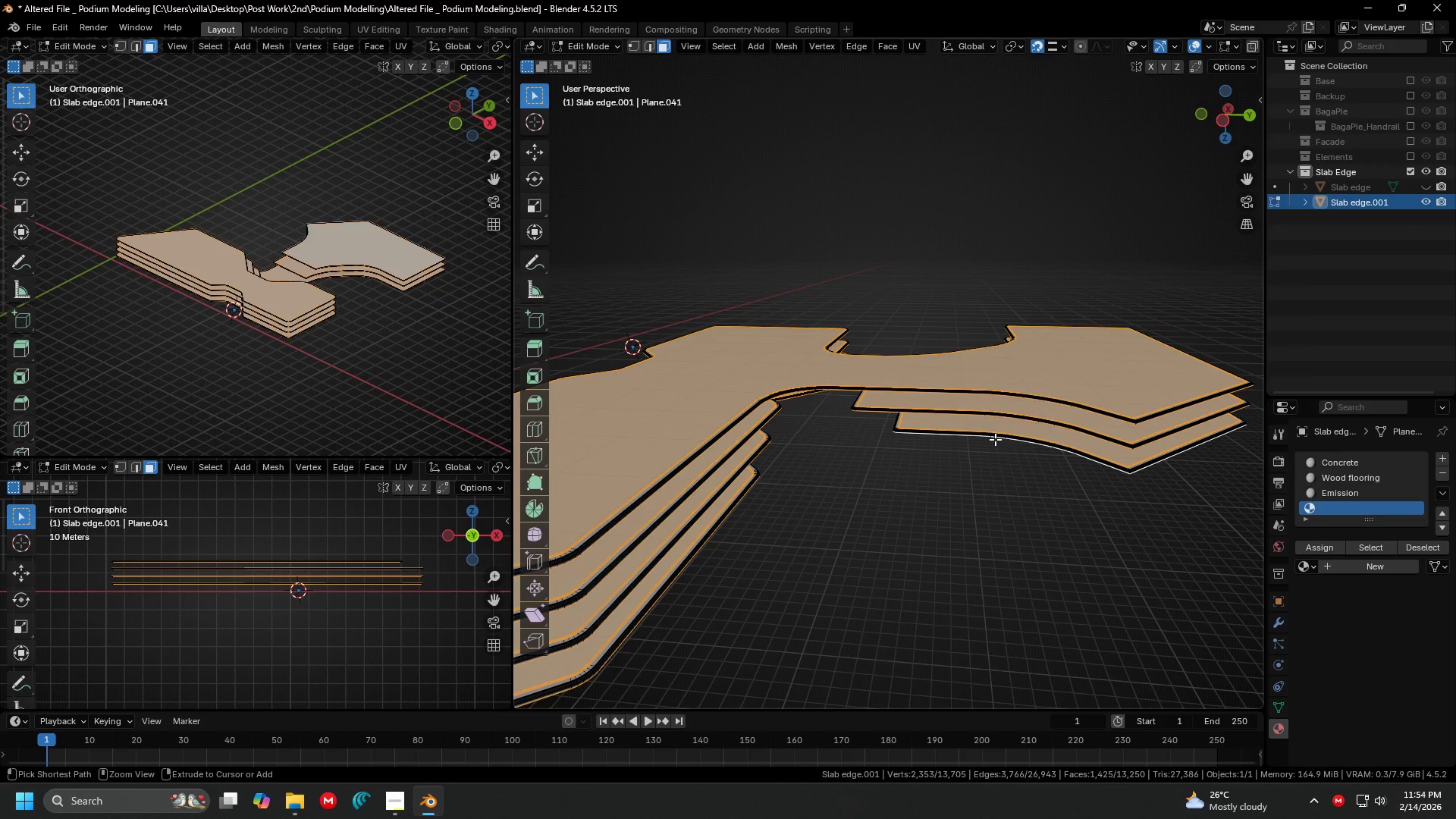 
key(Control+Z)
 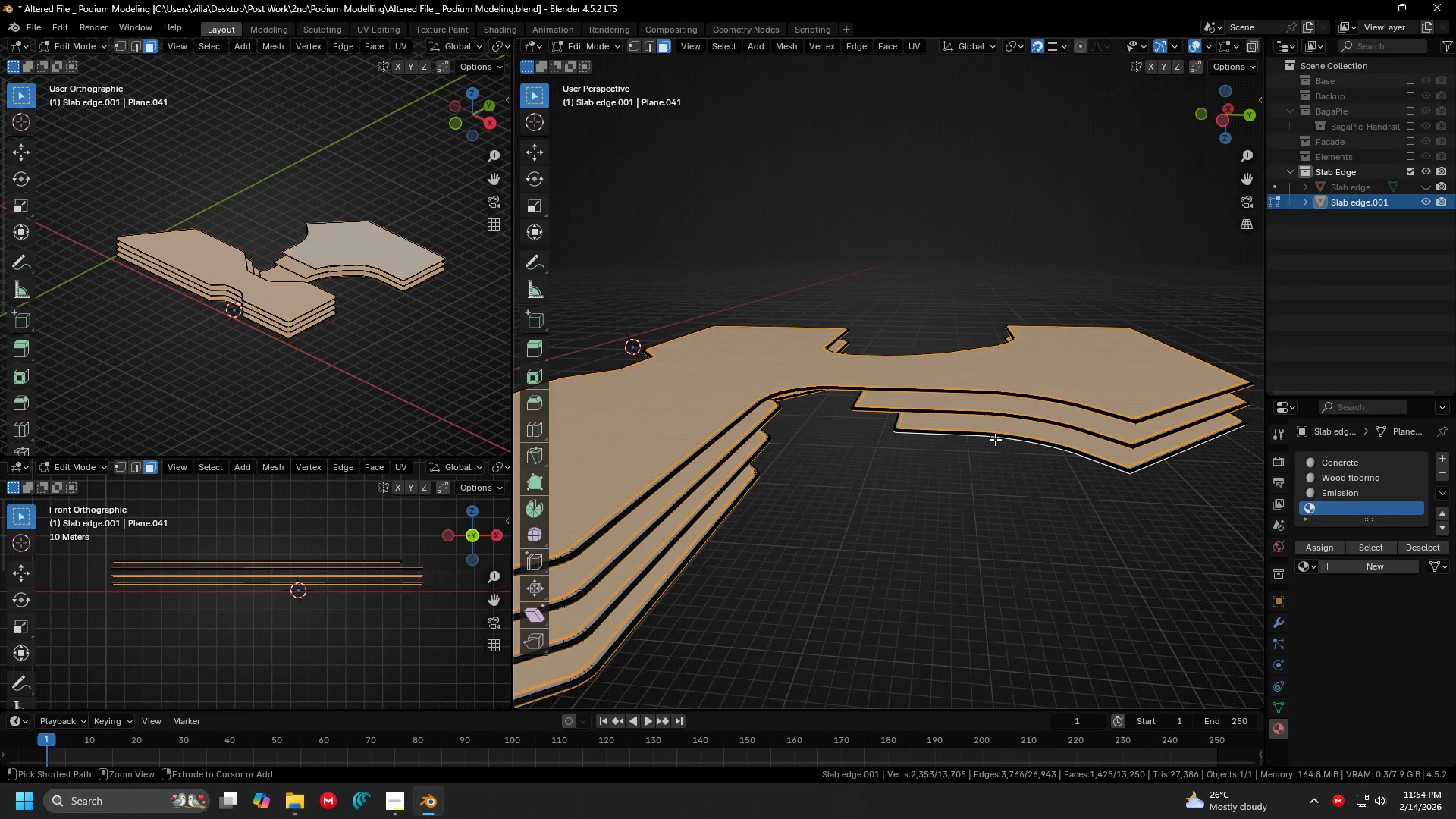 
key(Control+Z)
 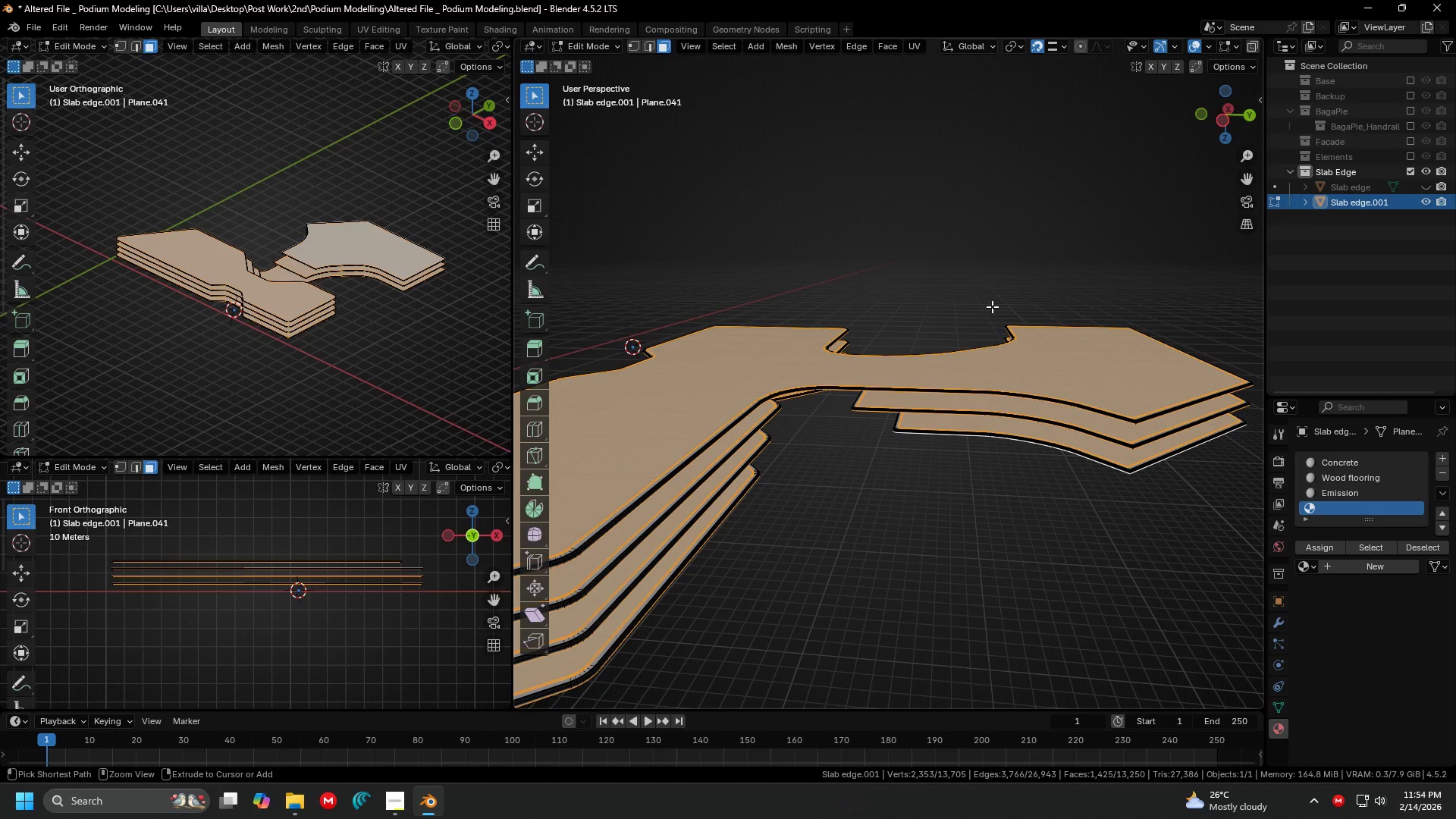 
key(Control+Z)
 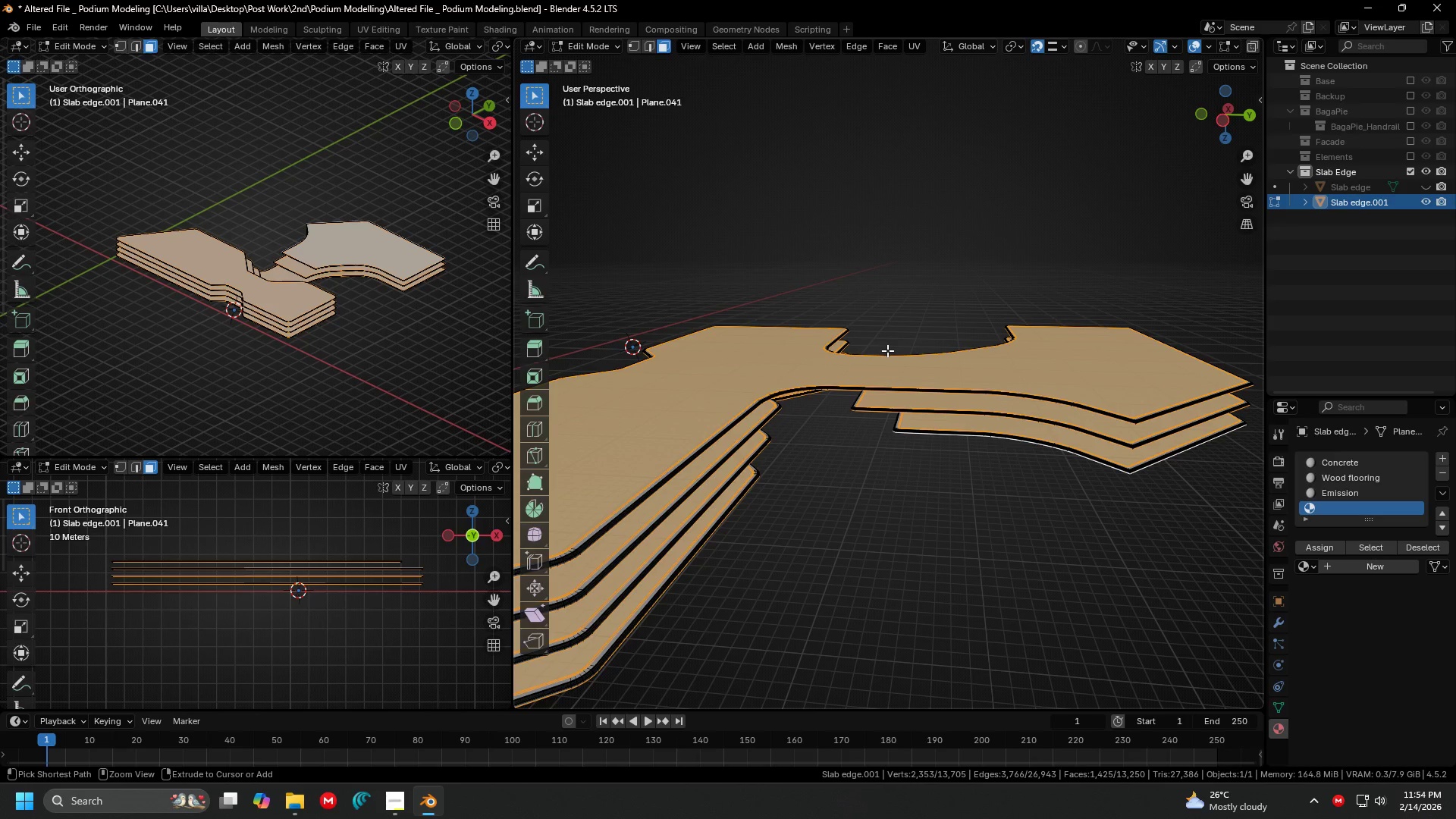 
key(Control+Z)
 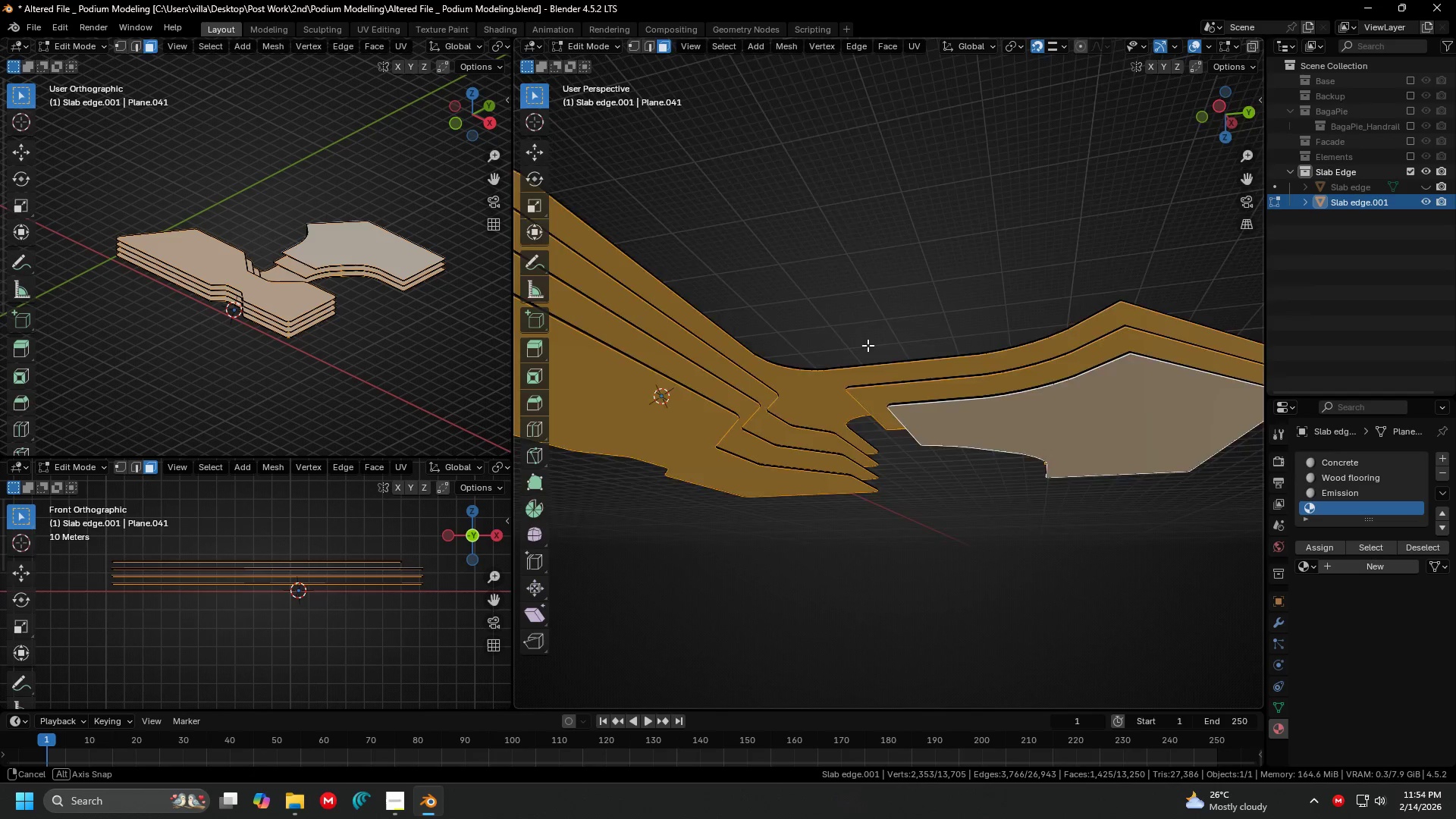 
key(Control+Z)
 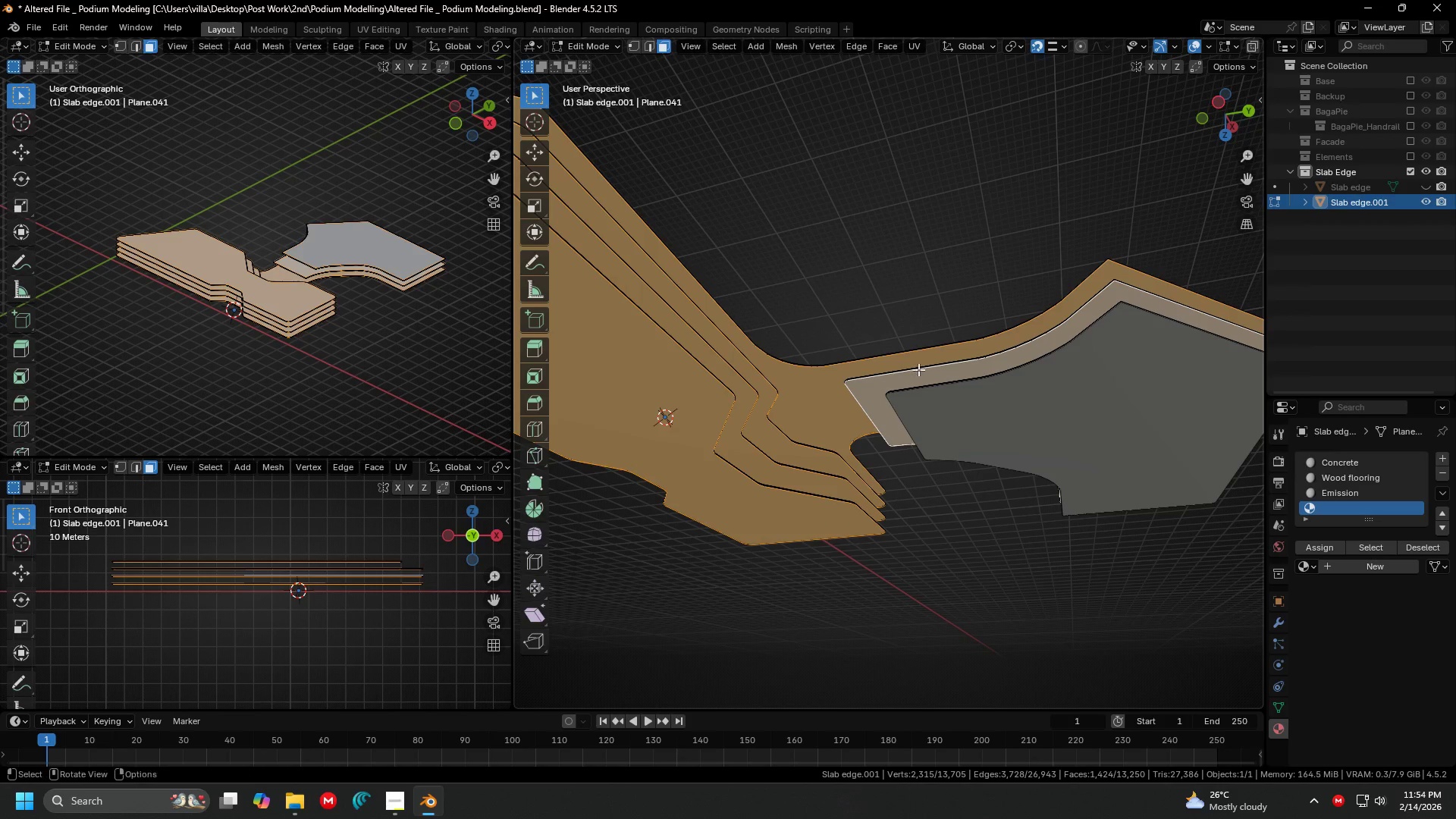 
hold_key(key=ShiftLeft, duration=0.39)
left_click([1013, 419])
 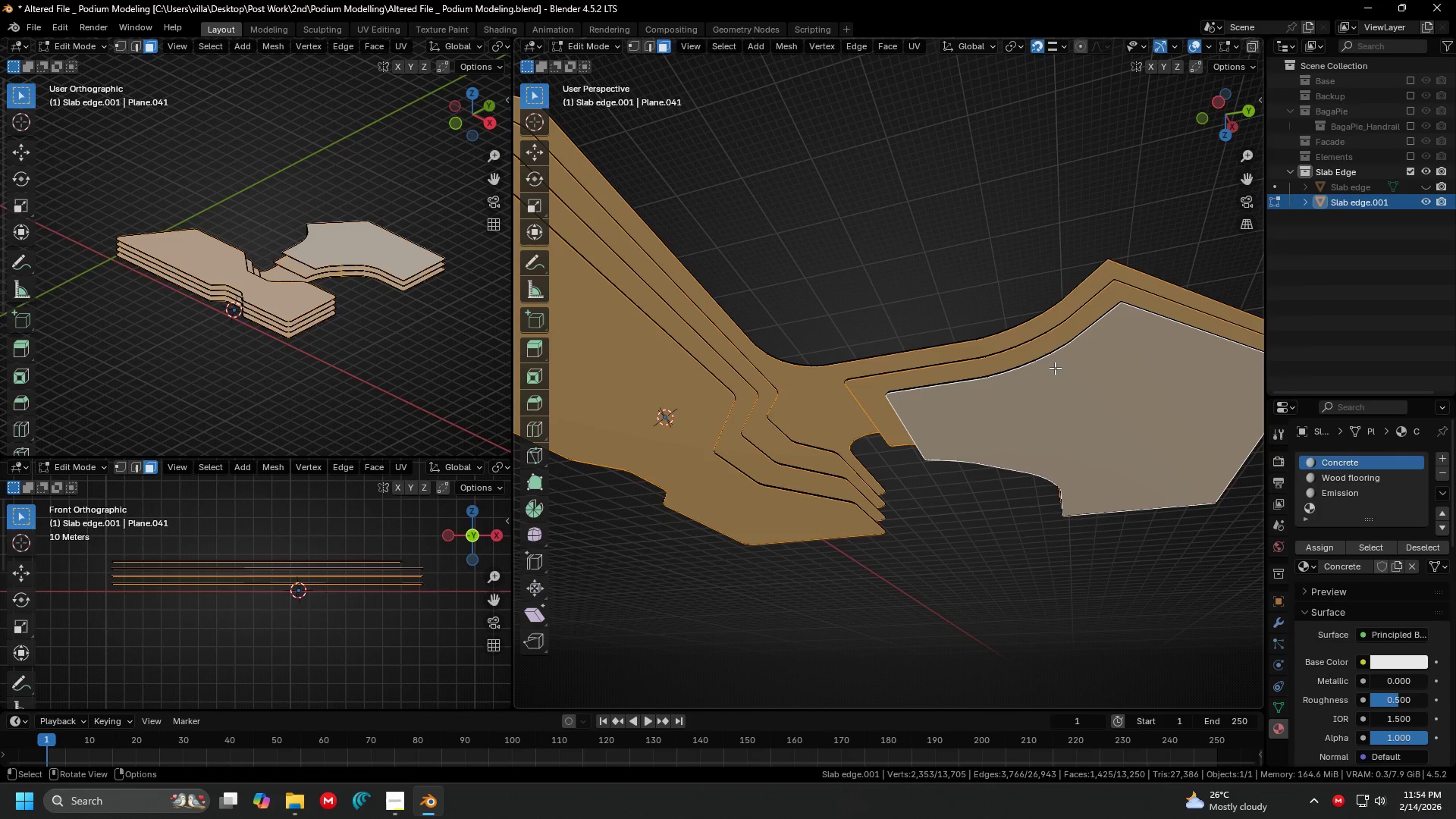 
key(Shift+ShiftLeft)
 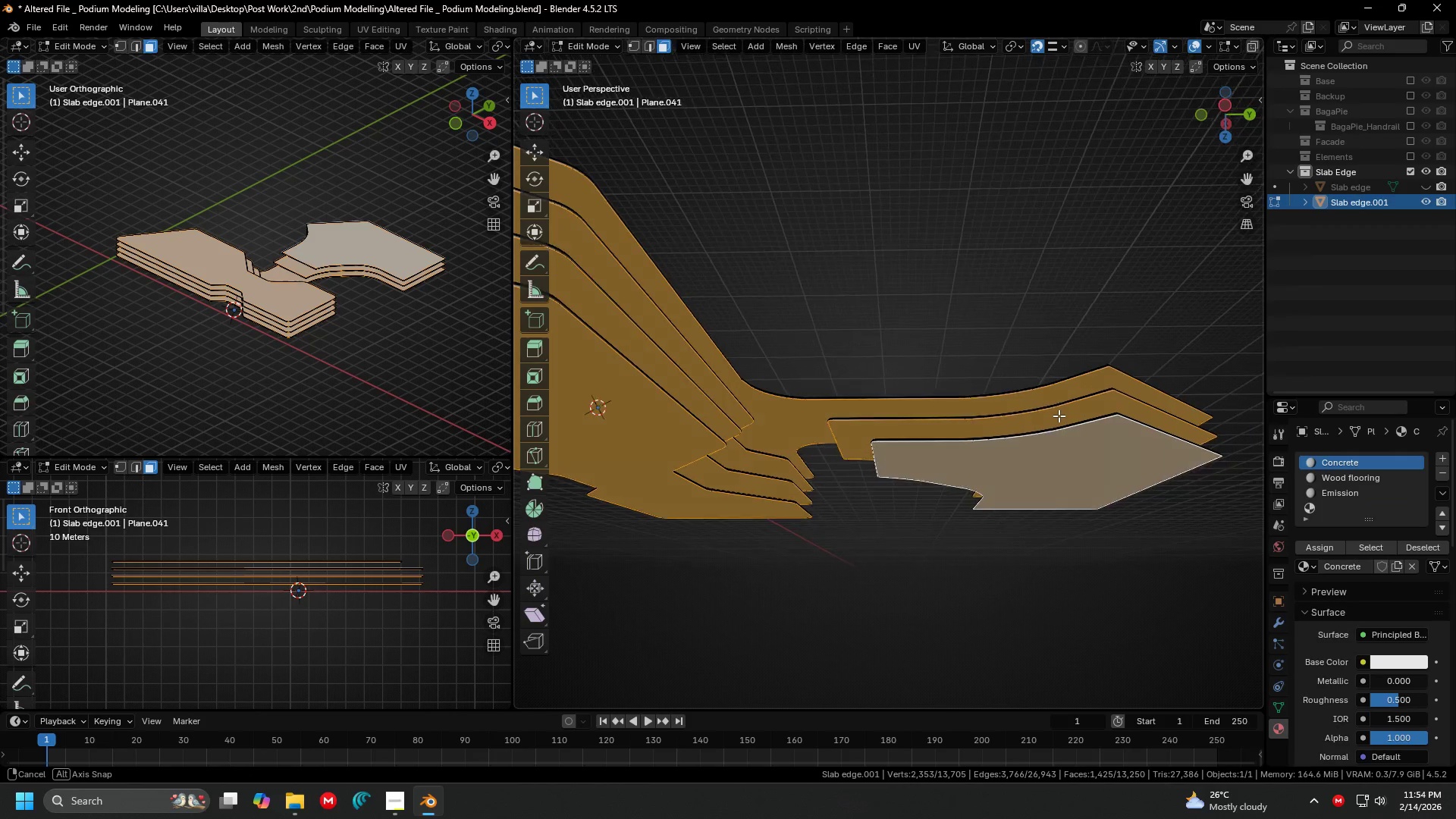 
hold_key(key=ShiftLeft, duration=0.33)
scroll: coordinate [876, 379], scroll_direction: up, amount: 2.0
 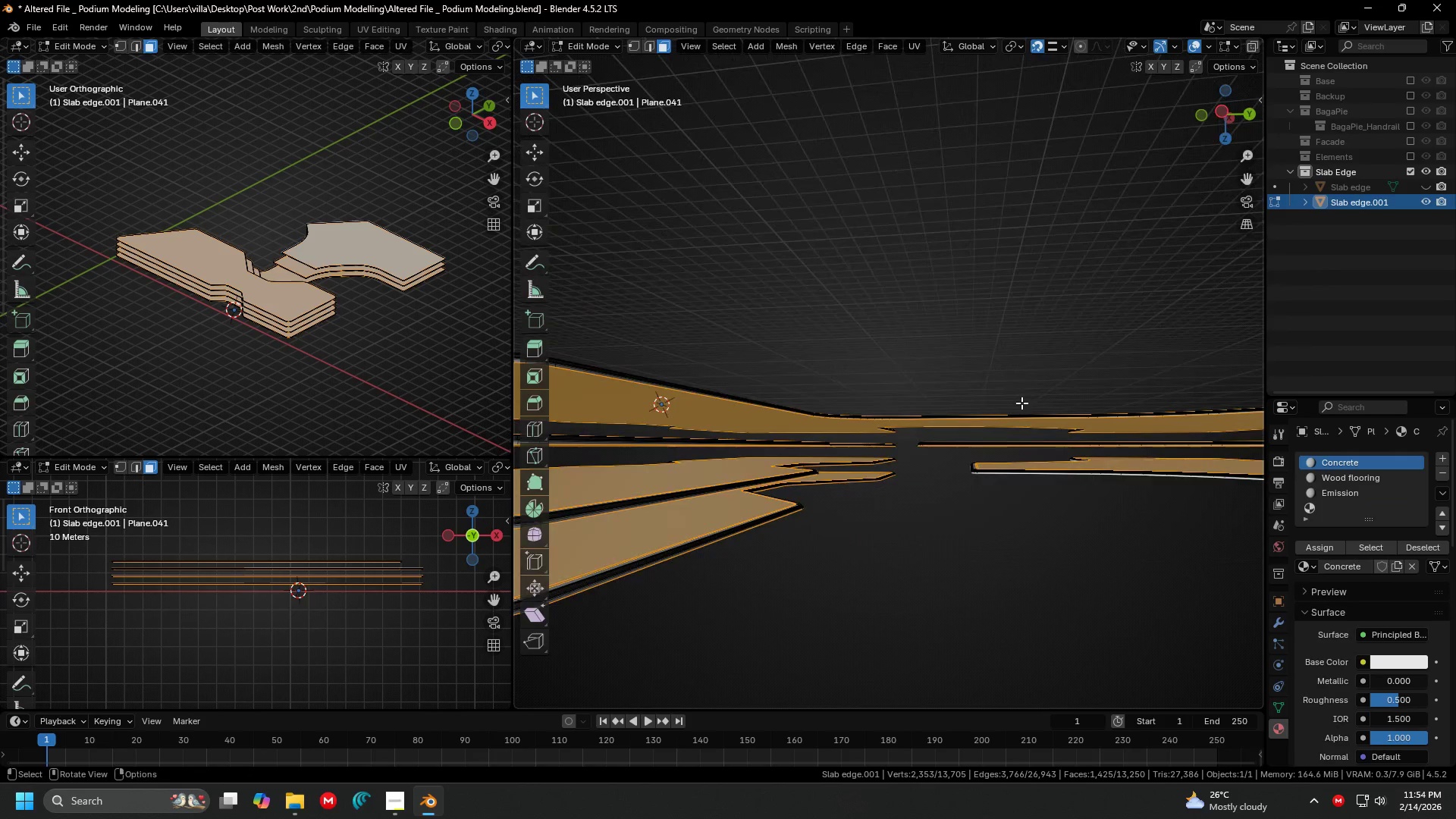 
key(Control+I)
 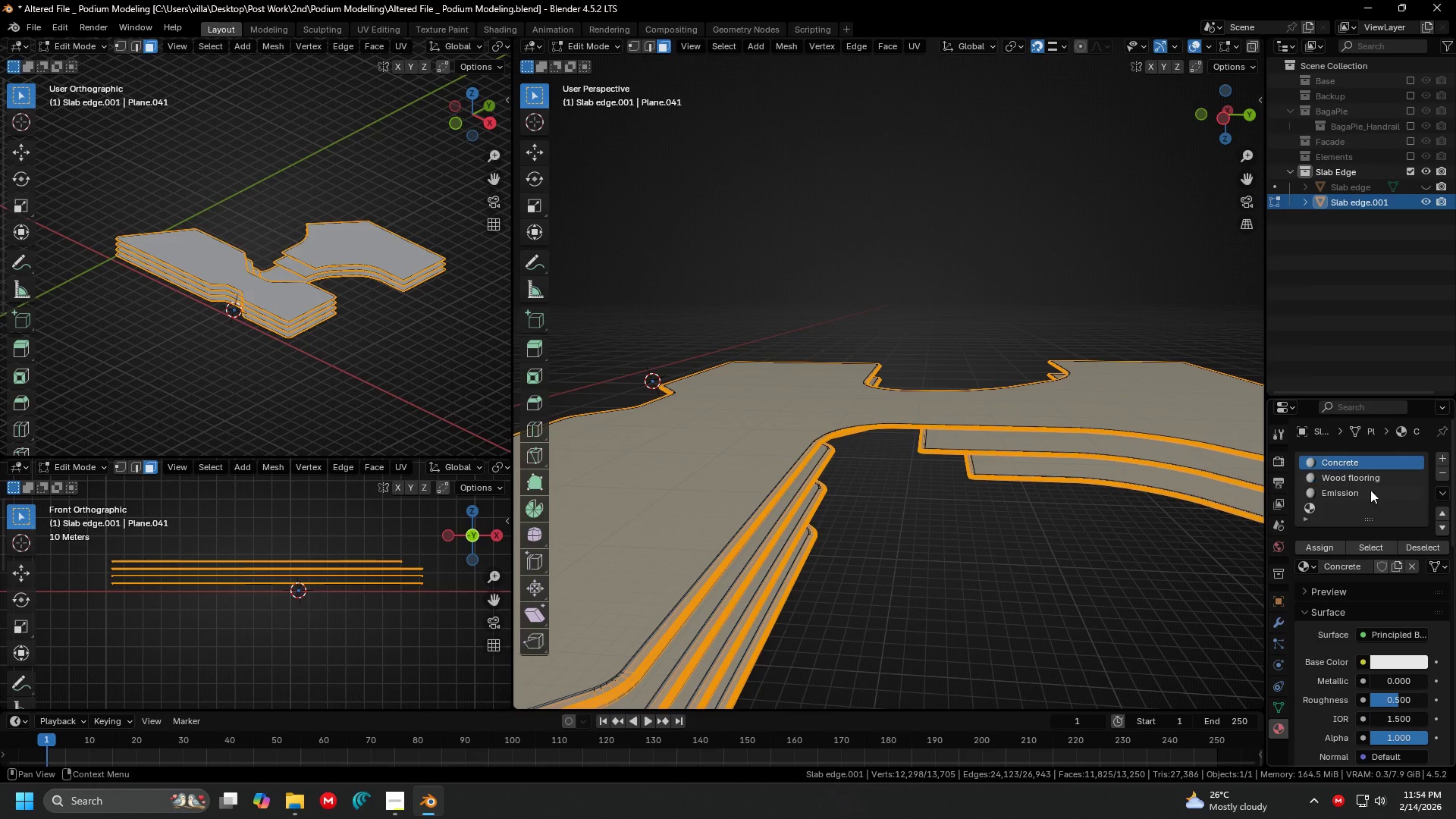 
left_click([1367, 505])
 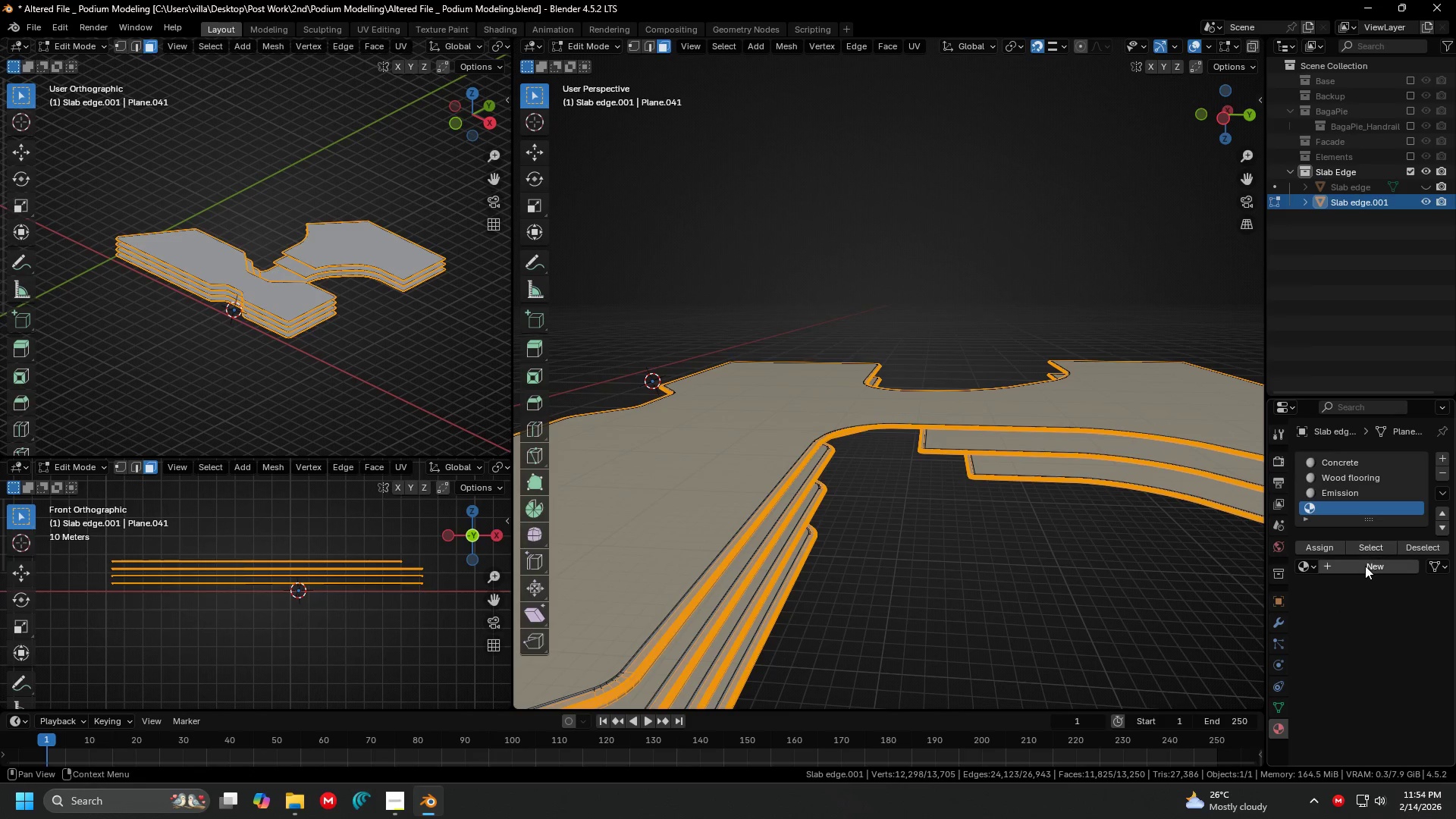 
left_click([1365, 566])
 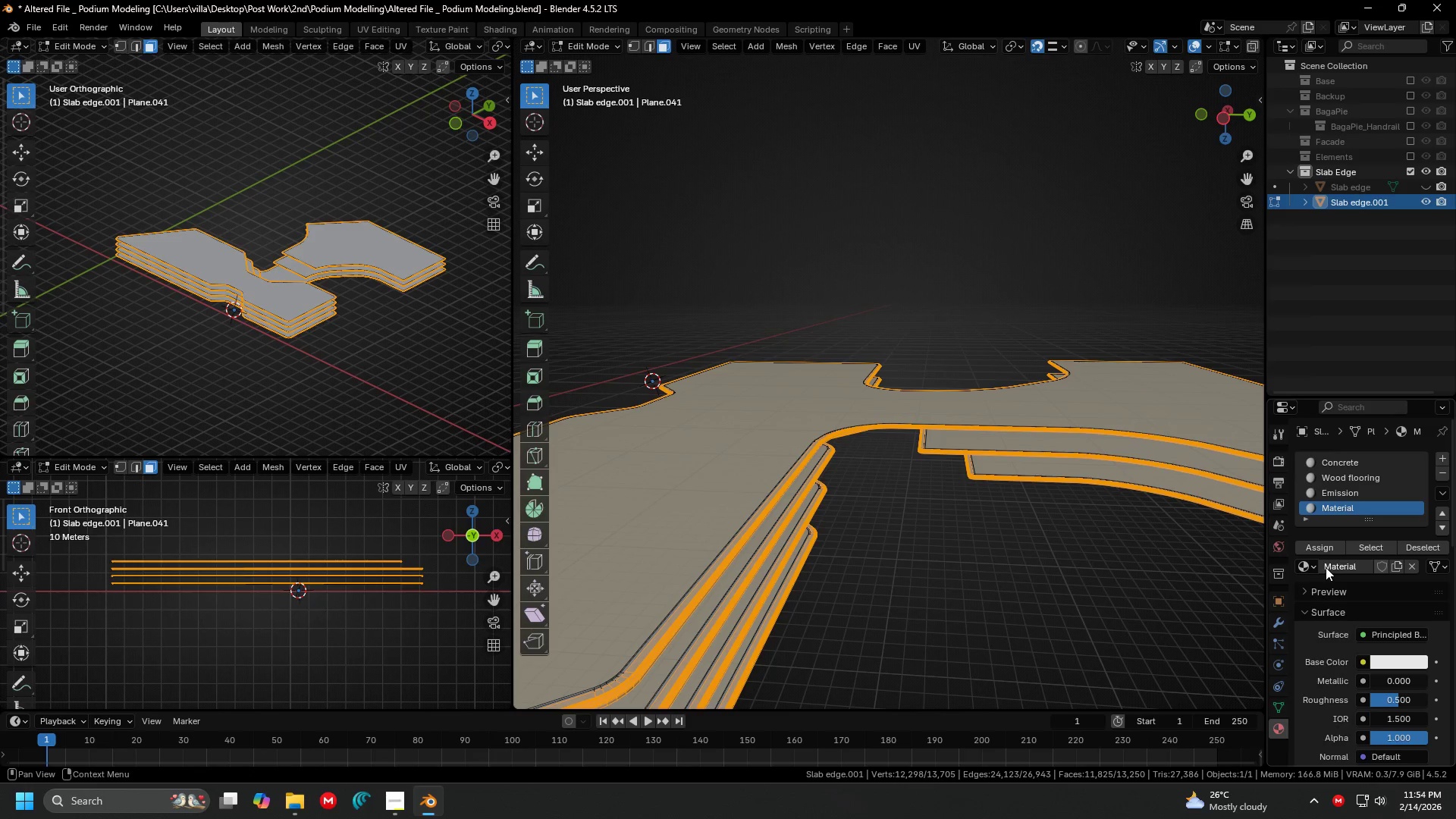 
left_click([1337, 566])
 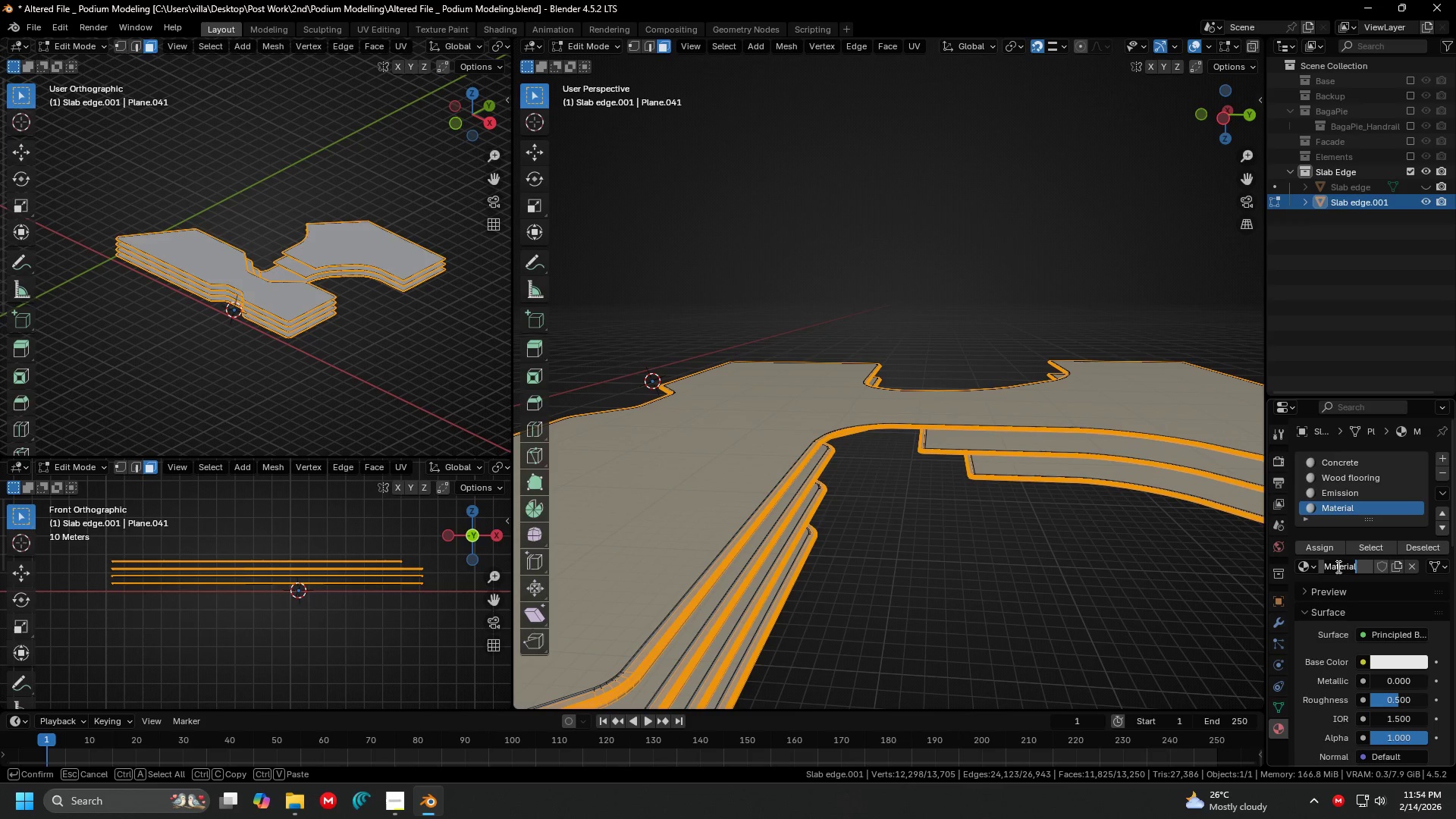 
type(Cornice)
 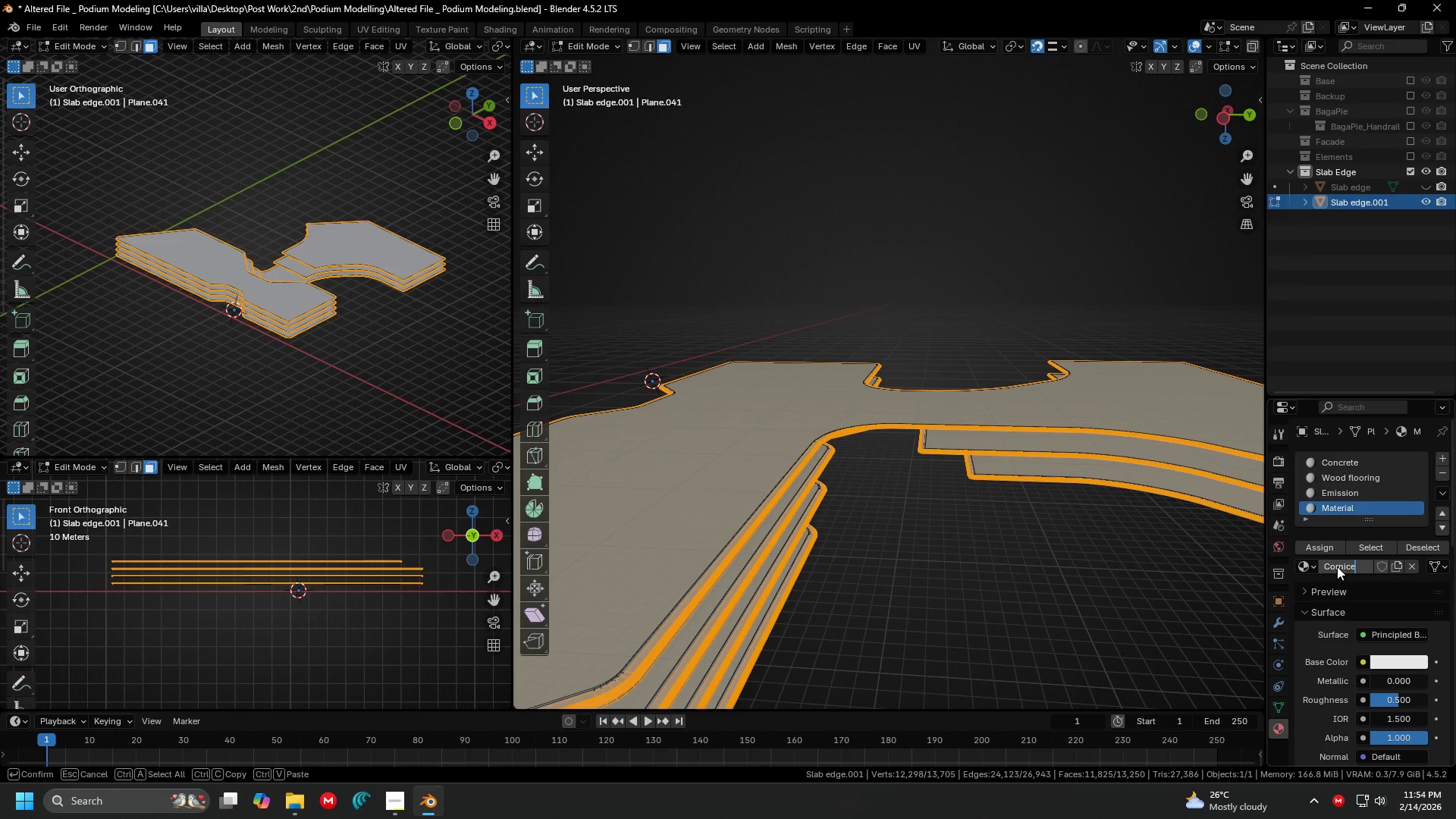 
key(Enter)
 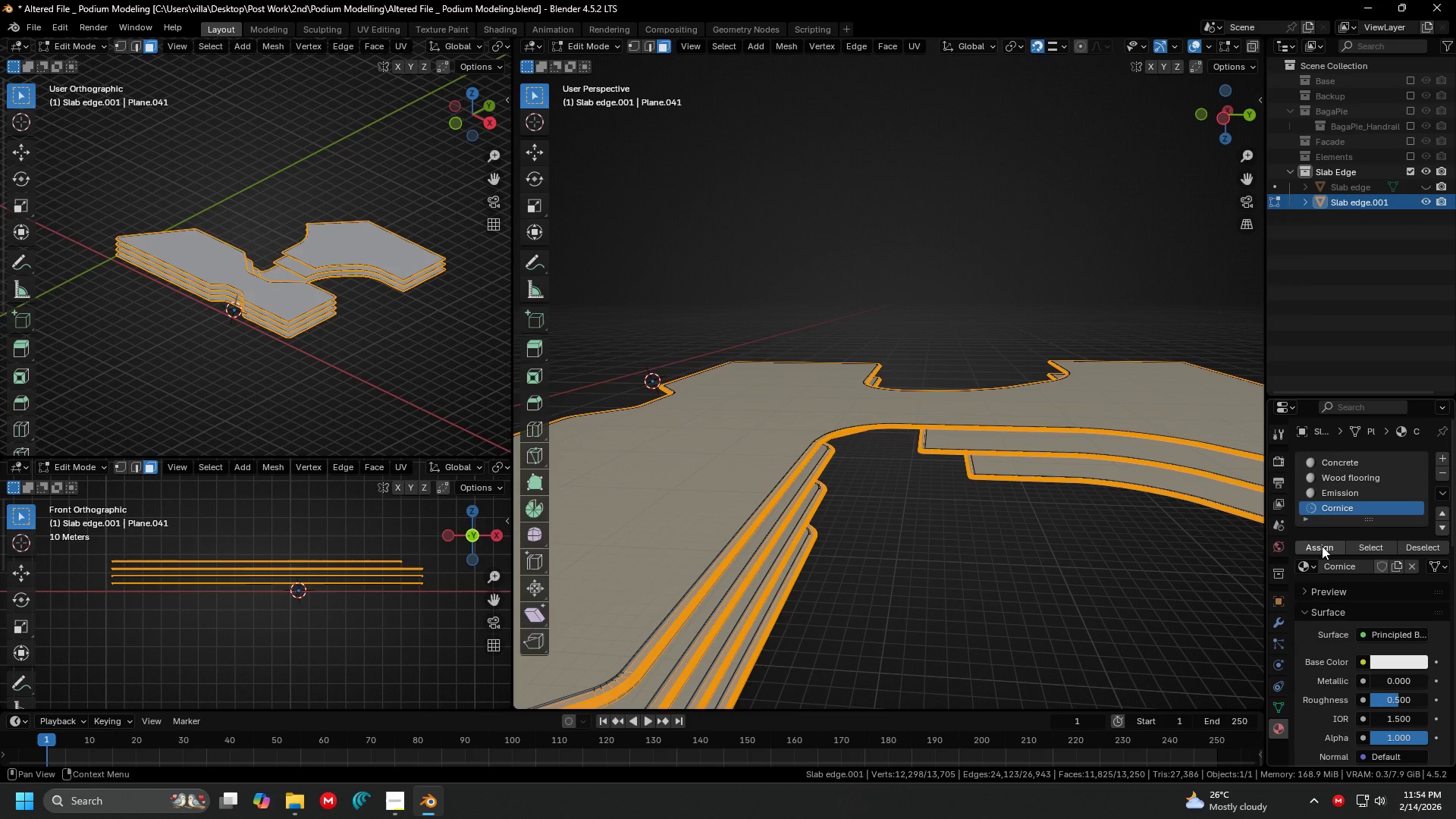 
double_click([1322, 546])
 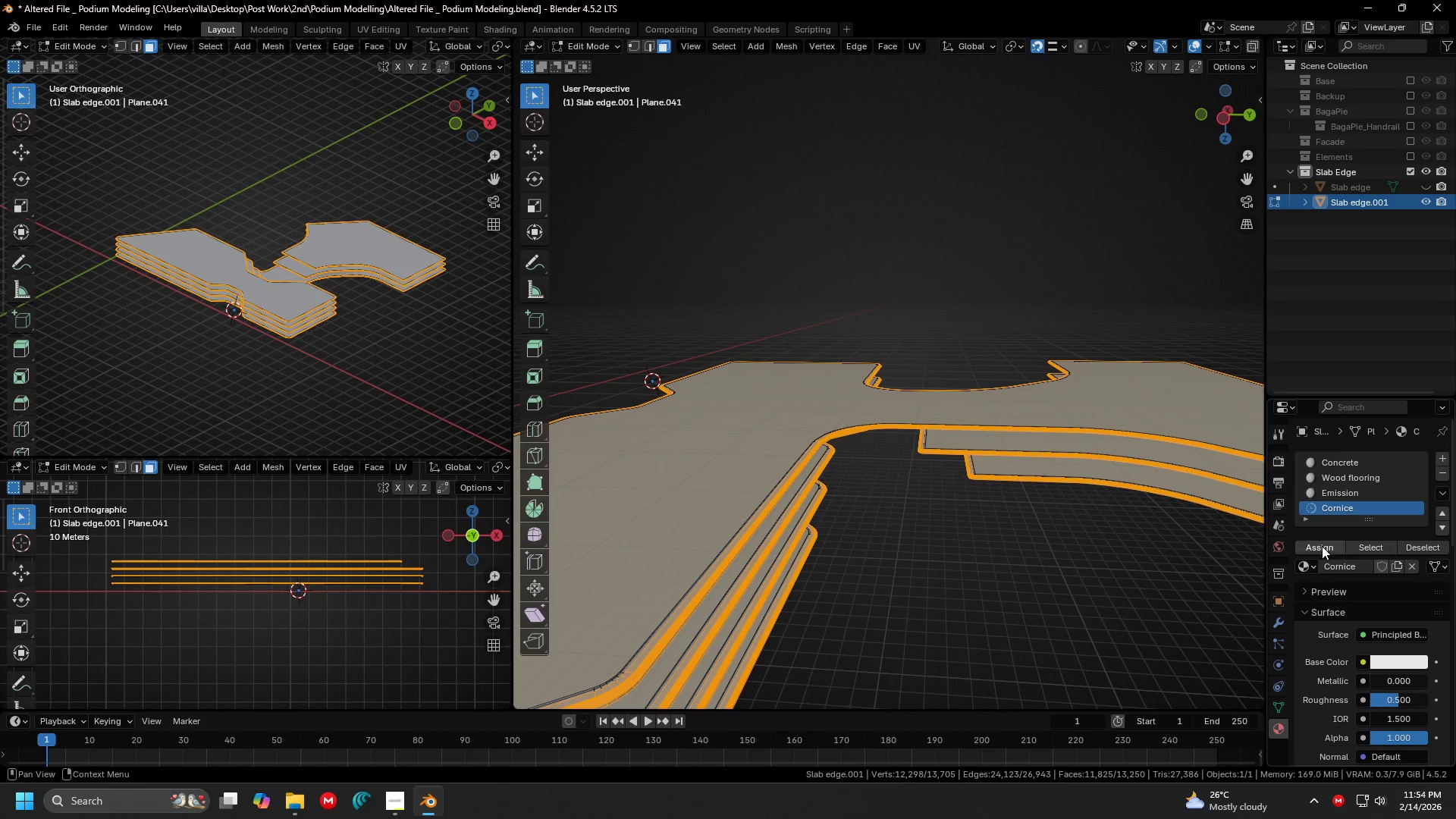 
triple_click([1322, 546])
 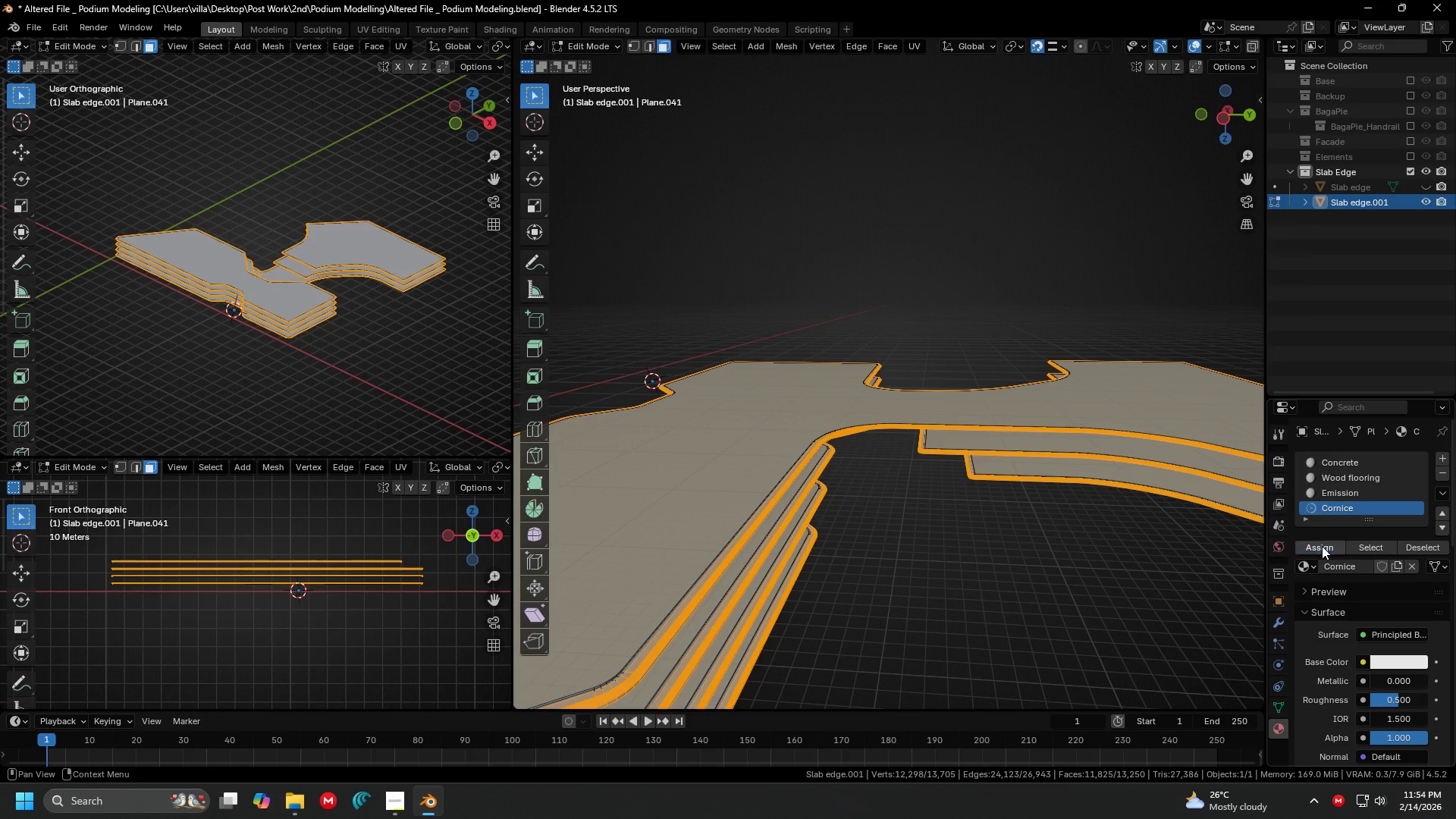 
triple_click([1322, 546])
 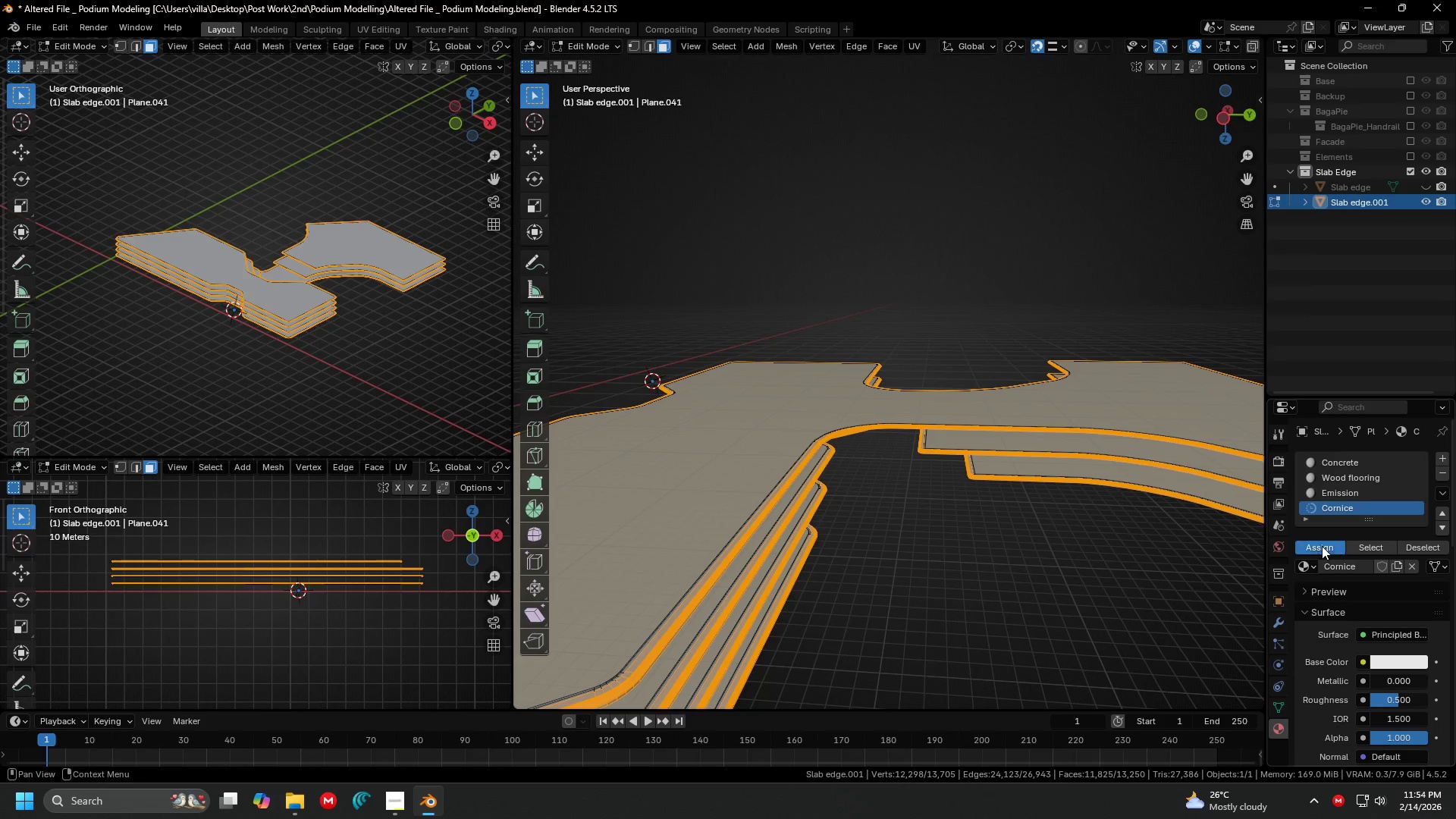 
triple_click([1322, 546])
 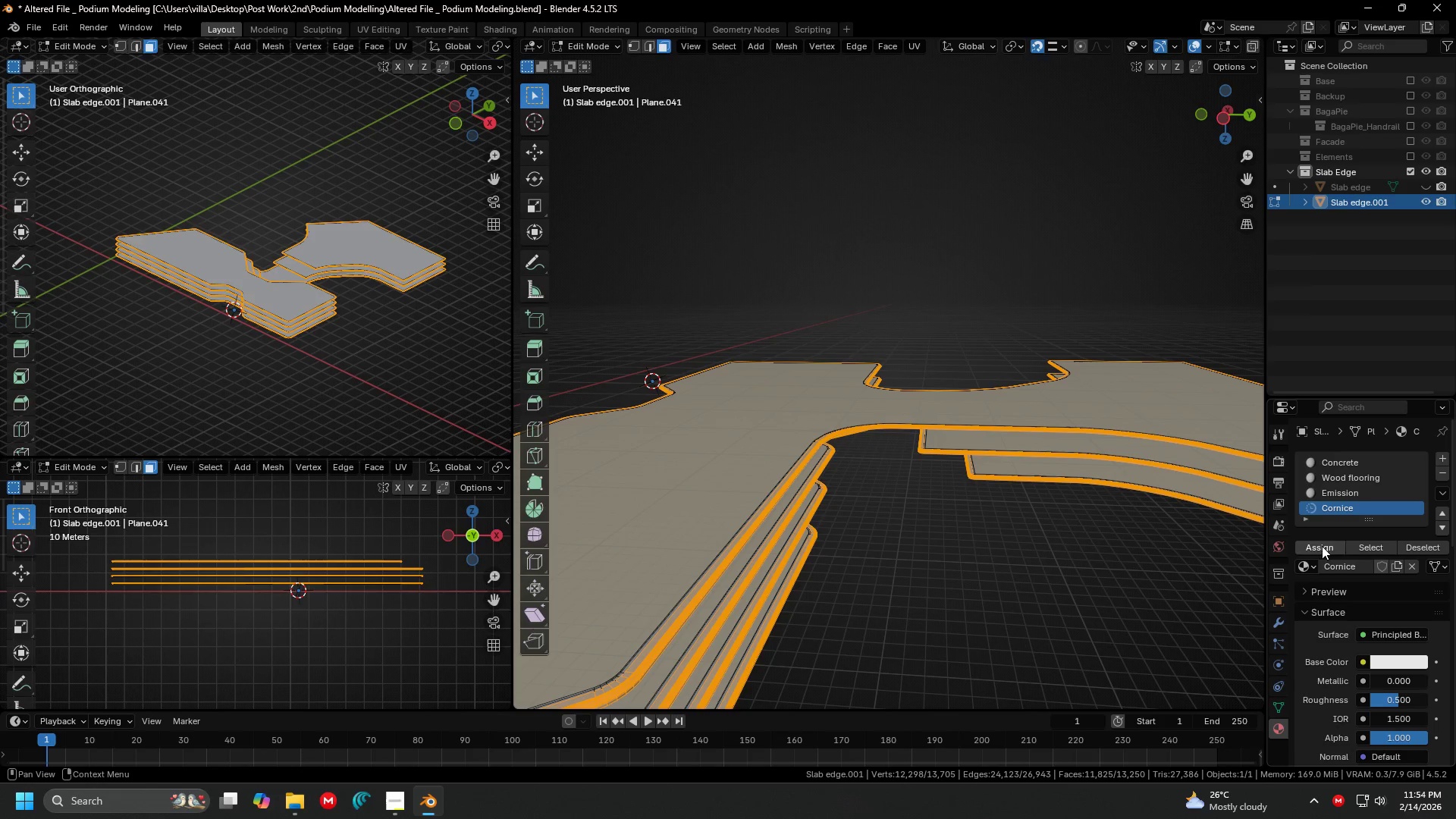 
triple_click([1322, 546])
 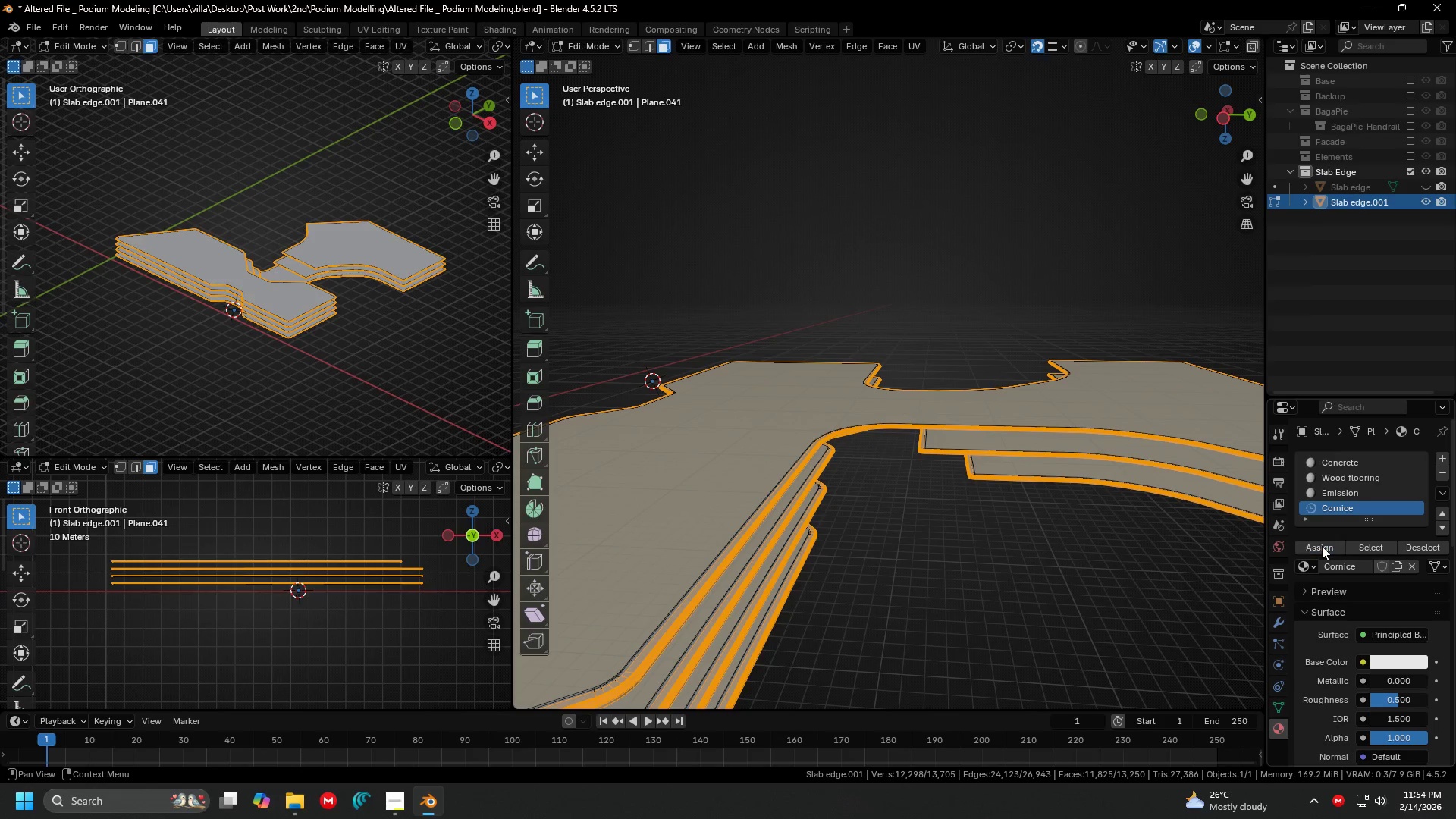 
triple_click([1322, 546])
 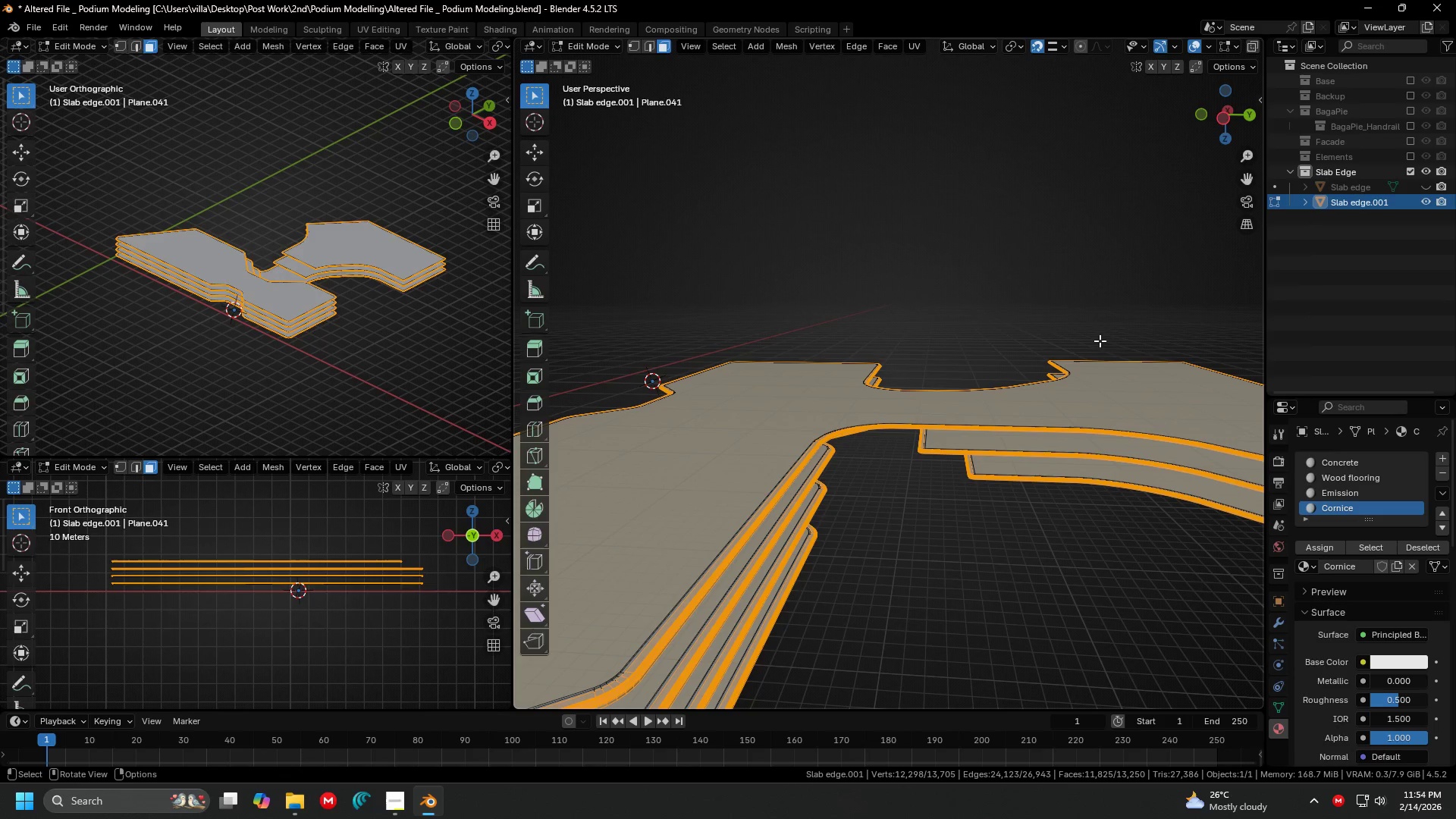 
left_click([1062, 309])
 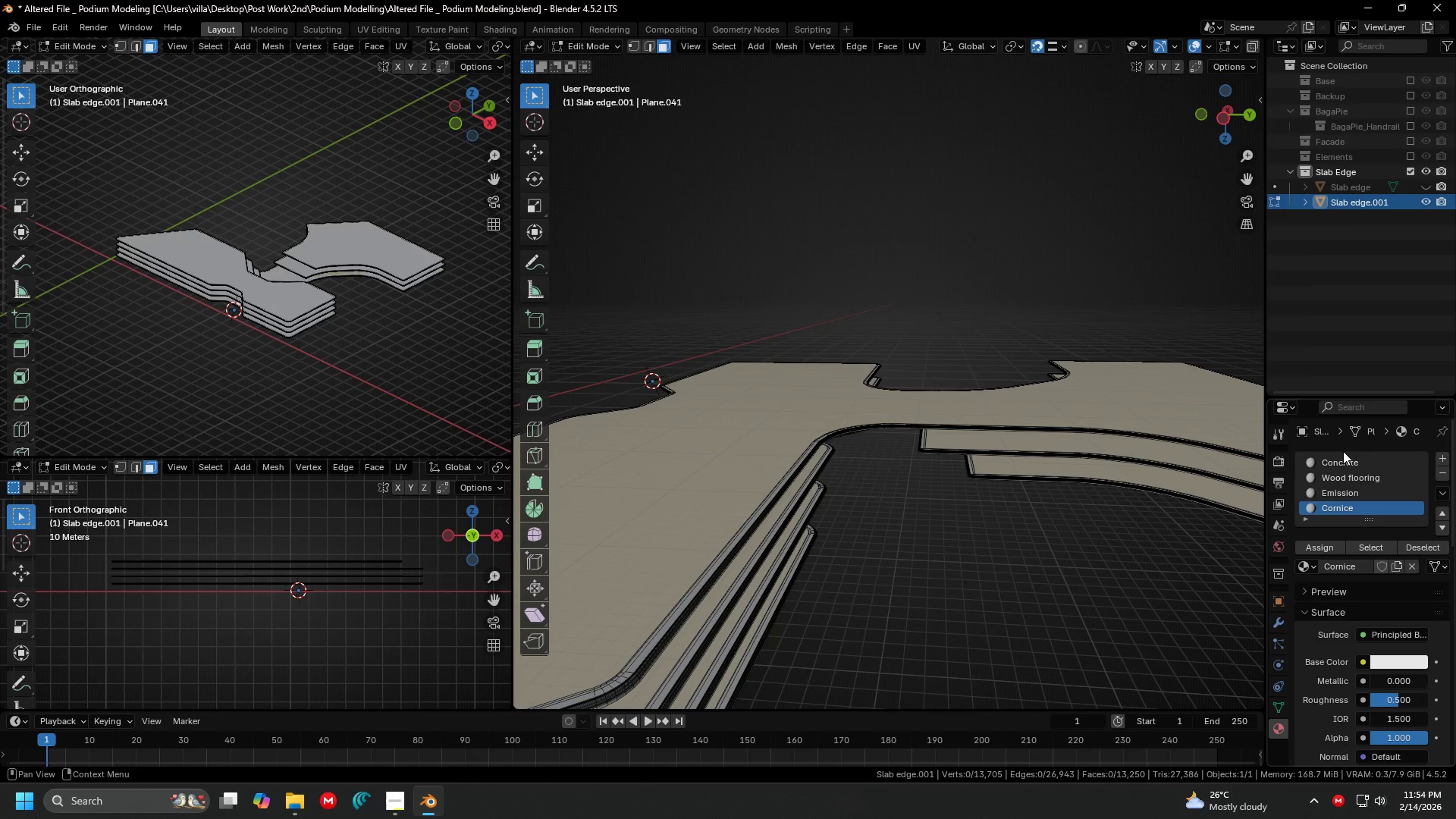 
double_click([1350, 460])
 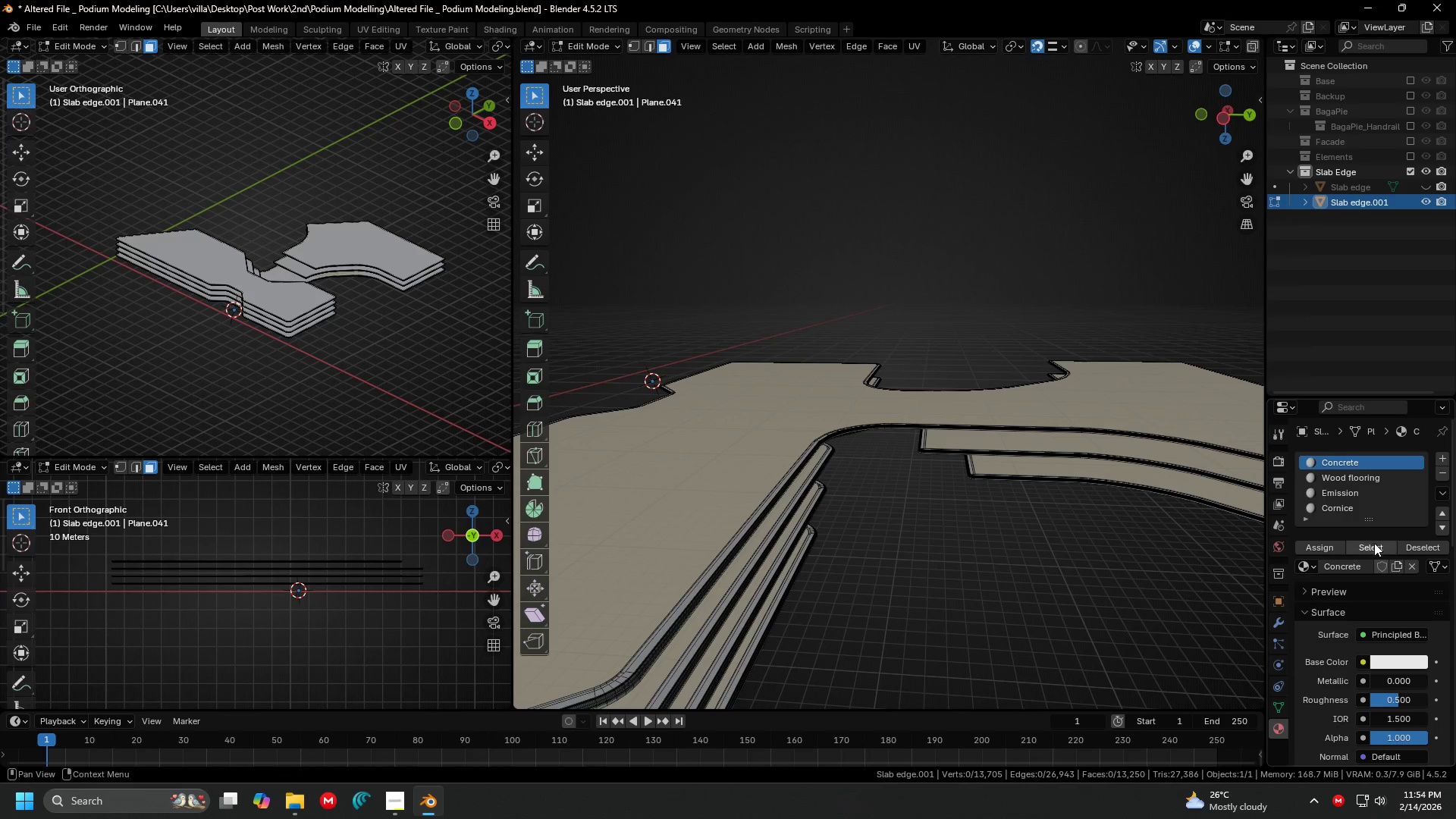 
triple_click([1374, 543])
 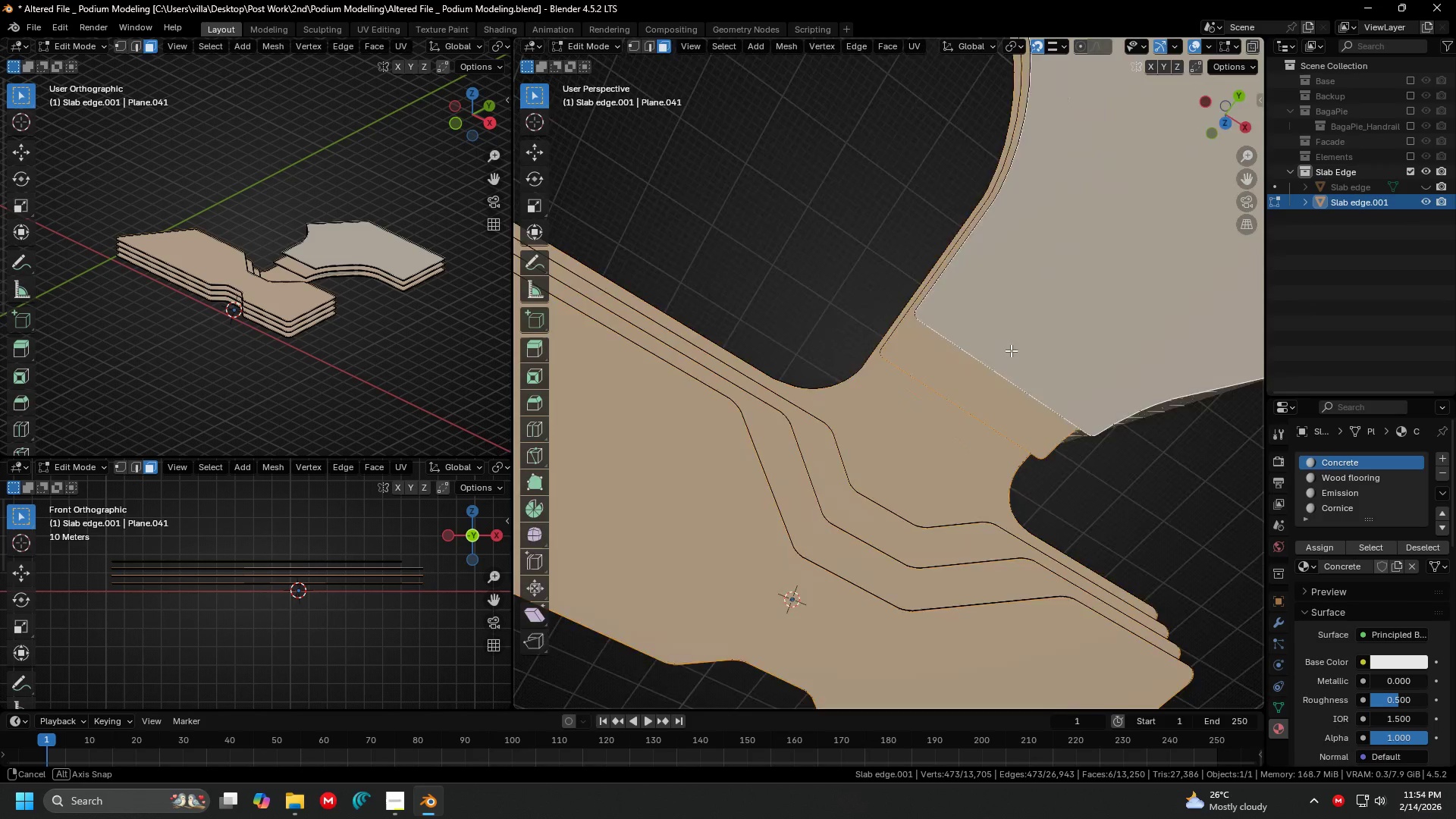 
scroll: coordinate [1073, 345], scroll_direction: down, amount: 3.0
 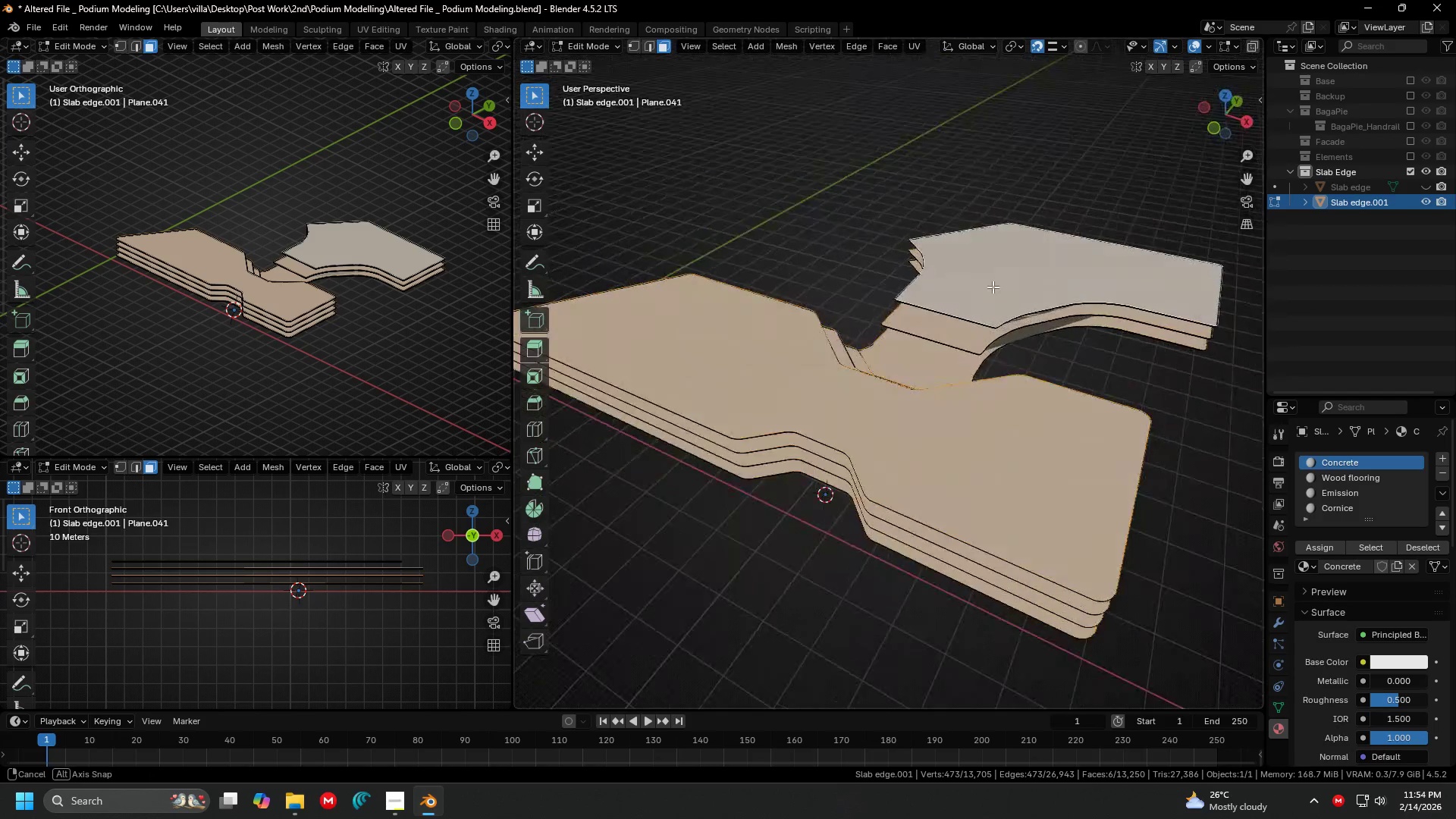 
key(Tab)
 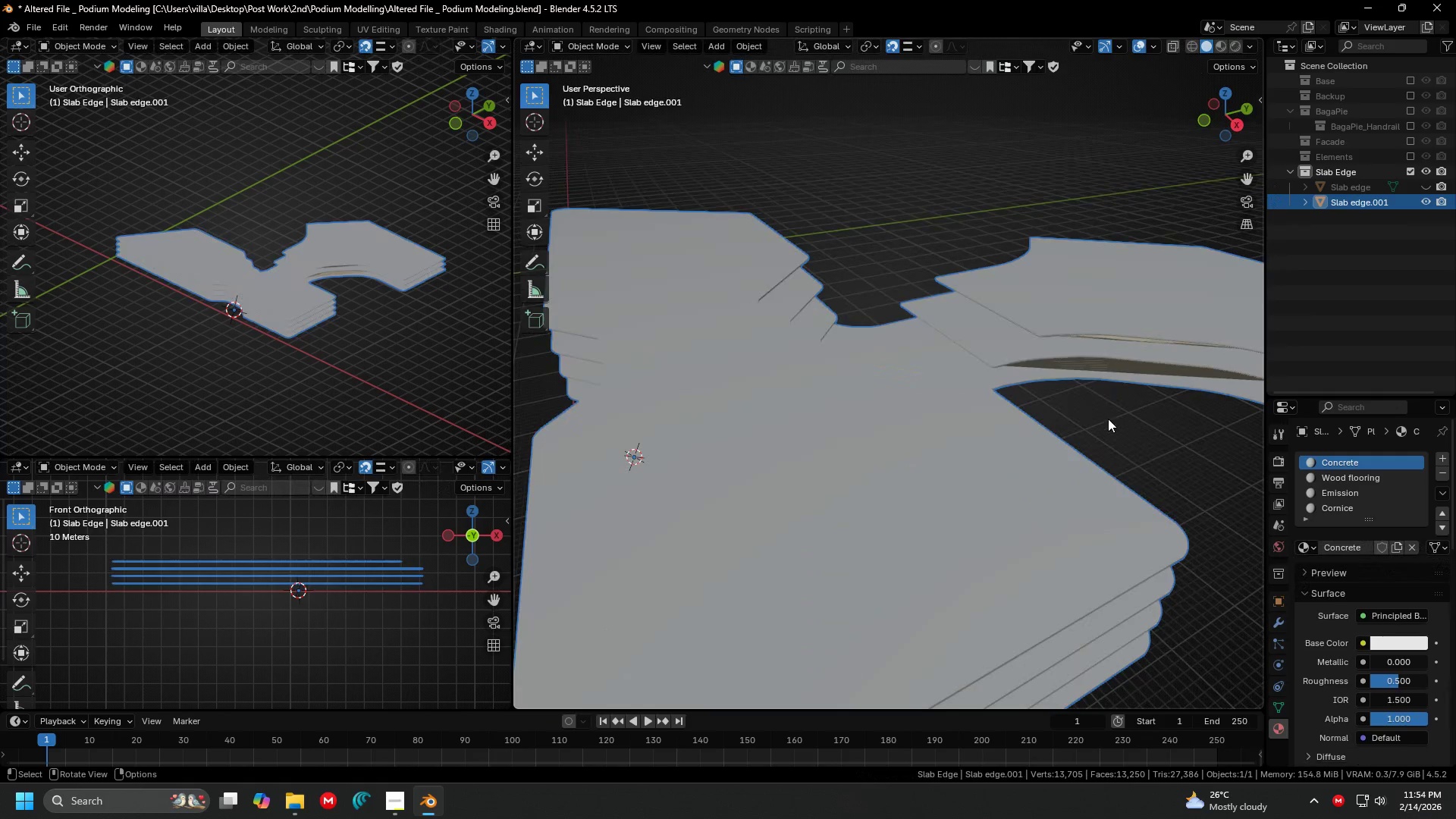 
left_click([1108, 419])
 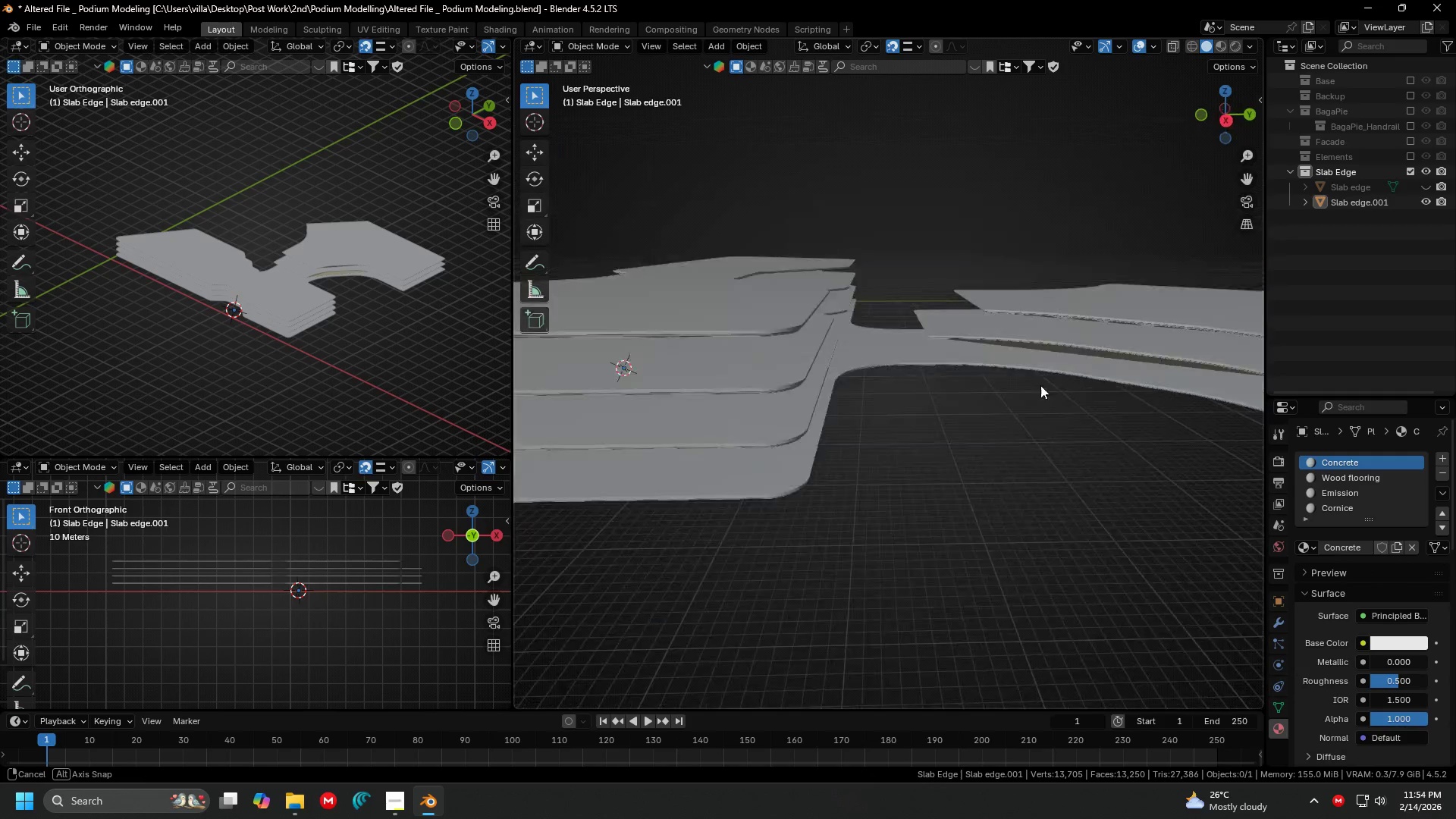 
scroll: coordinate [935, 290], scroll_direction: up, amount: 3.0
 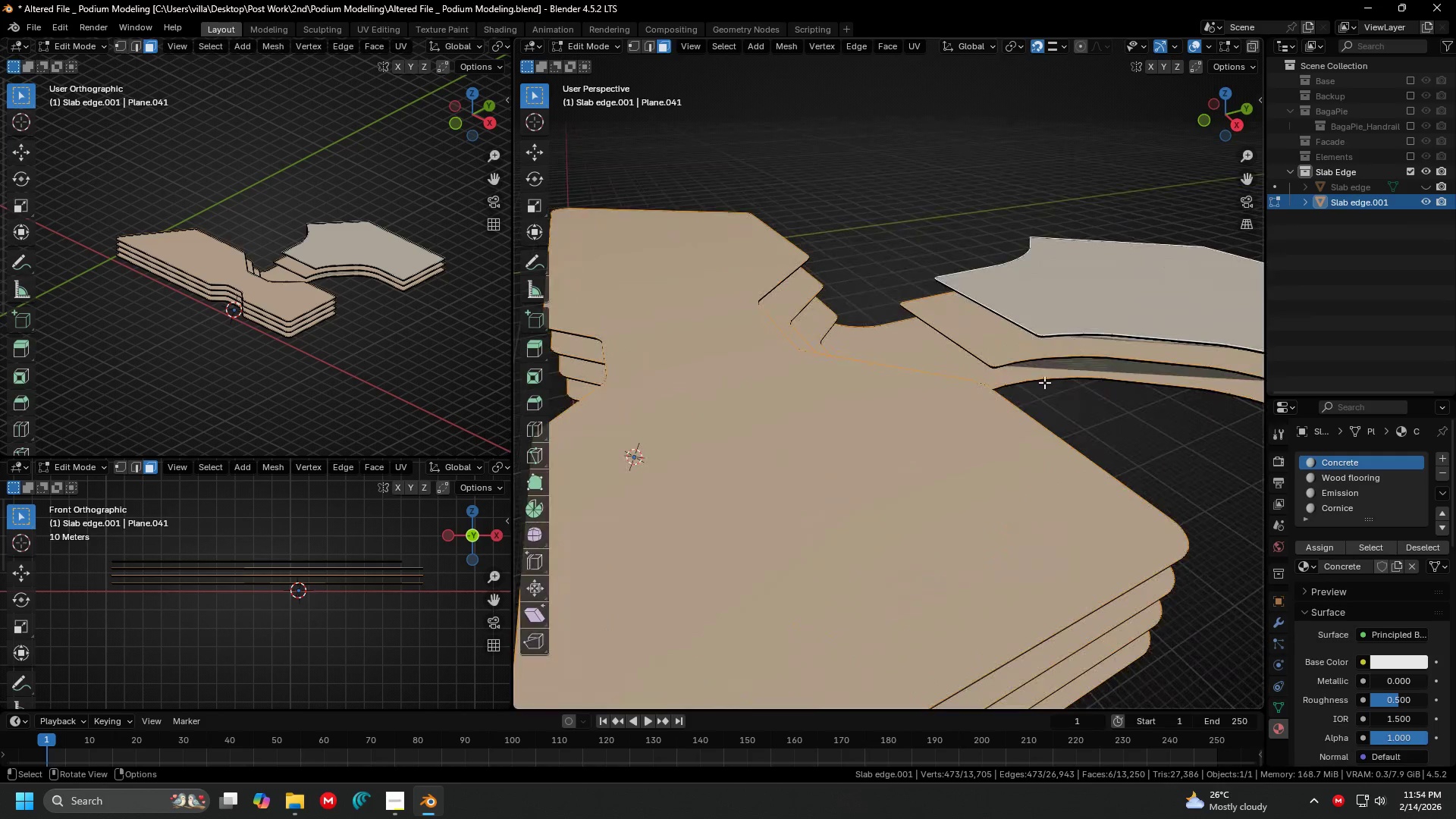 
key(Shift+ShiftLeft)
 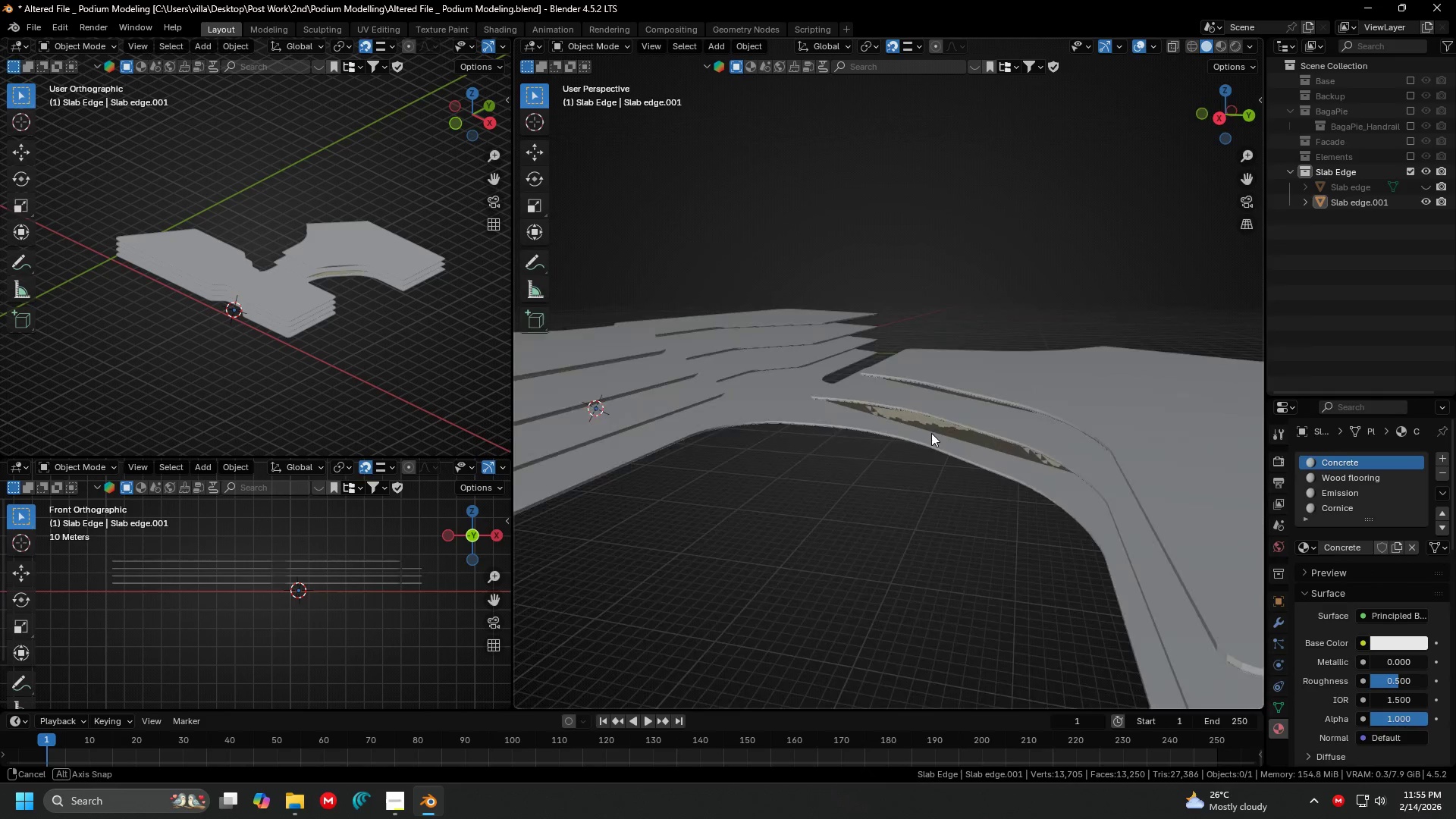 
left_click([1015, 441])
 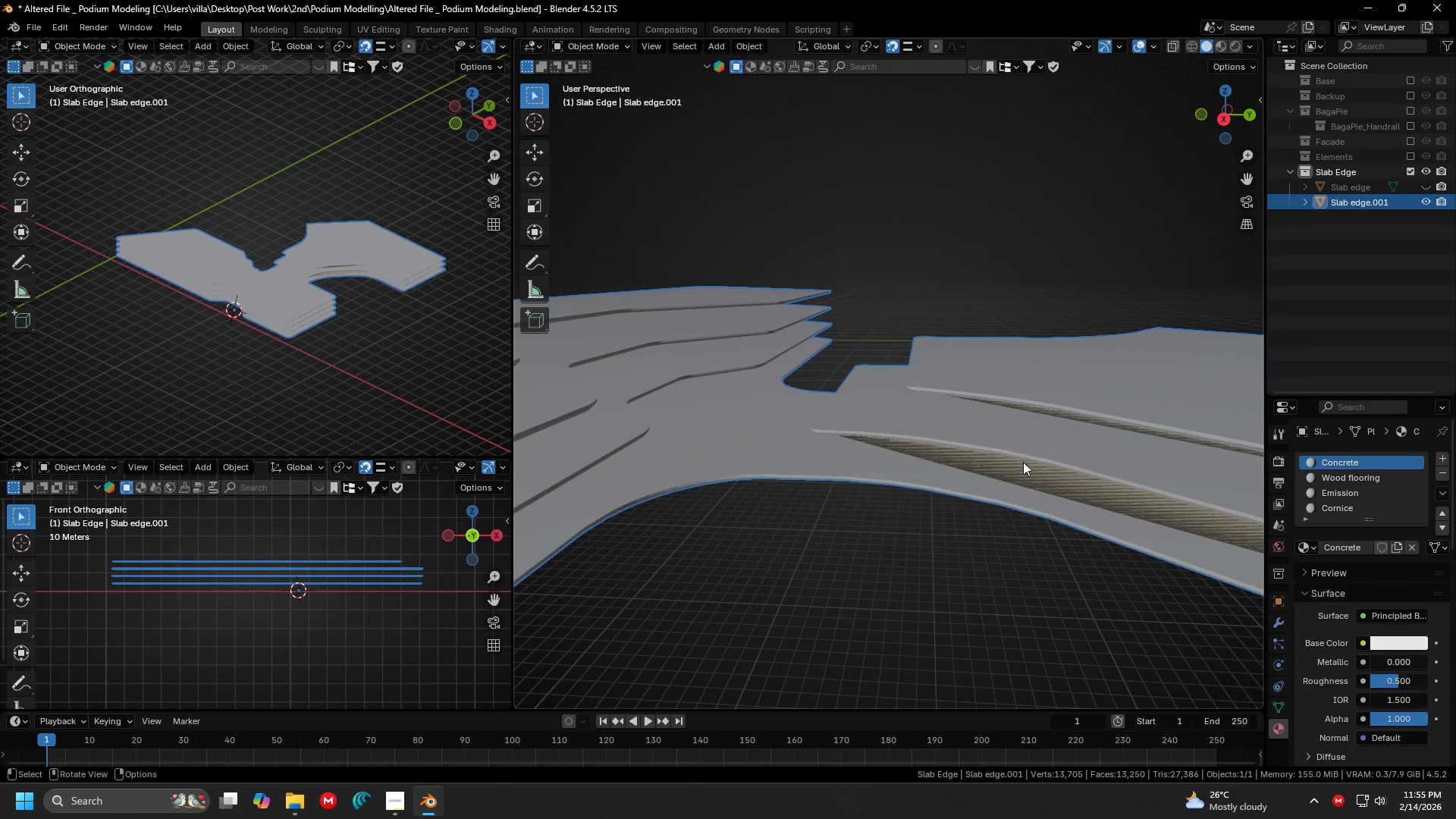 
scroll: coordinate [957, 438], scroll_direction: up, amount: 3.0
 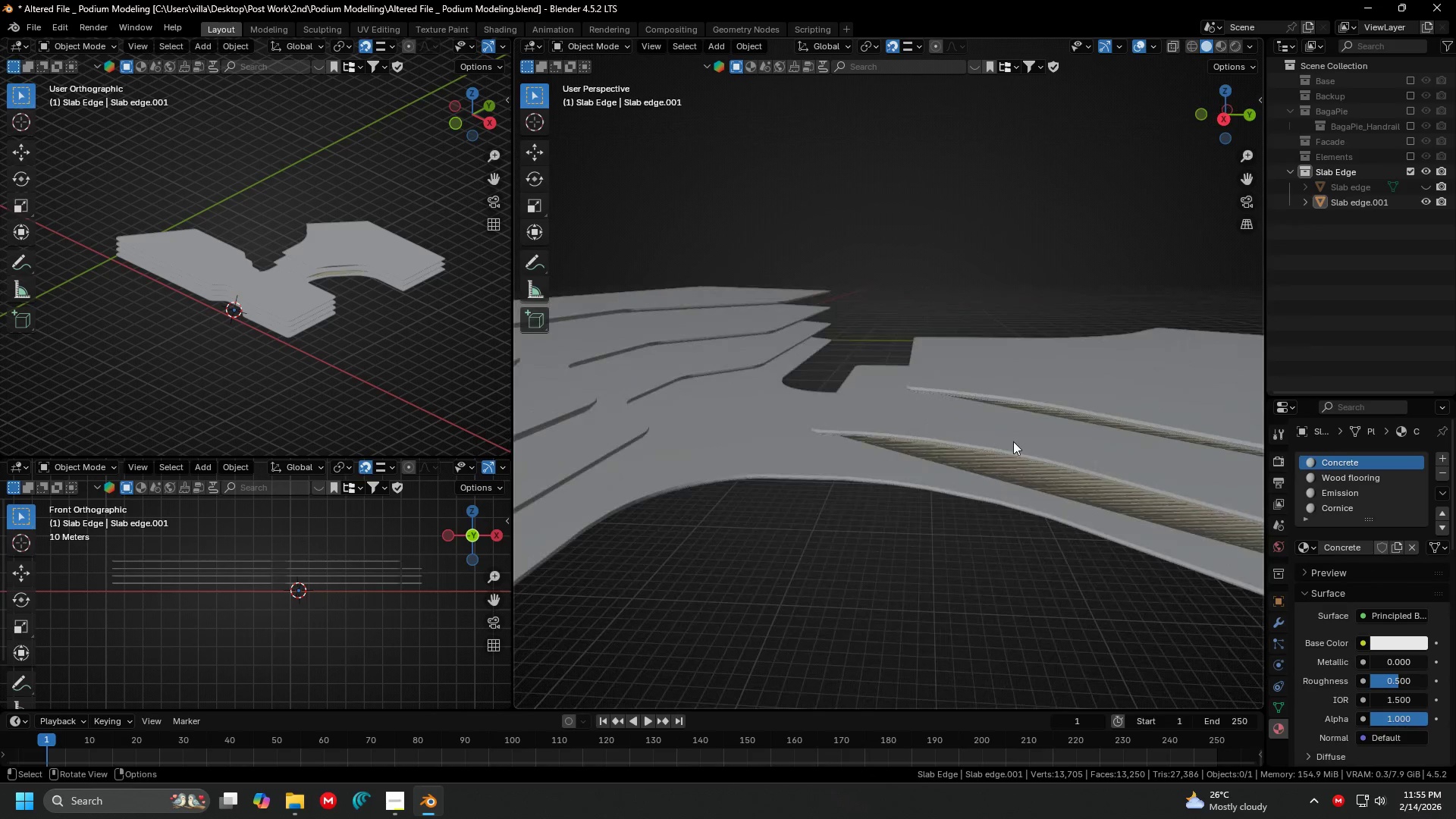 
key(Tab)
 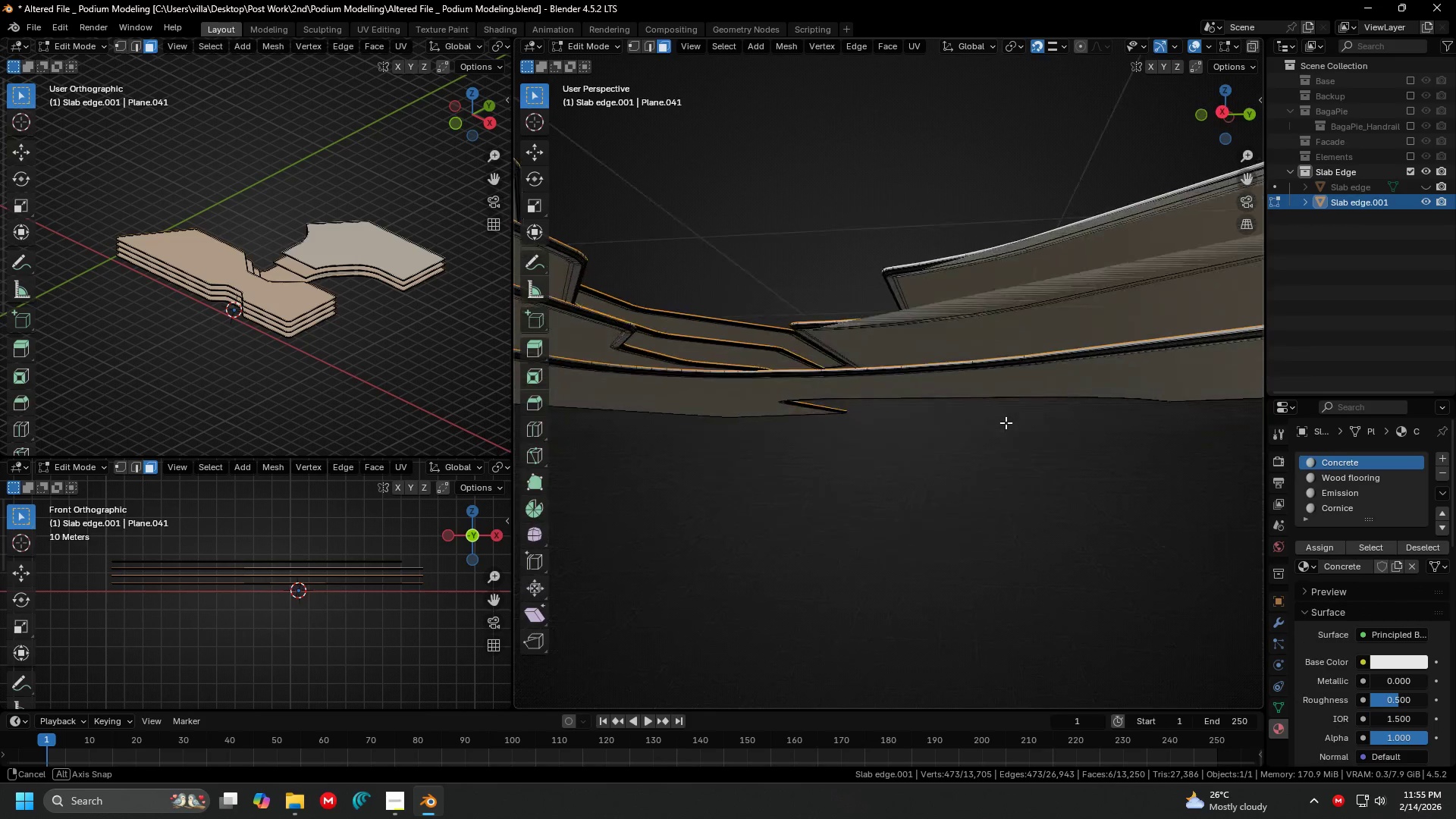 
key(Shift+ShiftLeft)
 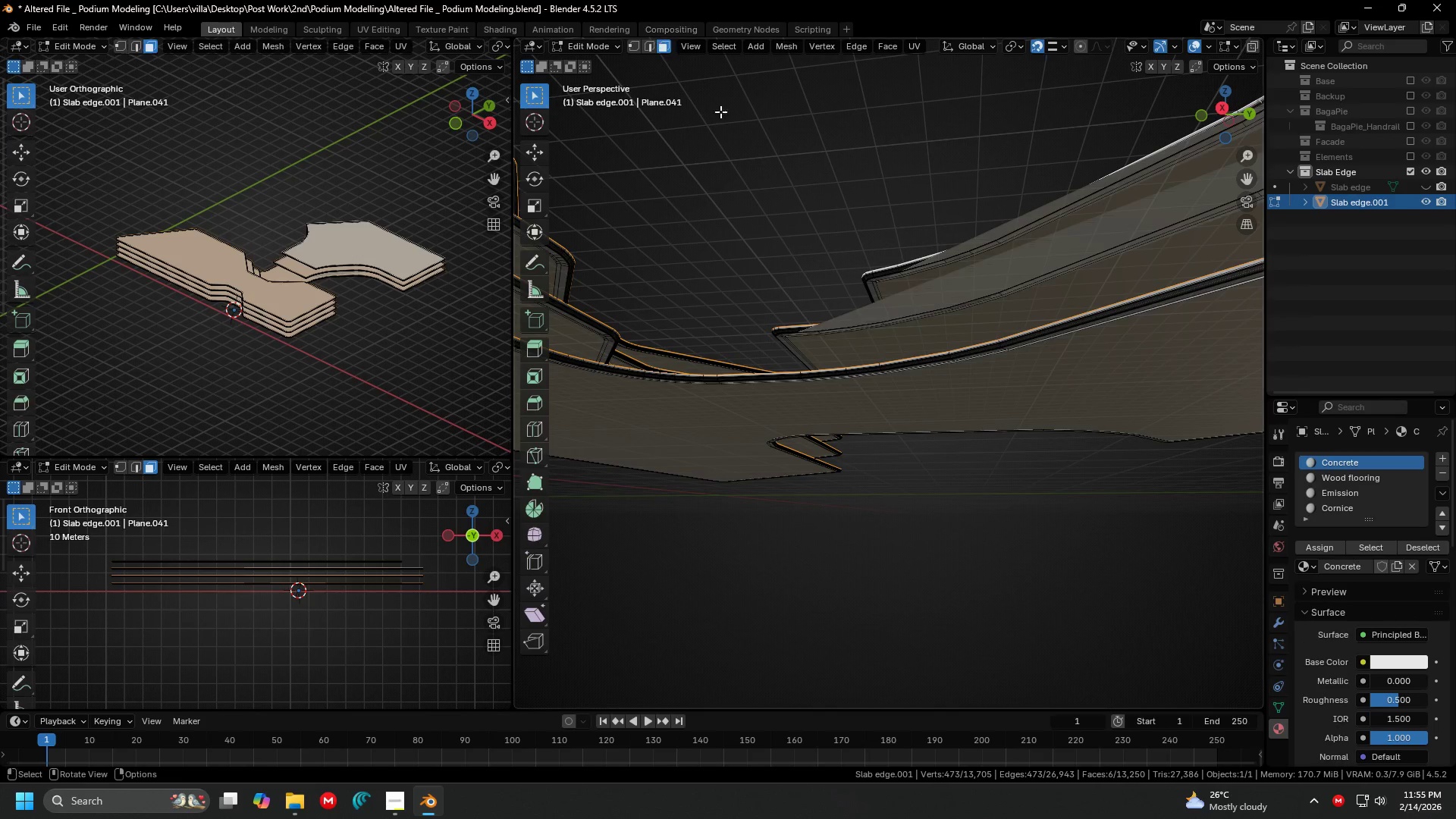 
left_click([915, 305])
 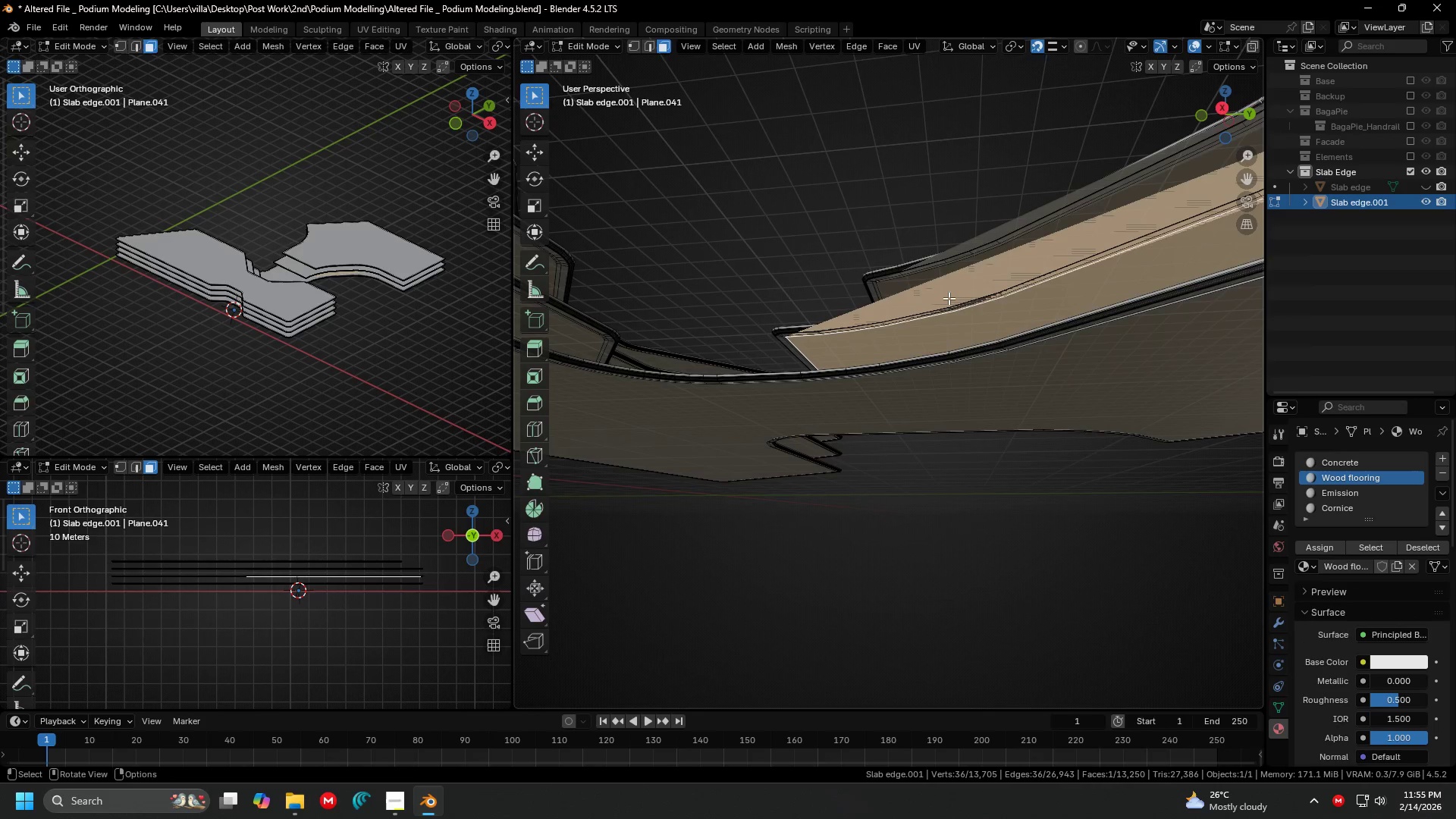 
key(Shift+ShiftLeft)
 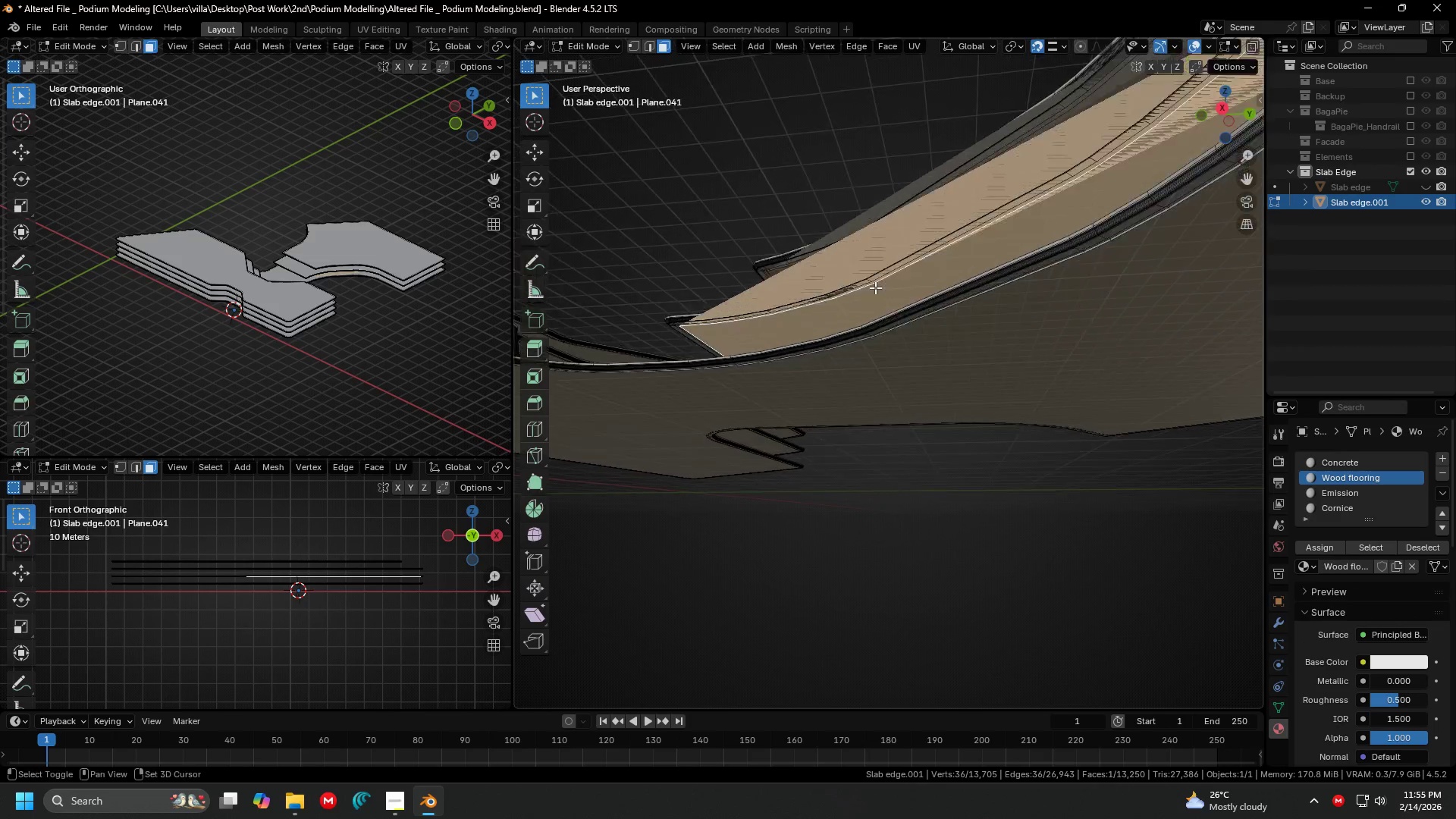 
hold_key(key=ShiftLeft, duration=0.33)
 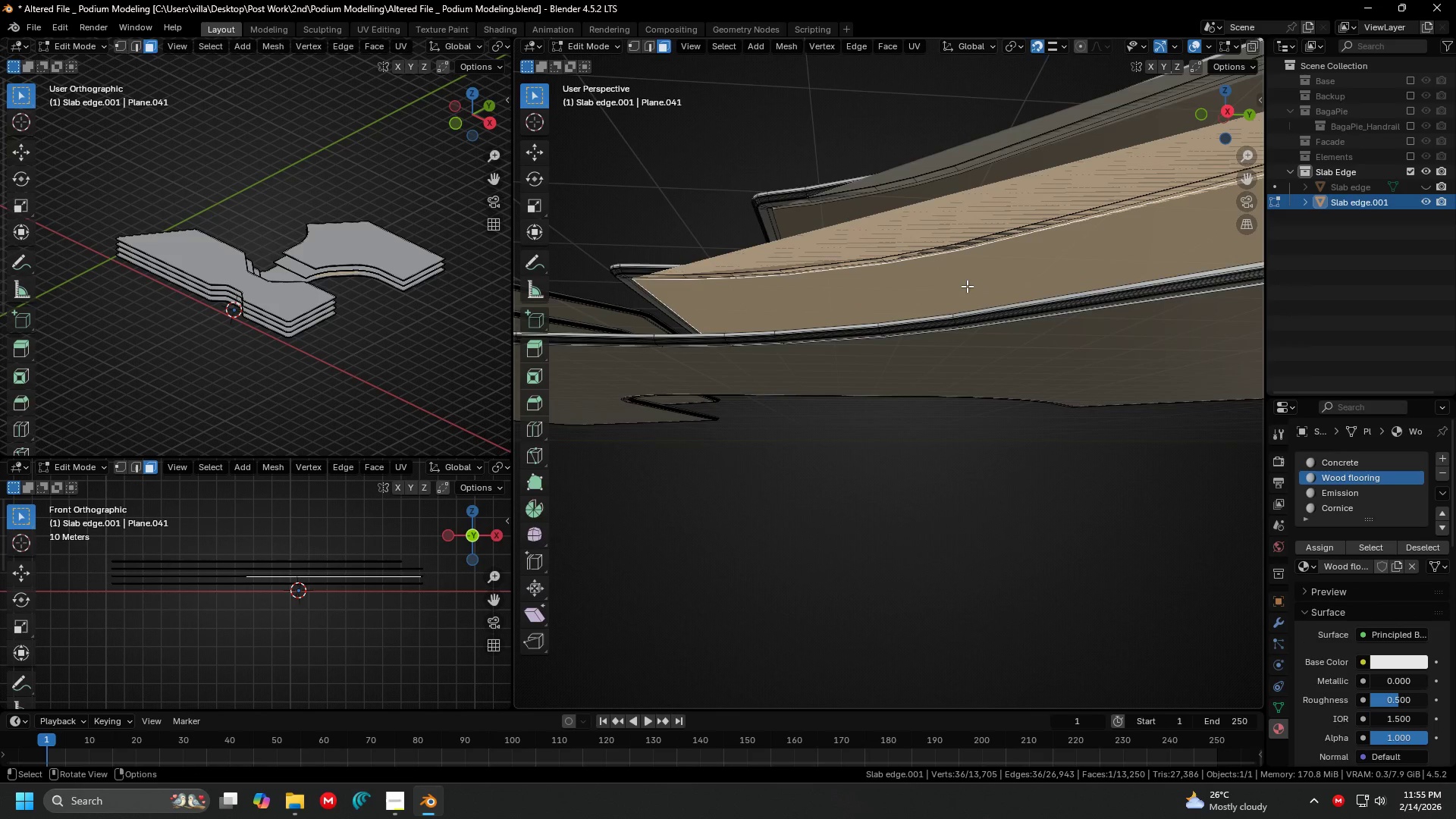 
scroll: coordinate [970, 311], scroll_direction: none, amount: 0.0
 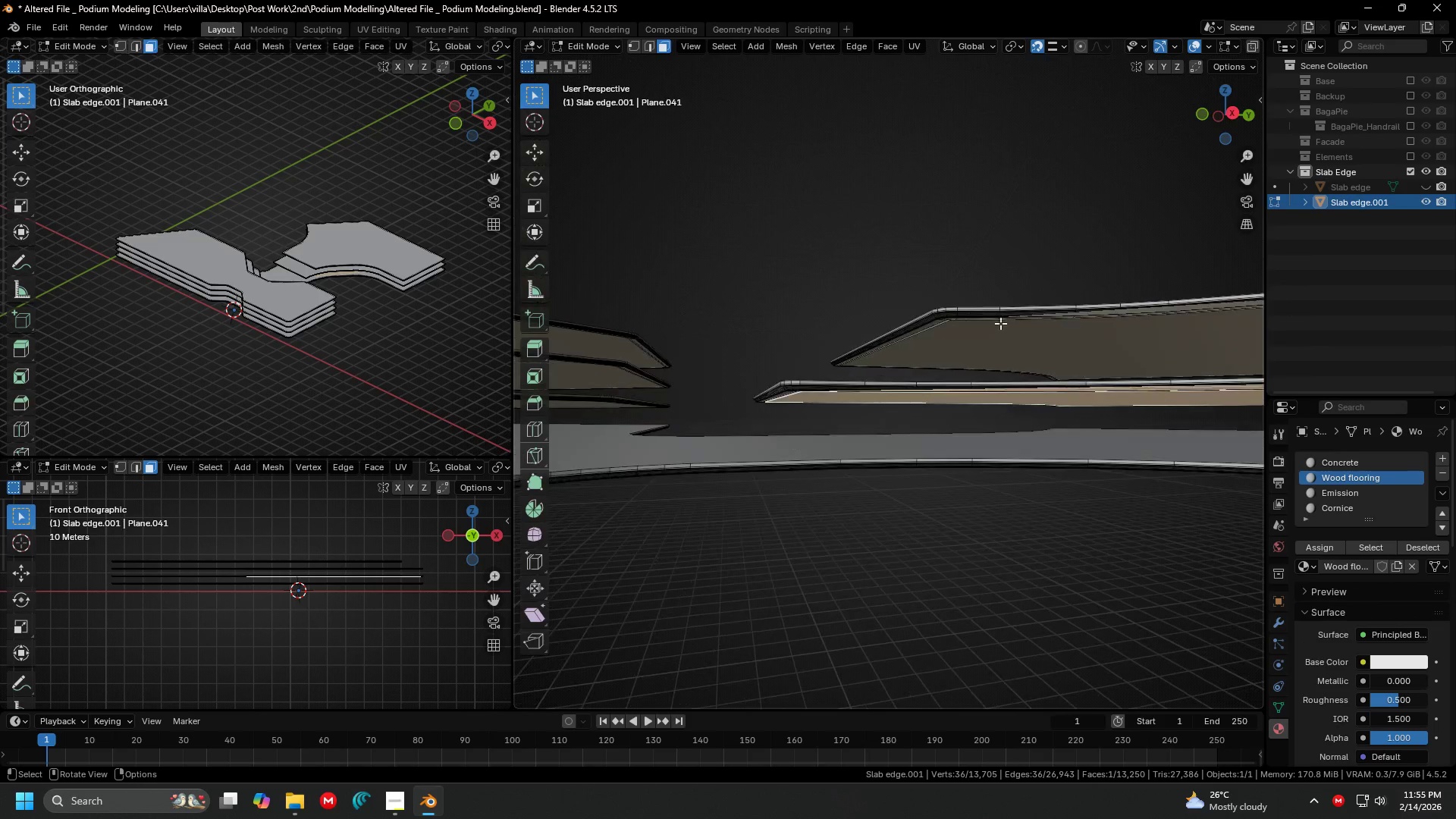 
hold_key(key=ShiftLeft, duration=0.38)
scroll: coordinate [883, 295], scroll_direction: down, amount: 2.0
 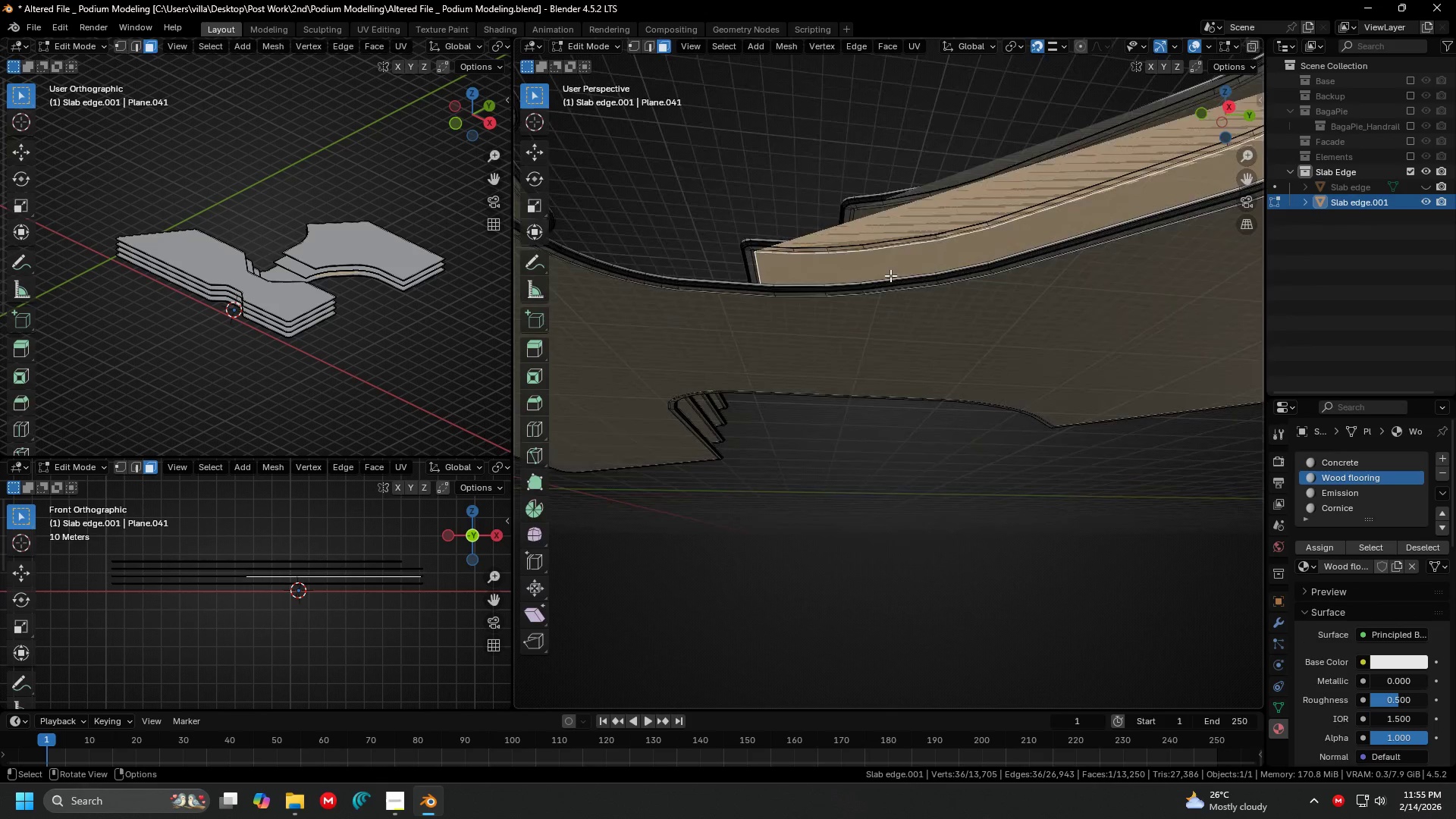 
hold_key(key=ShiftLeft, duration=0.92)
 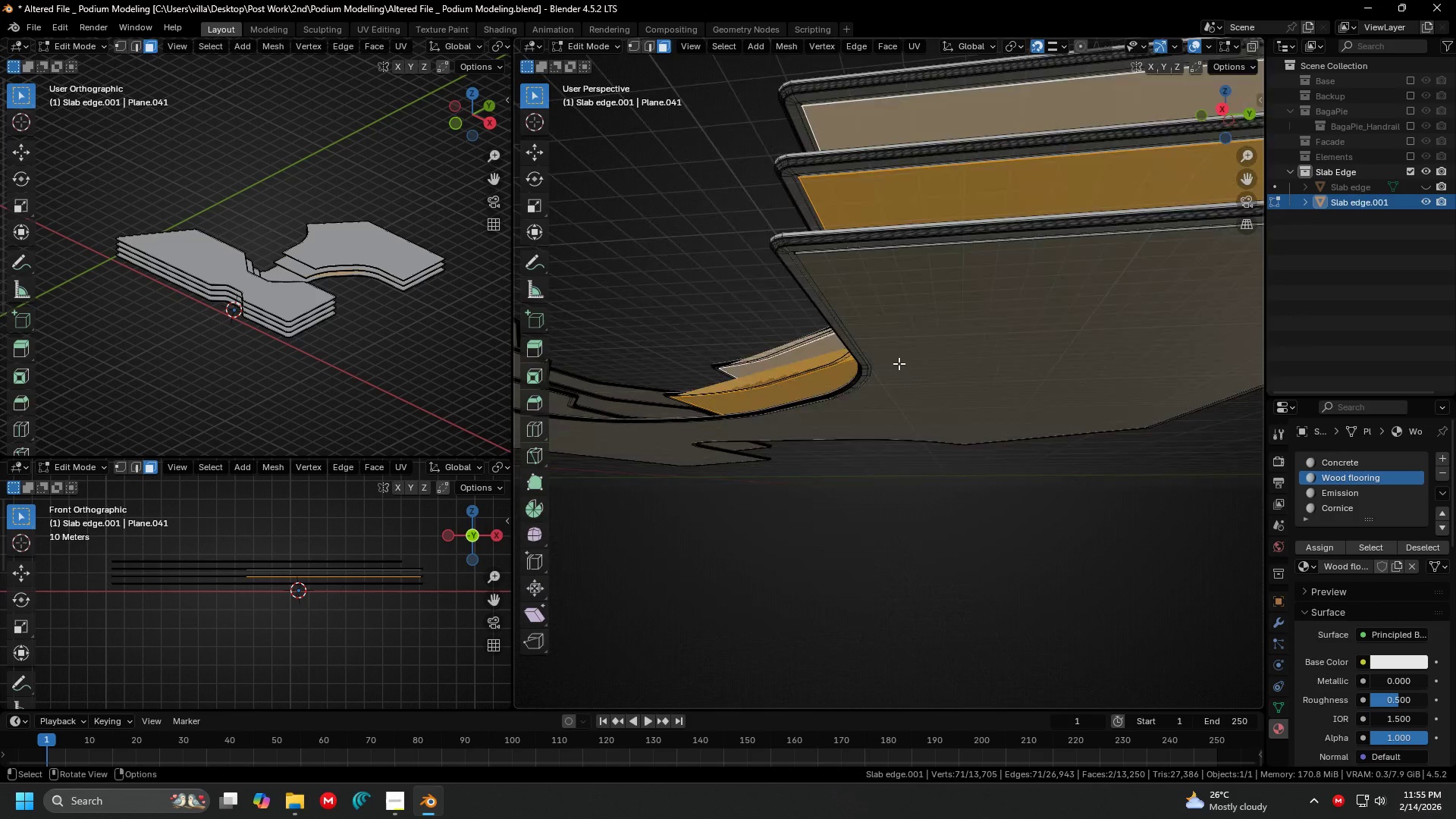 
scroll: coordinate [893, 276], scroll_direction: down, amount: 3.0
 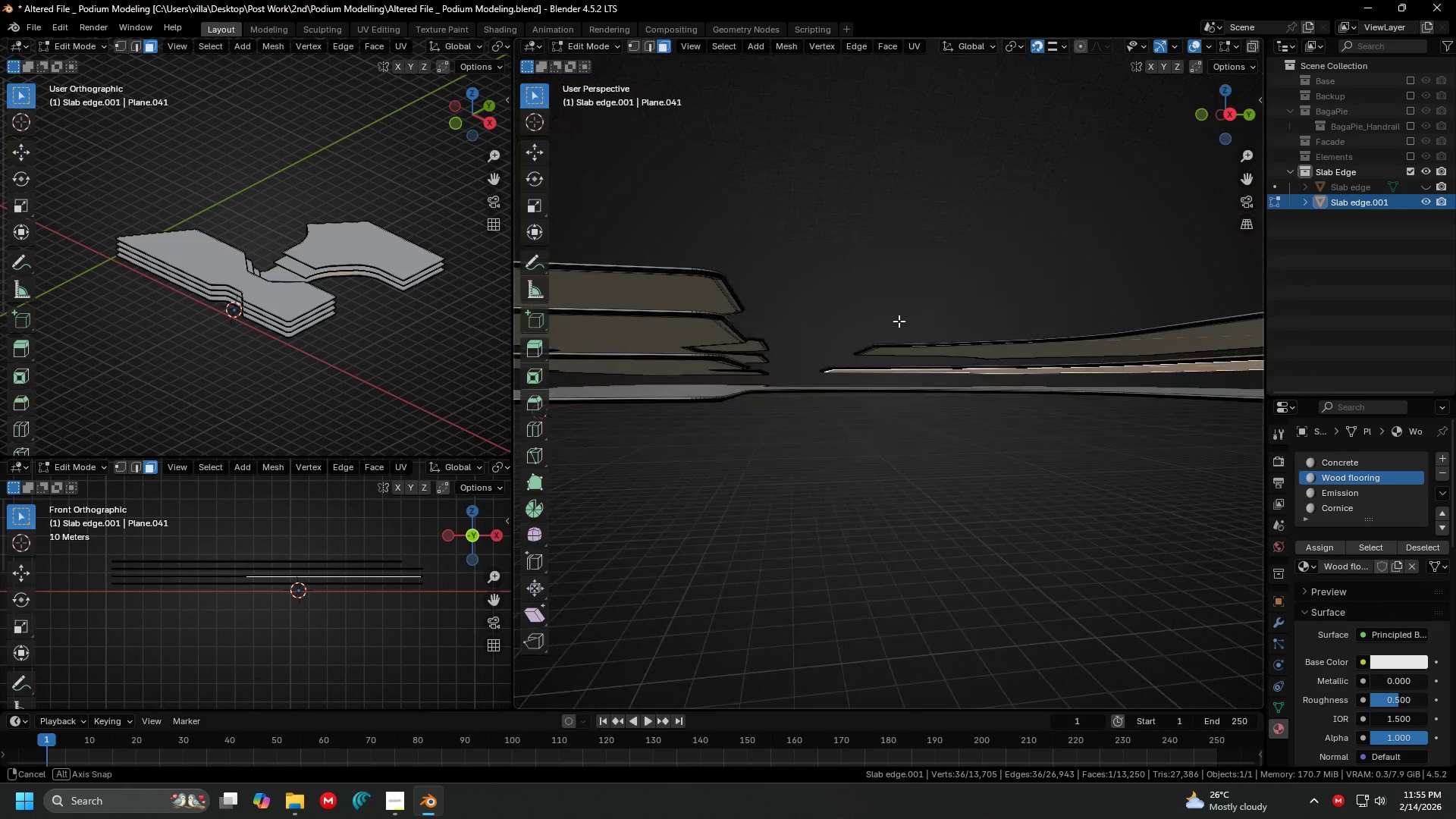 
left_click([970, 344])
 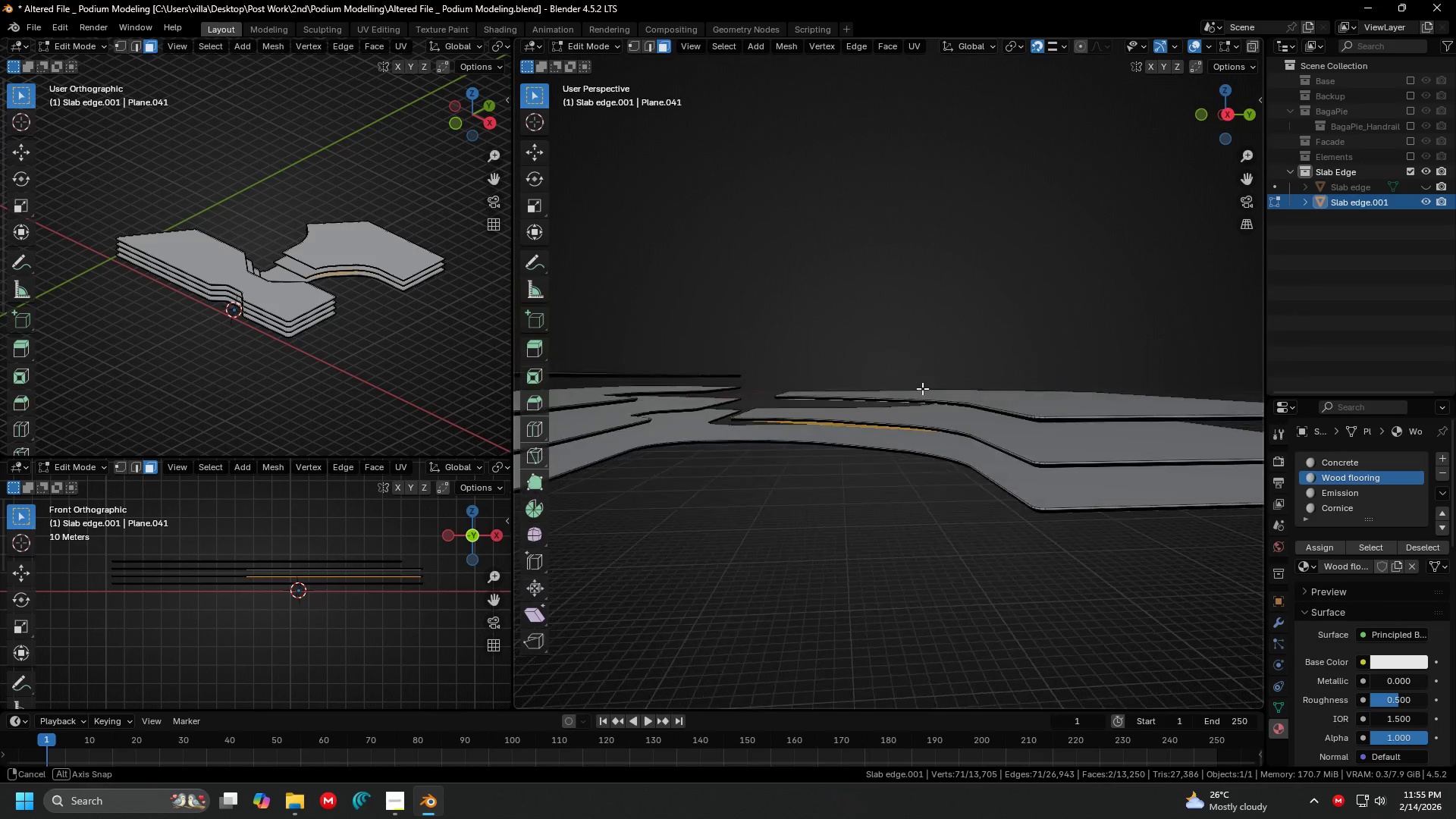 
scroll: coordinate [899, 363], scroll_direction: up, amount: 2.0
 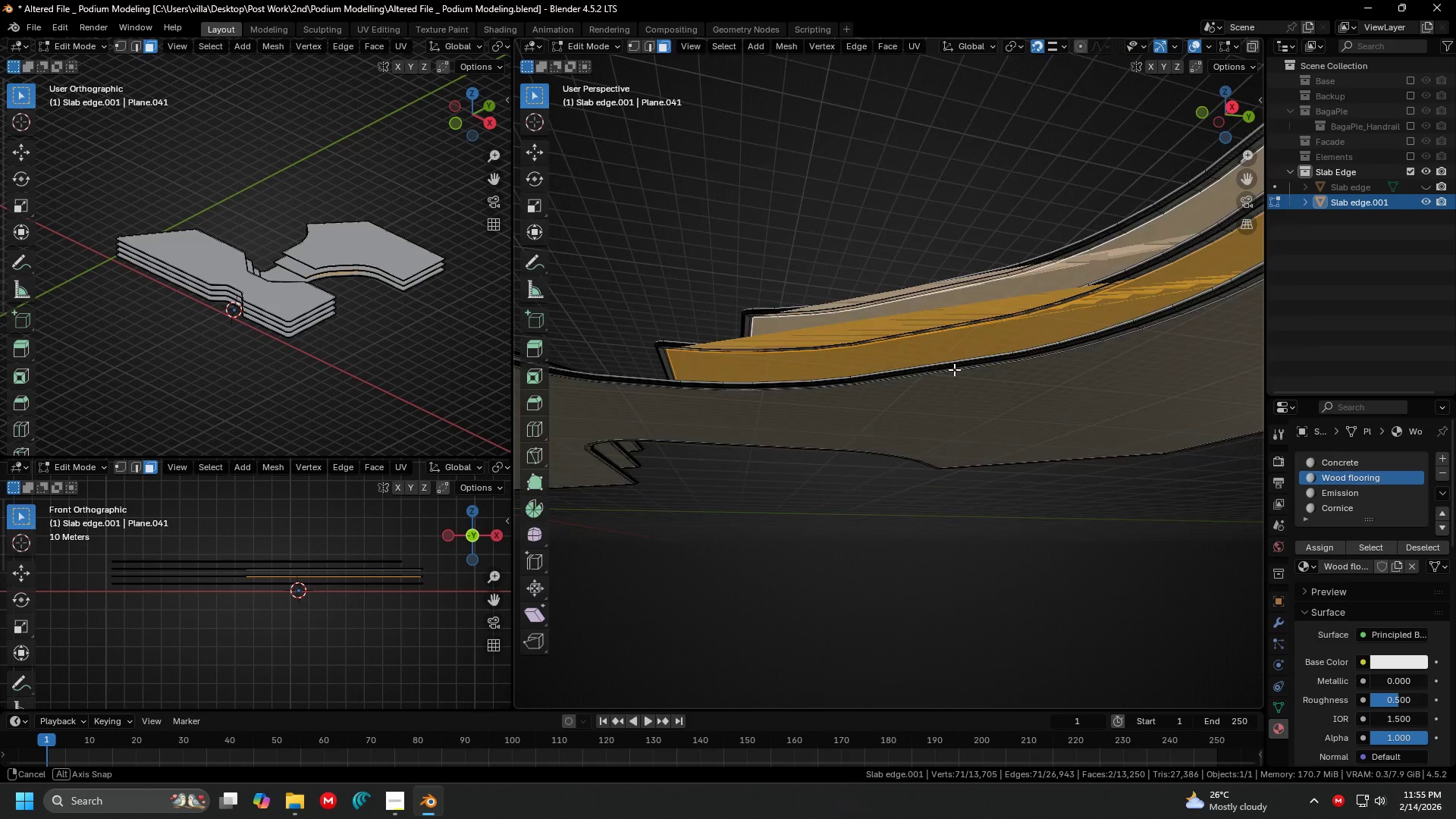 
key(Shift+H)
 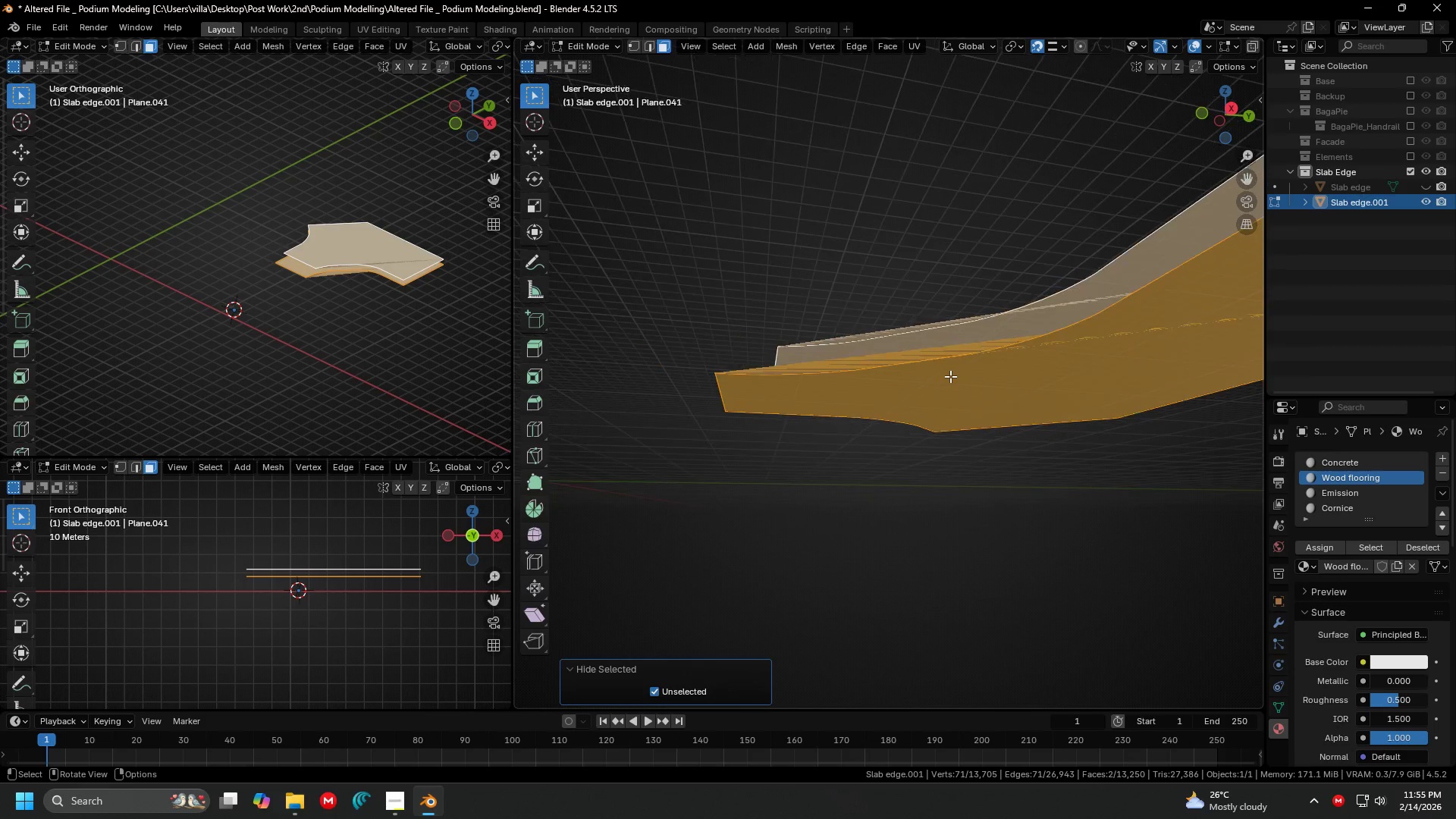 
scroll: coordinate [950, 376], scroll_direction: down, amount: 1.0
 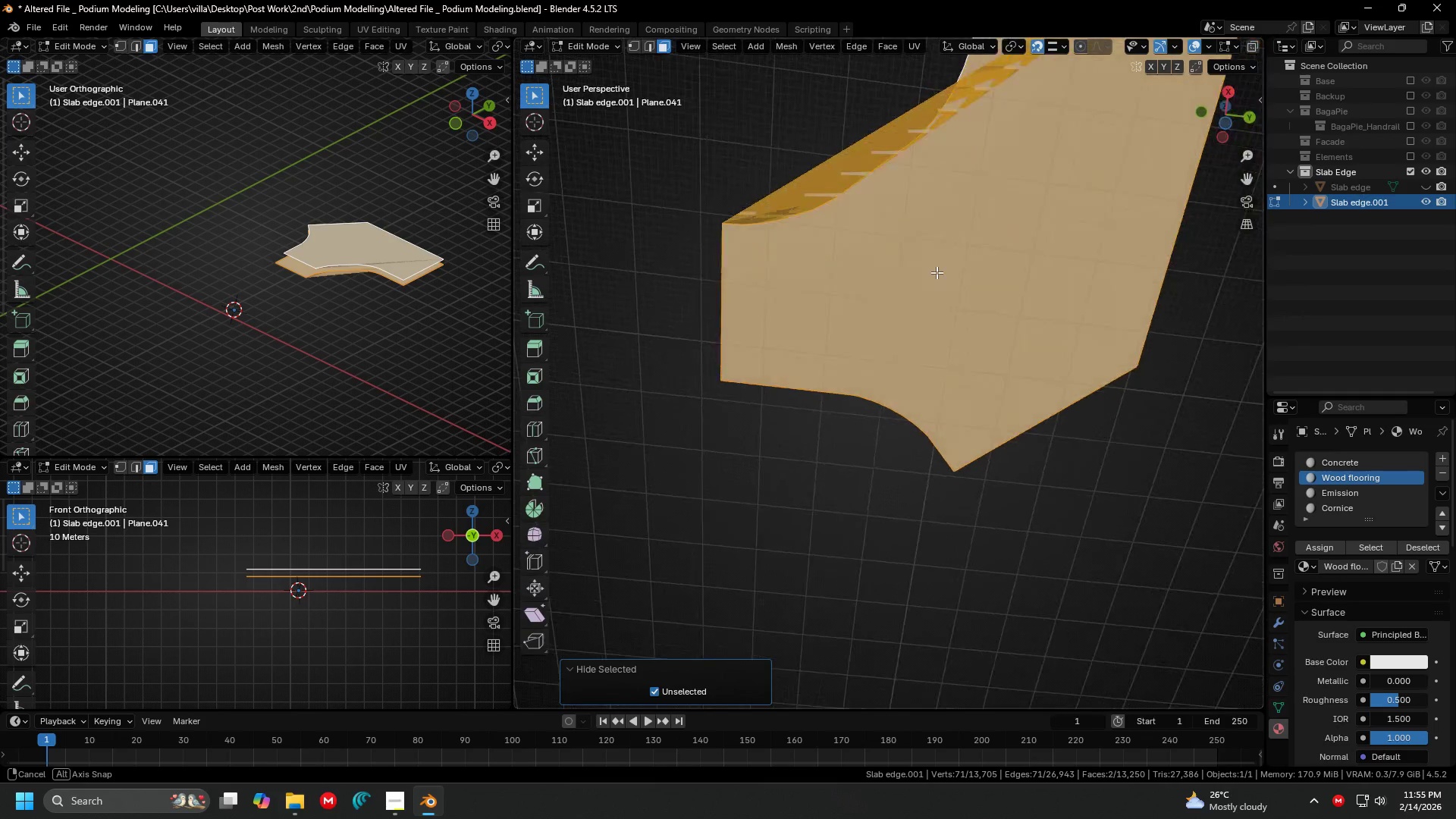 
key(Control+ControlLeft)
 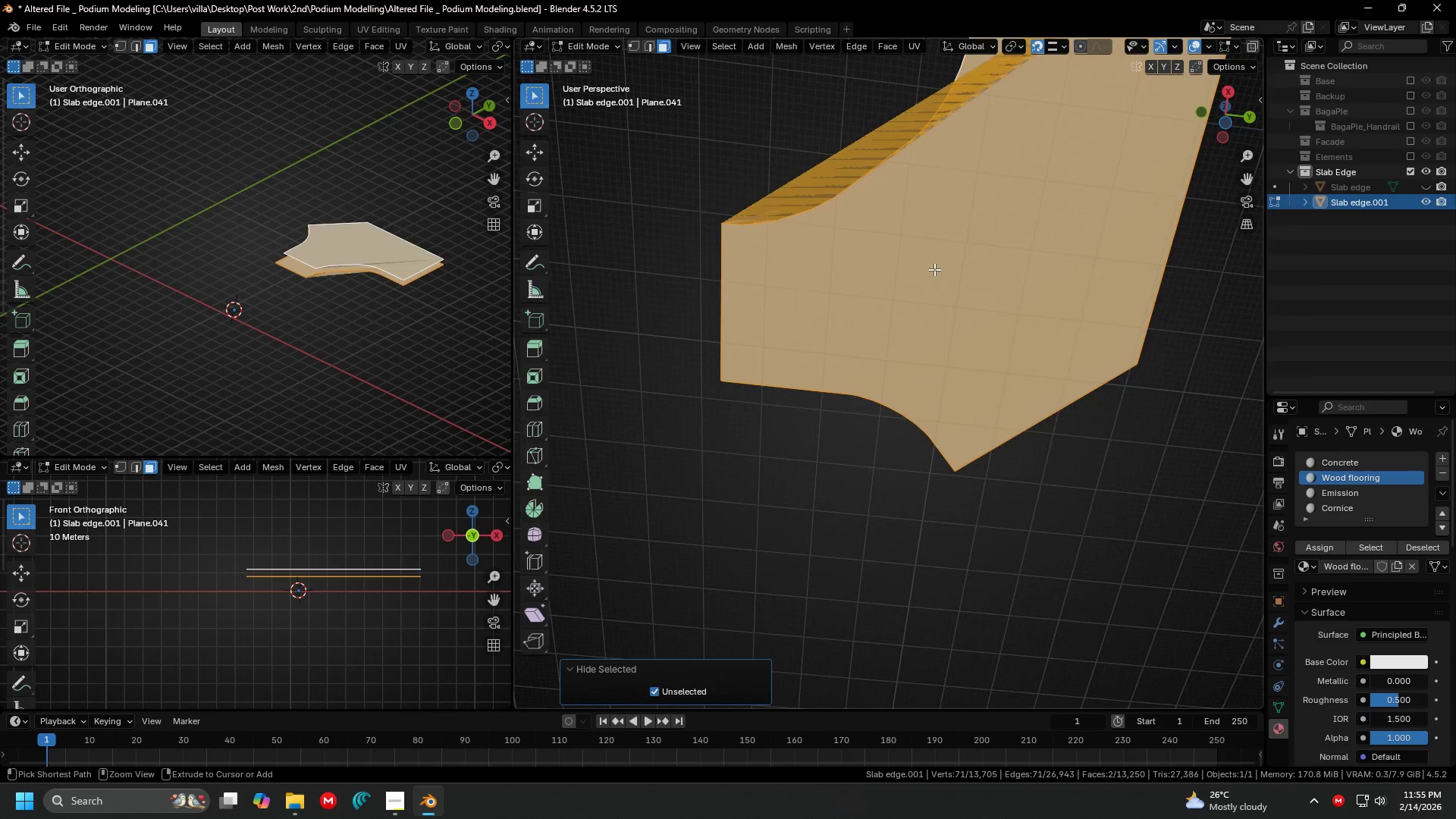 
key(Control+Z)
 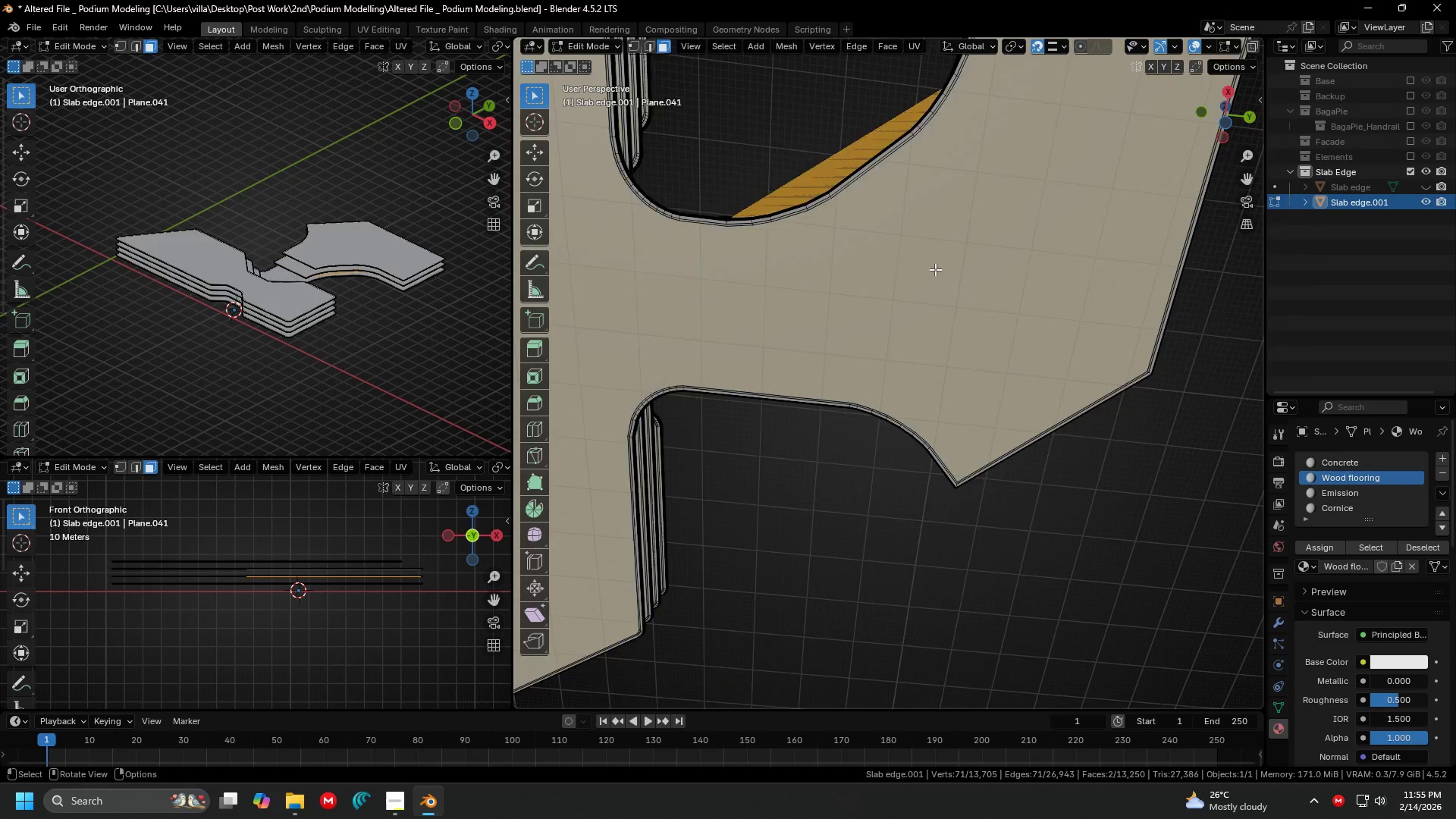 
key(Shift+ShiftLeft)
 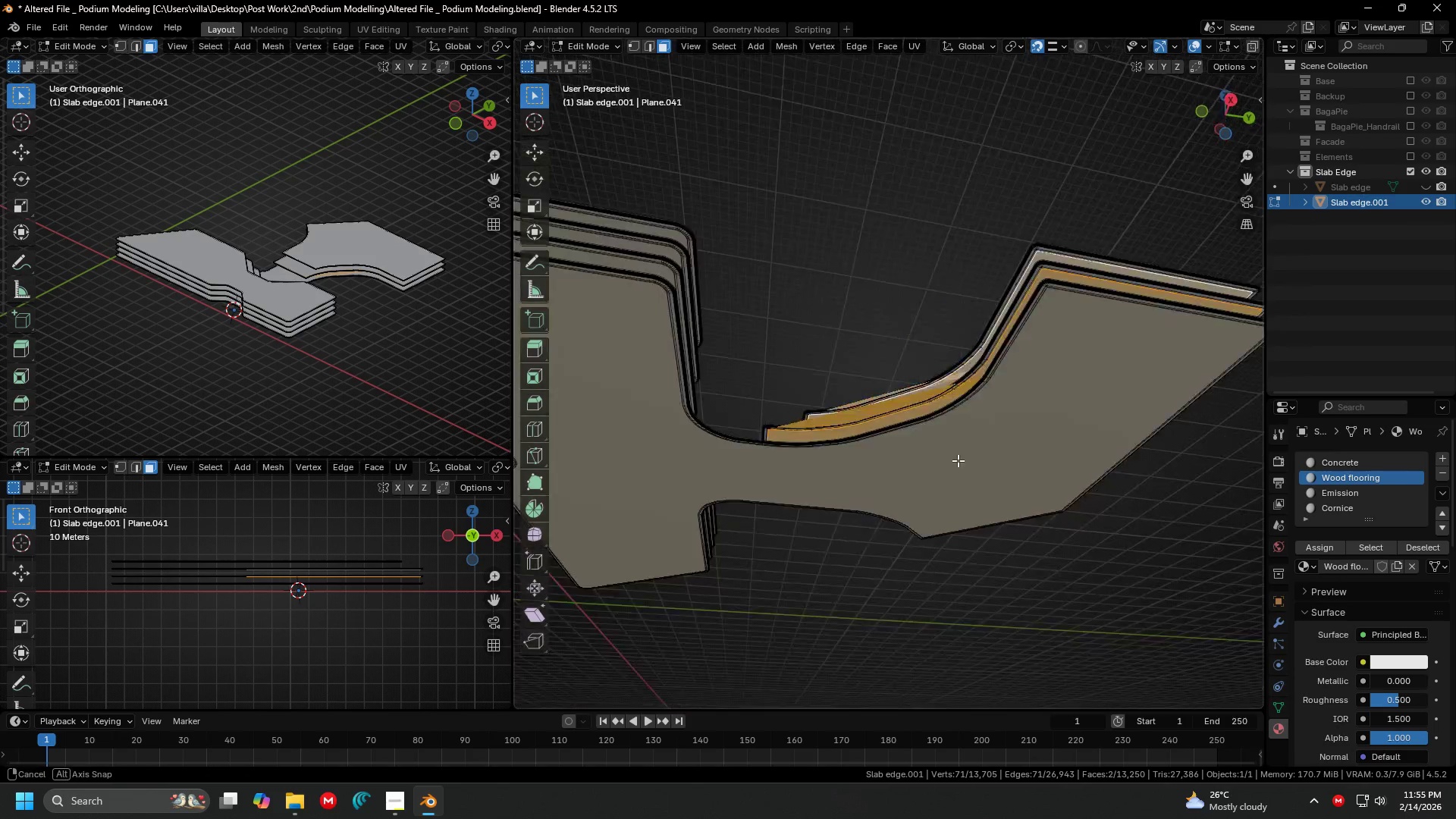 
scroll: coordinate [937, 270], scroll_direction: down, amount: 2.0
 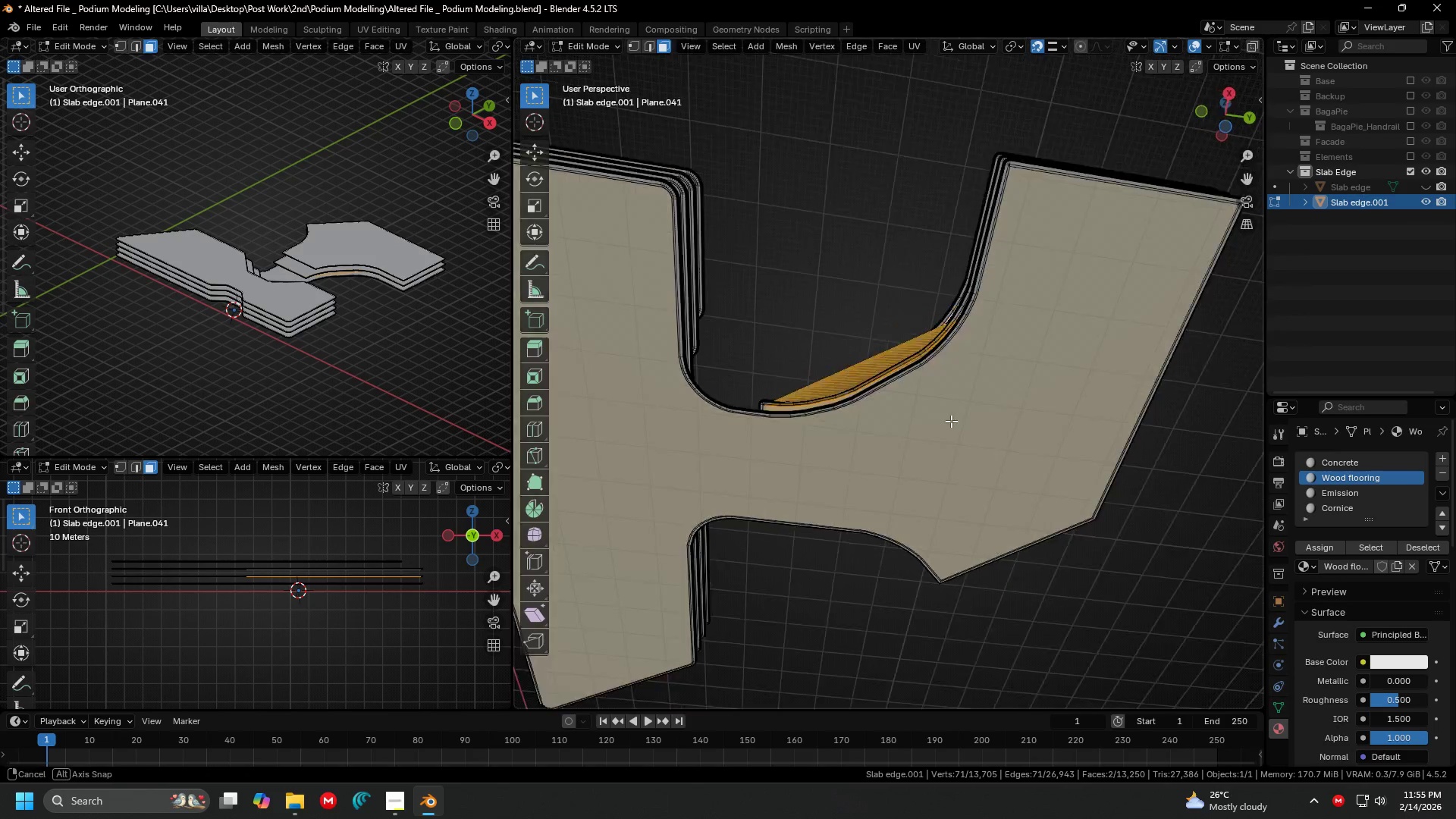 
left_click([987, 400])
 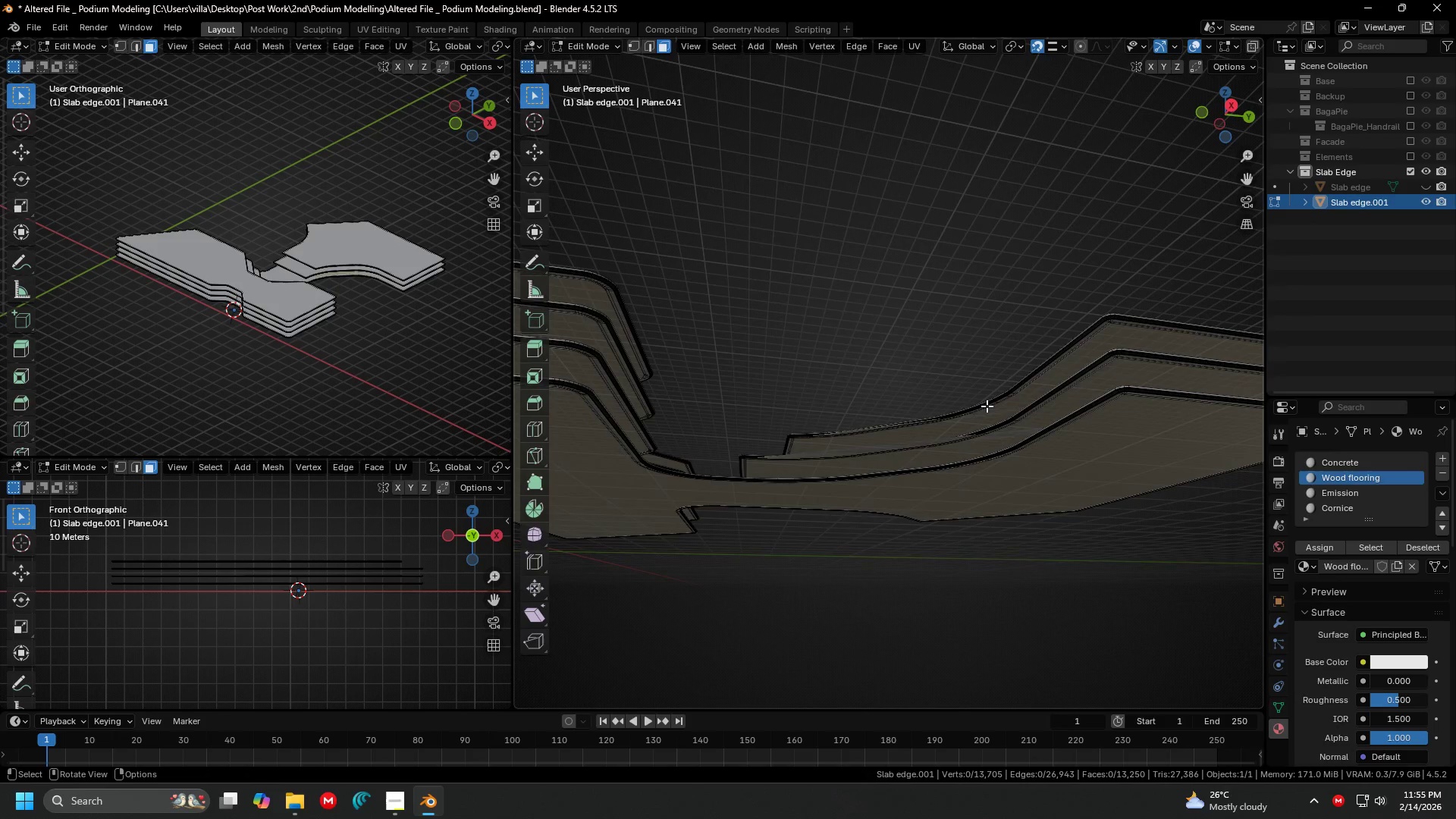 
scroll: coordinate [959, 487], scroll_direction: up, amount: 2.0
 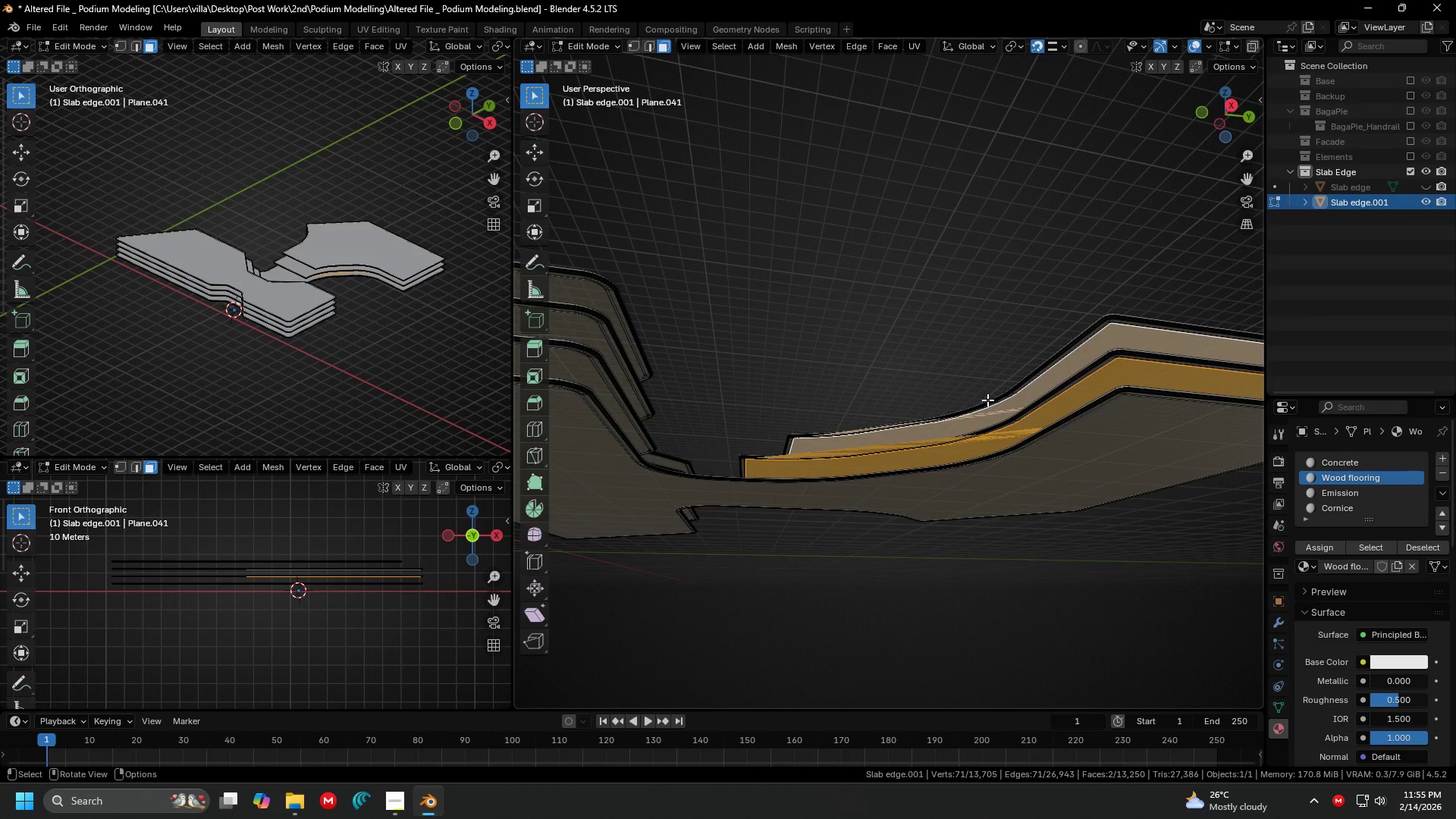 
double_click([987, 406])
 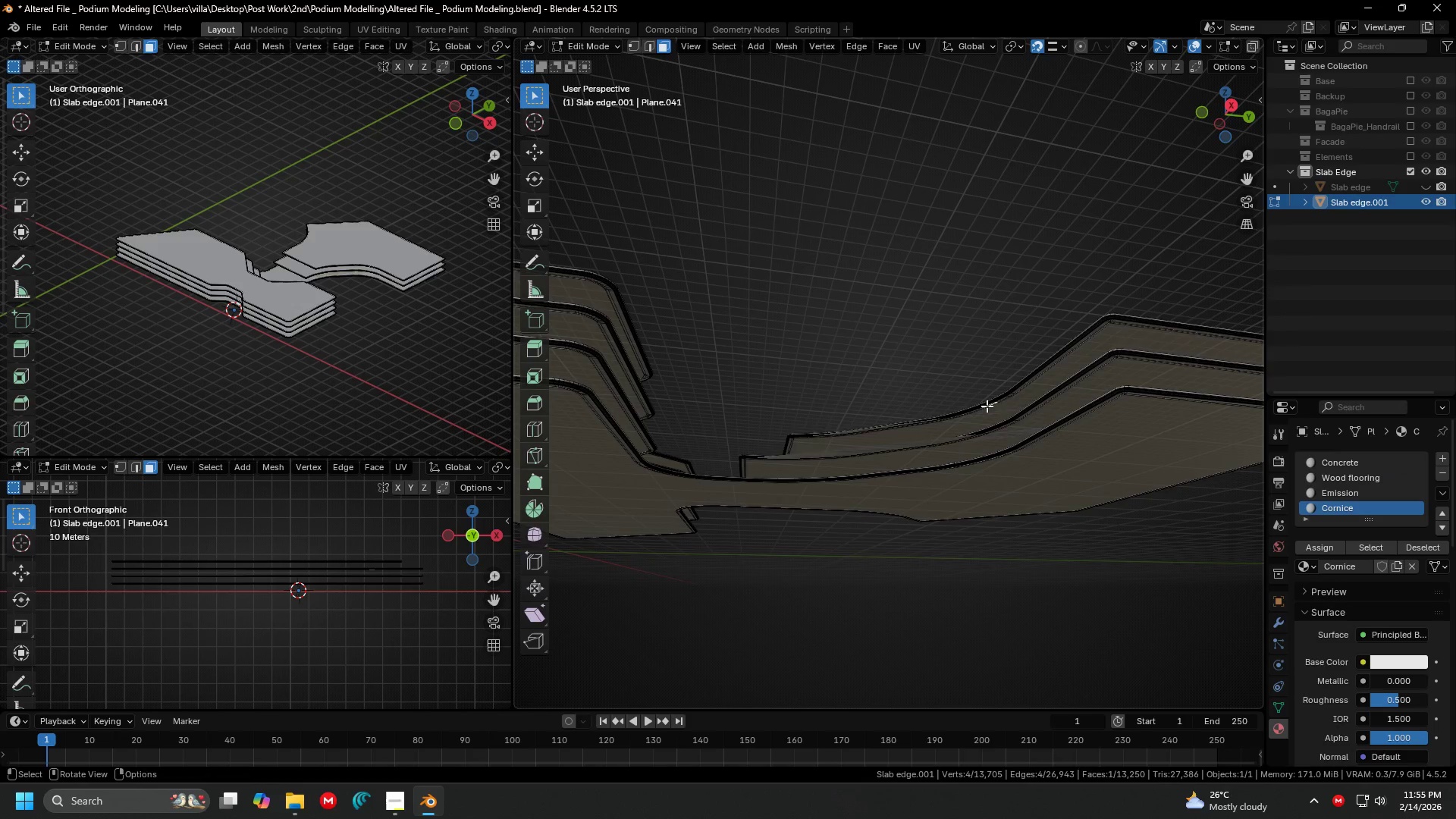 
key(L)
 